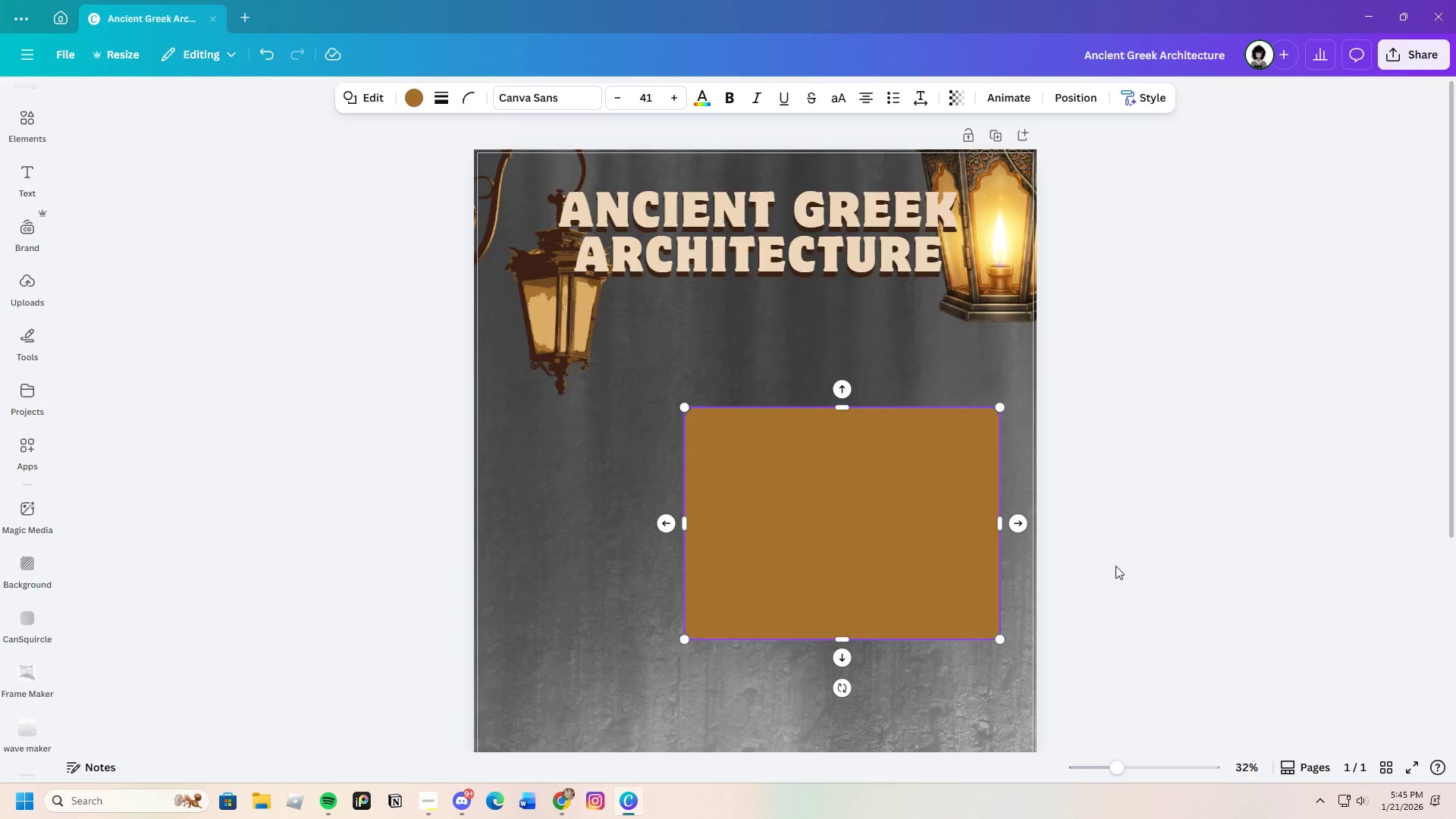 
left_click_drag(start_coordinate=[911, 554], to_coordinate=[914, 544])
 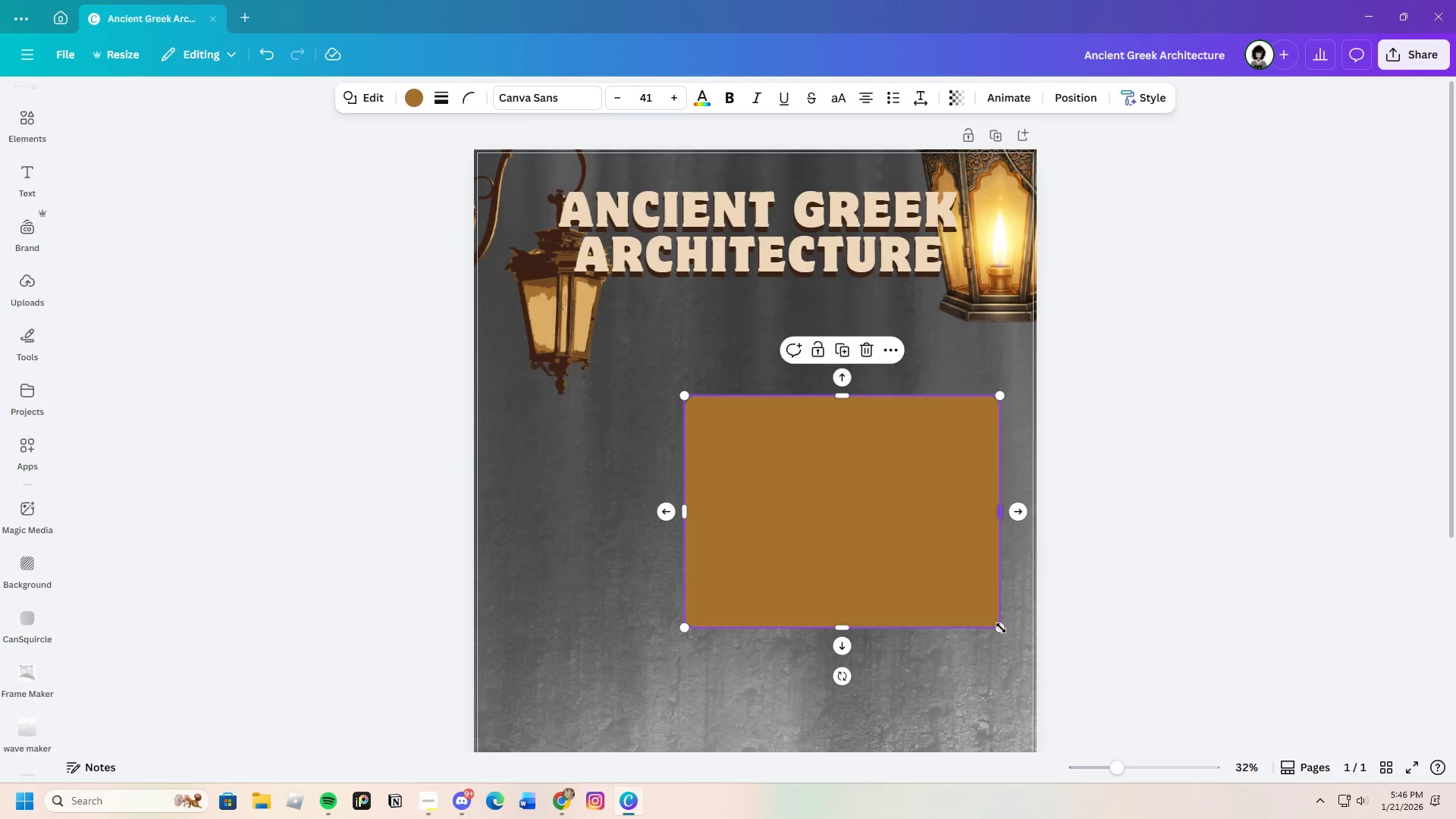 
left_click_drag(start_coordinate=[998, 628], to_coordinate=[962, 629])
 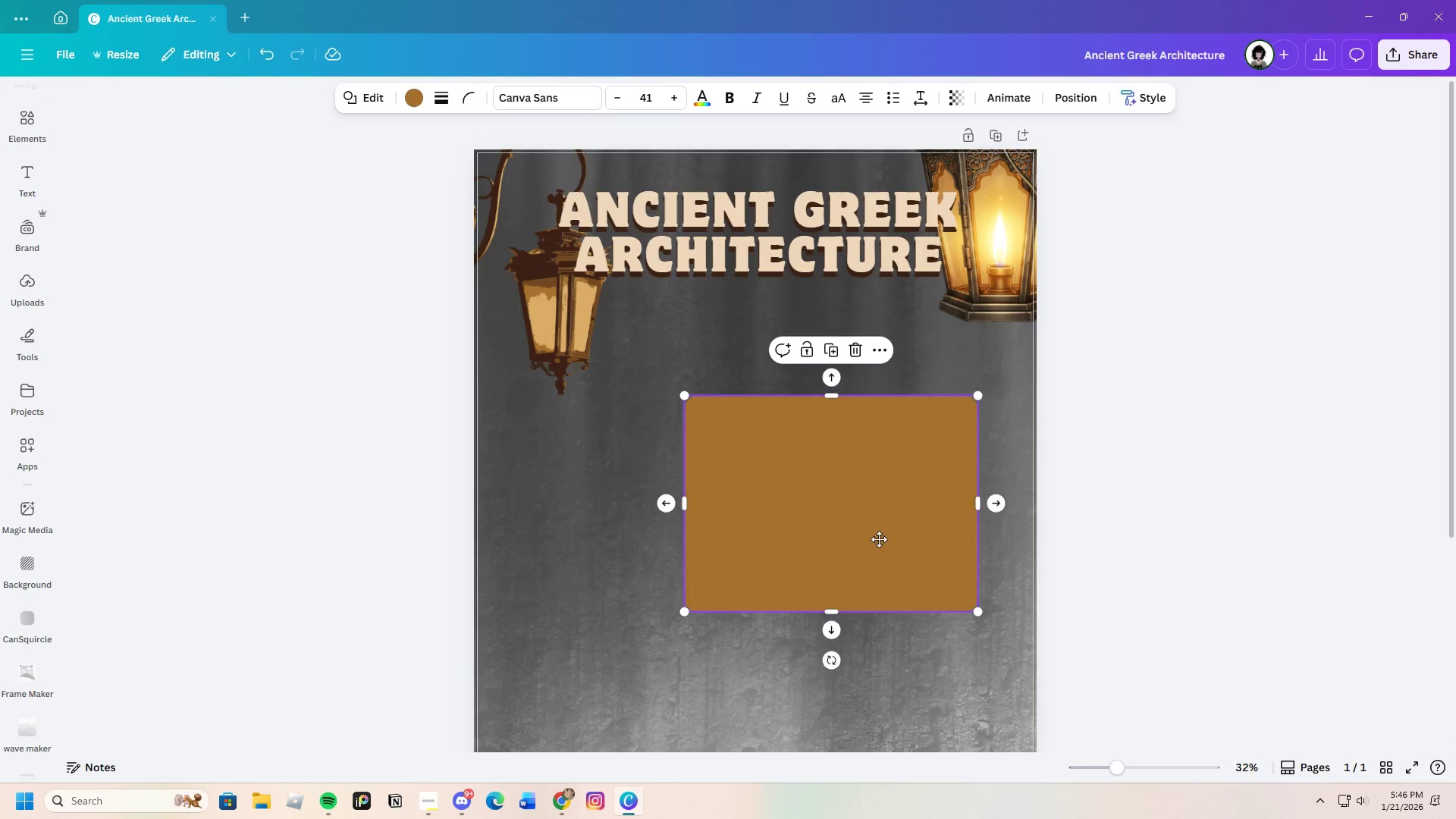 
left_click_drag(start_coordinate=[896, 539], to_coordinate=[956, 527])
 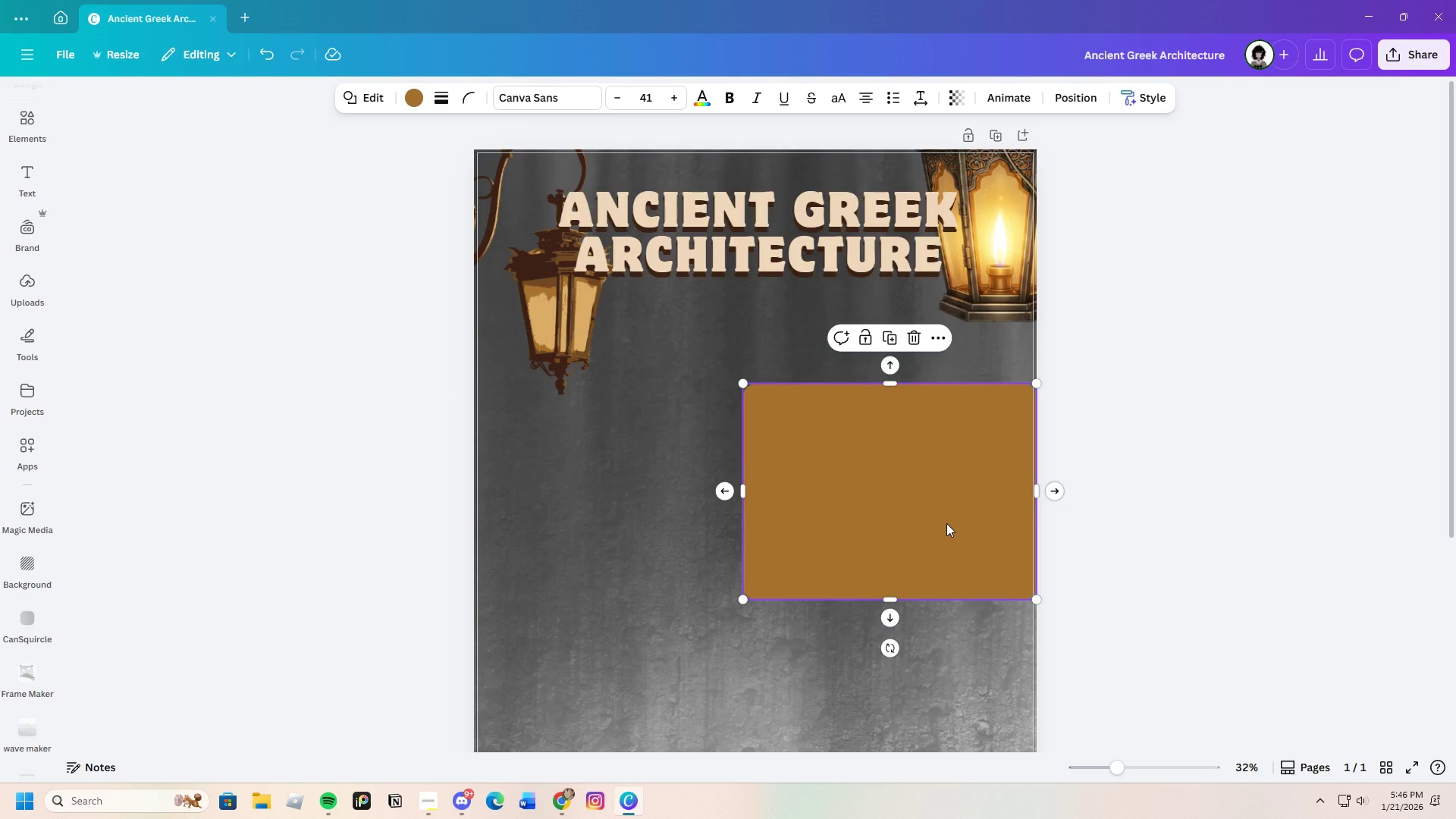 
left_click_drag(start_coordinate=[946, 523], to_coordinate=[911, 505])
 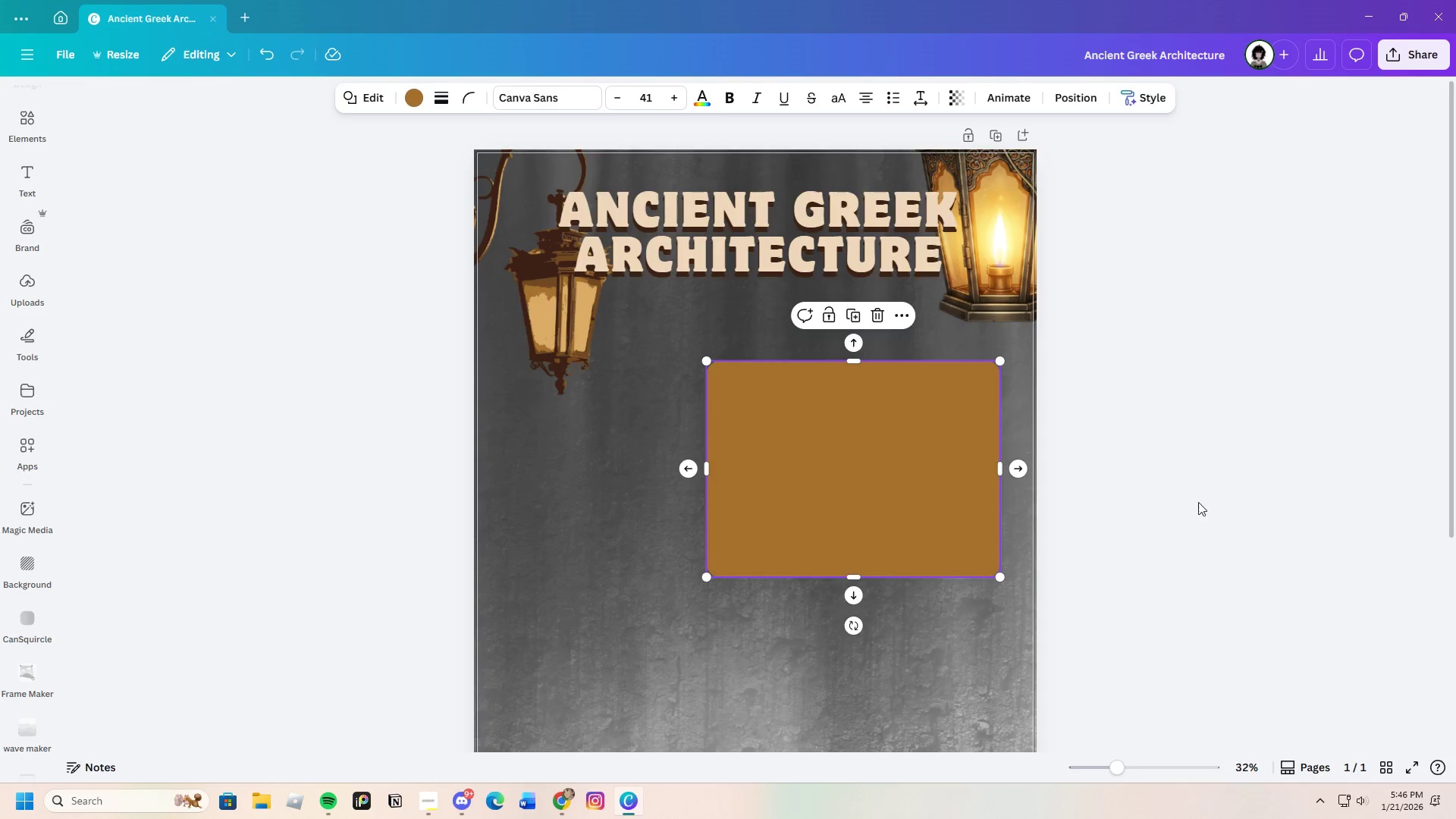 
left_click([1229, 502])
 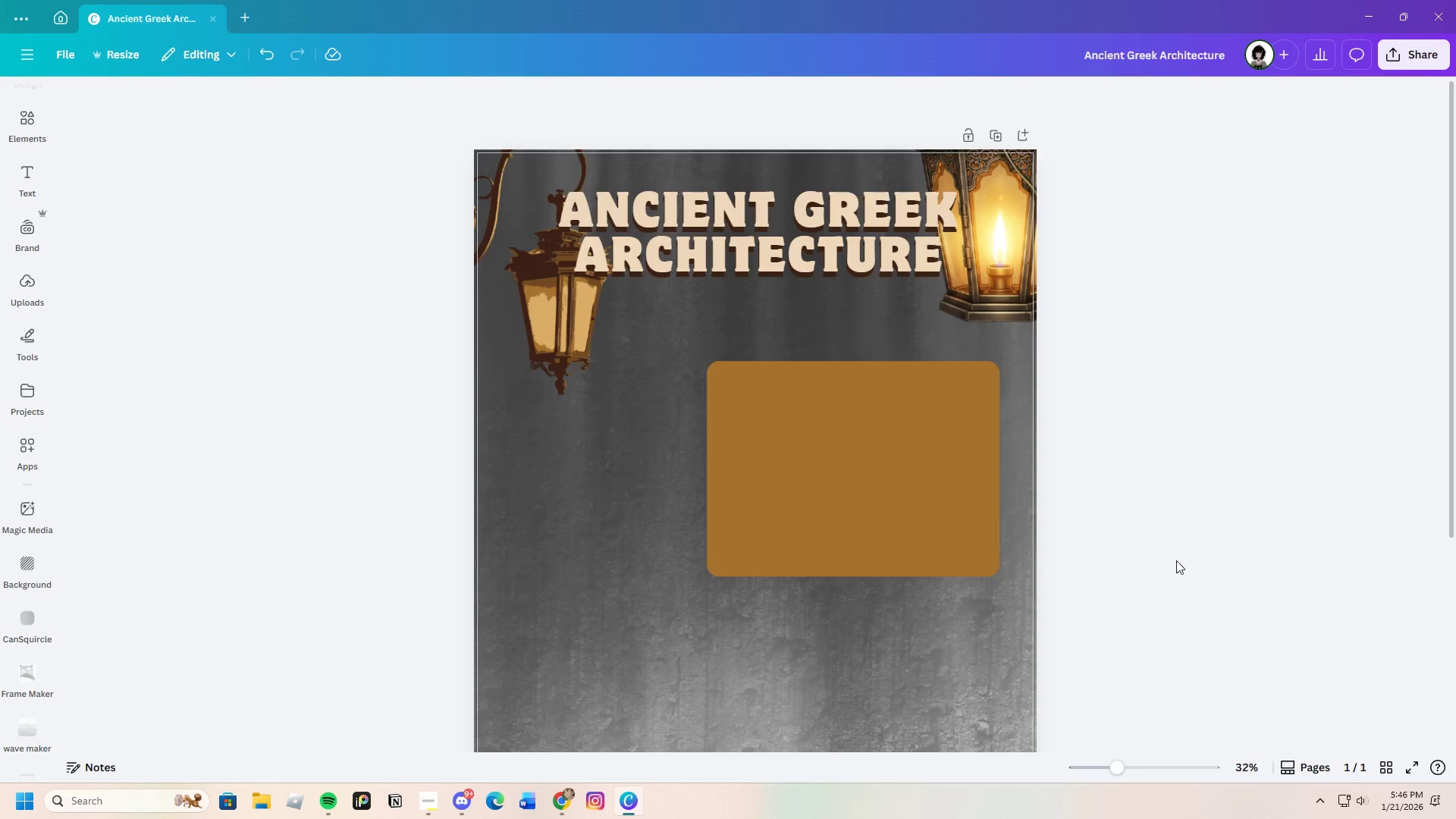 
scroll: coordinate [1160, 601], scroll_direction: down, amount: 6.0
 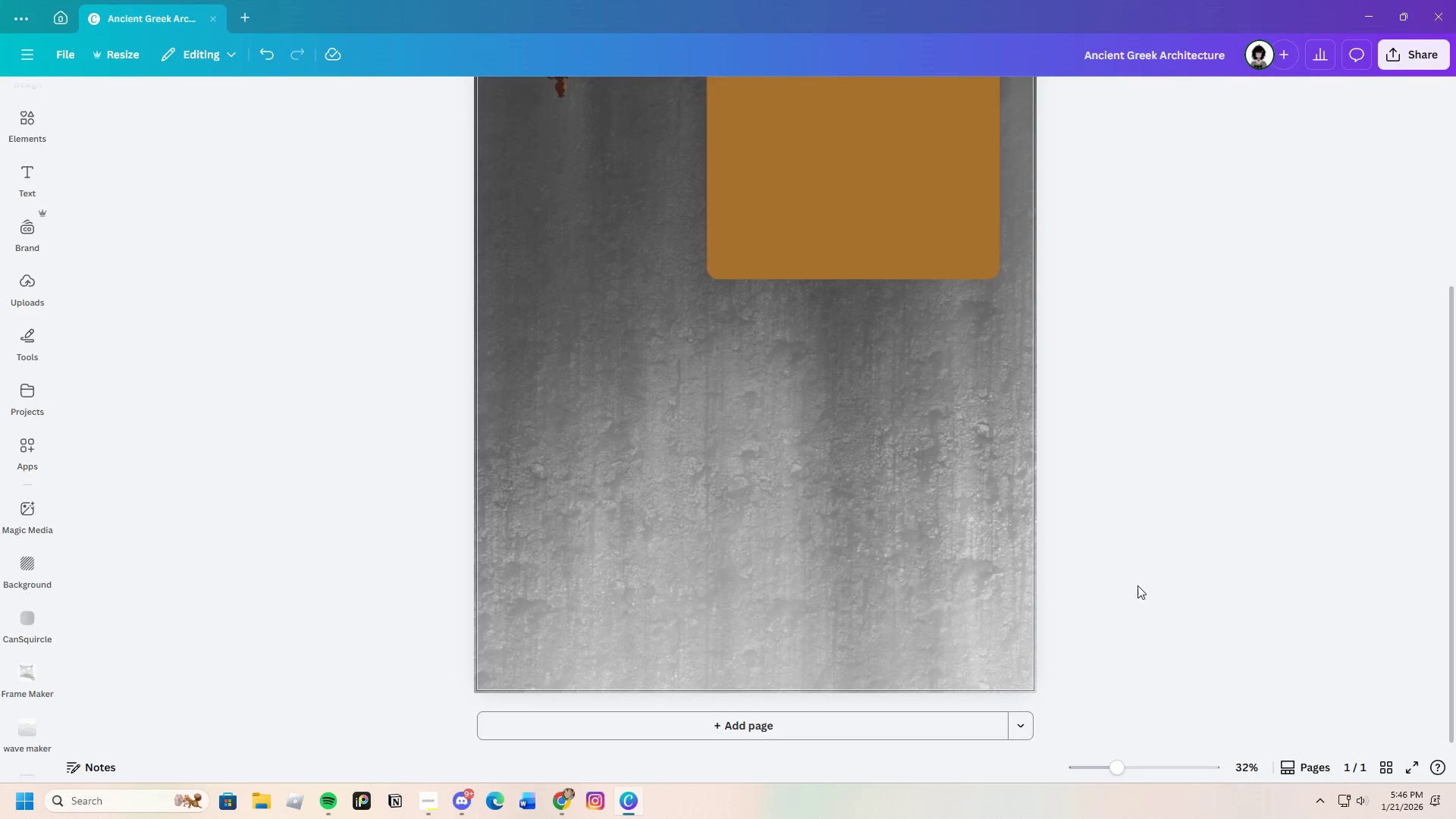 
scroll: coordinate [1138, 585], scroll_direction: up, amount: 3.0
 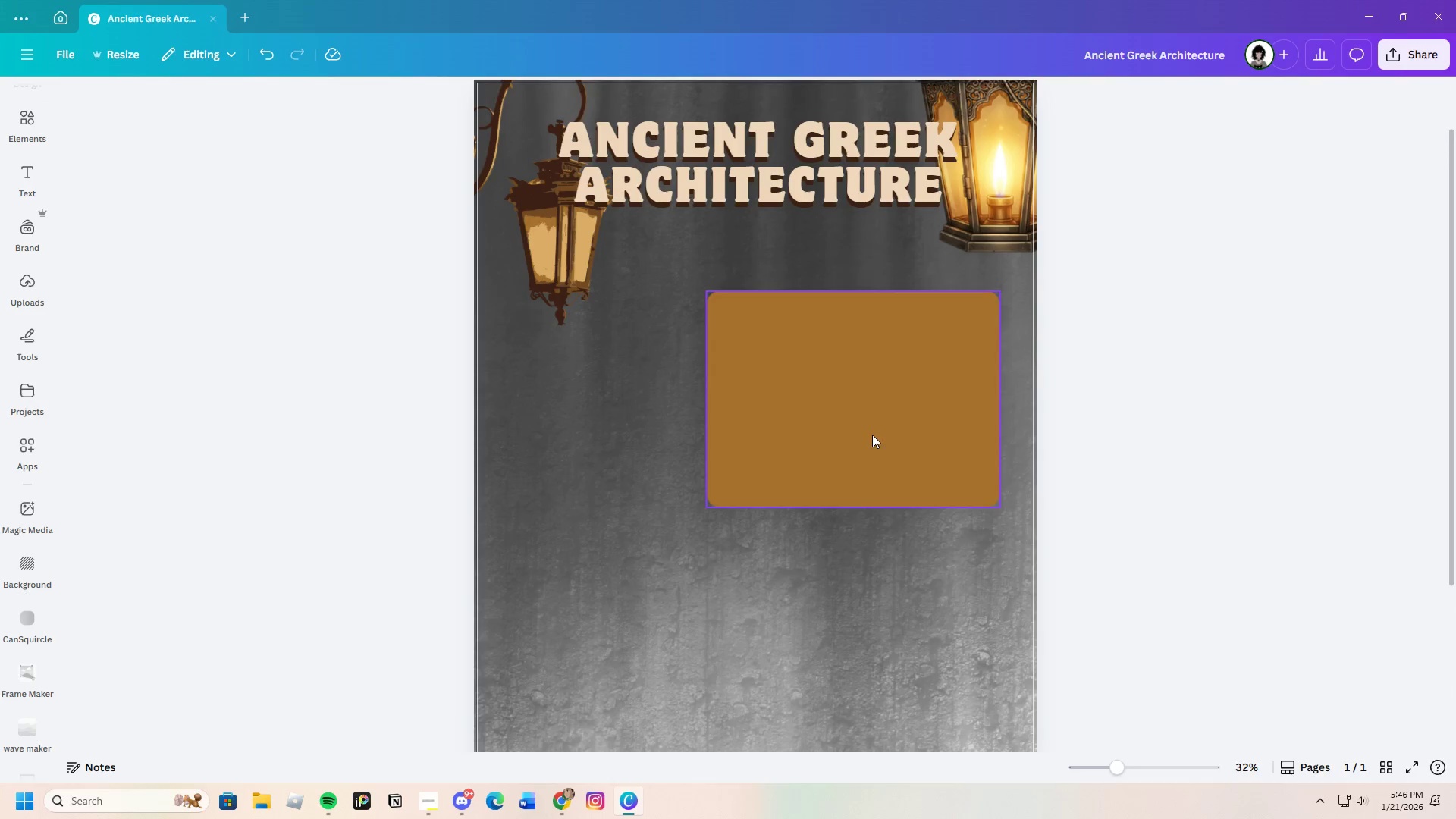 
left_click_drag(start_coordinate=[871, 434], to_coordinate=[879, 450])
 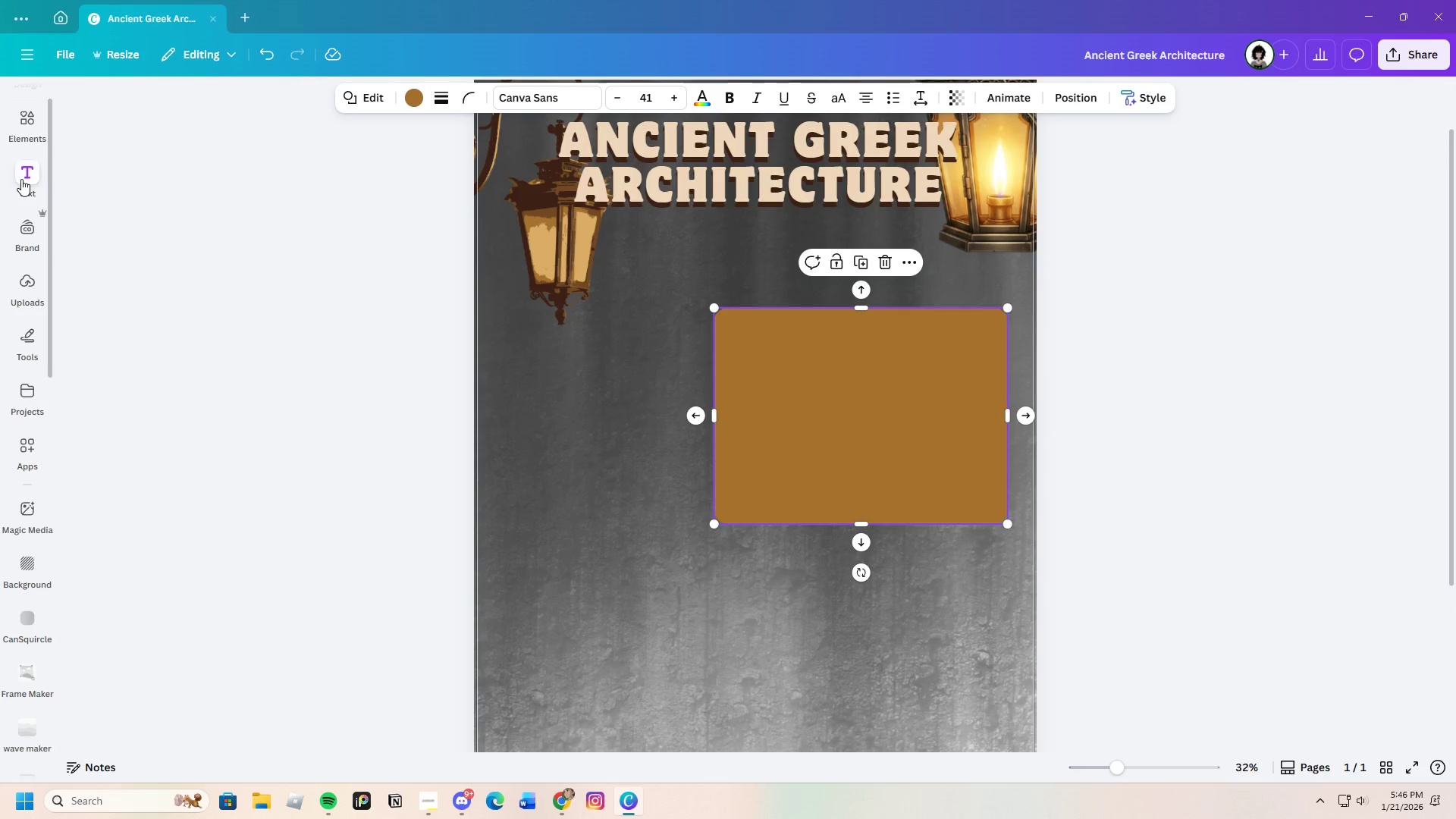 
left_click([21, 178])
 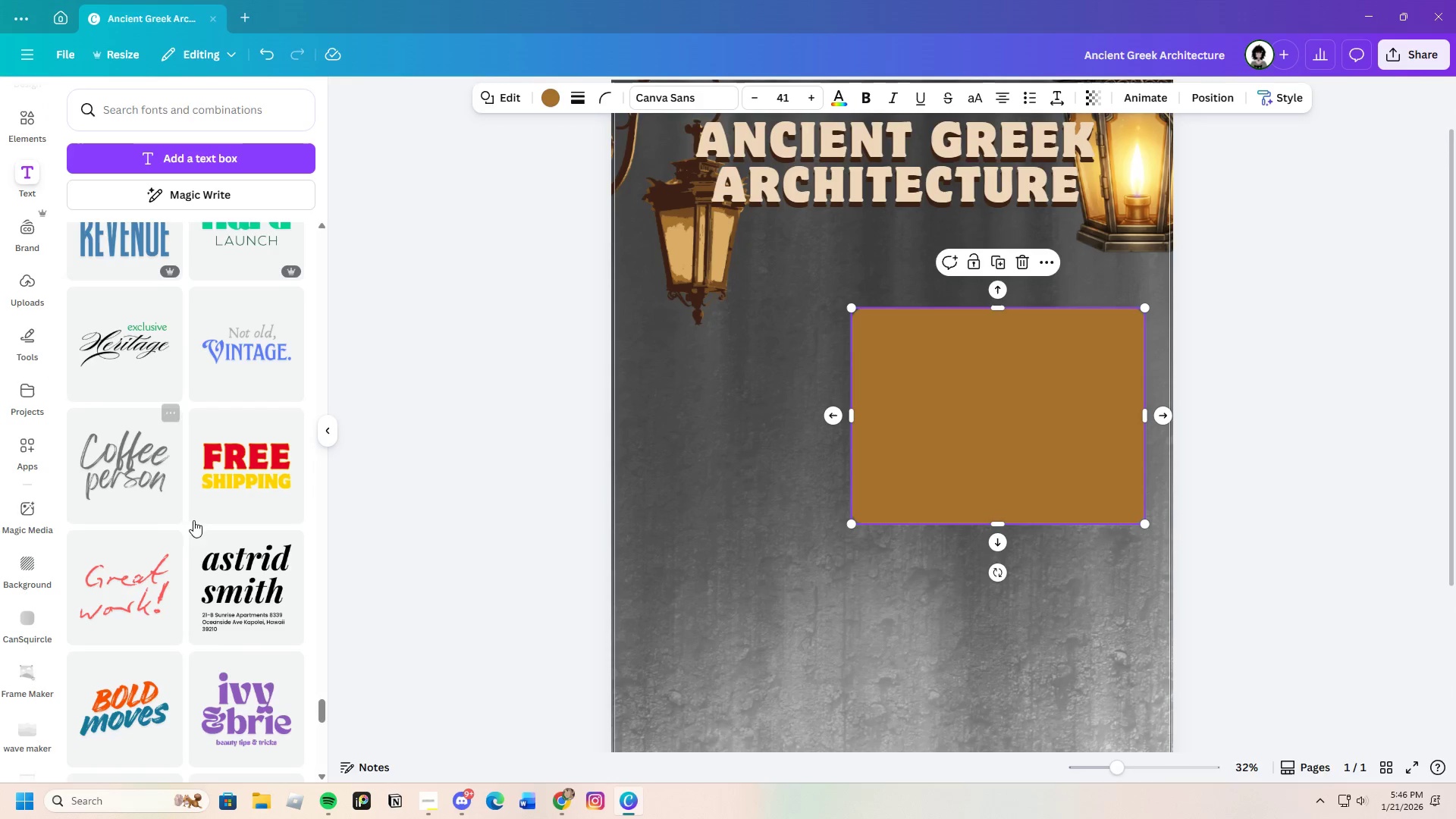 
scroll: coordinate [214, 560], scroll_direction: down, amount: 16.0
 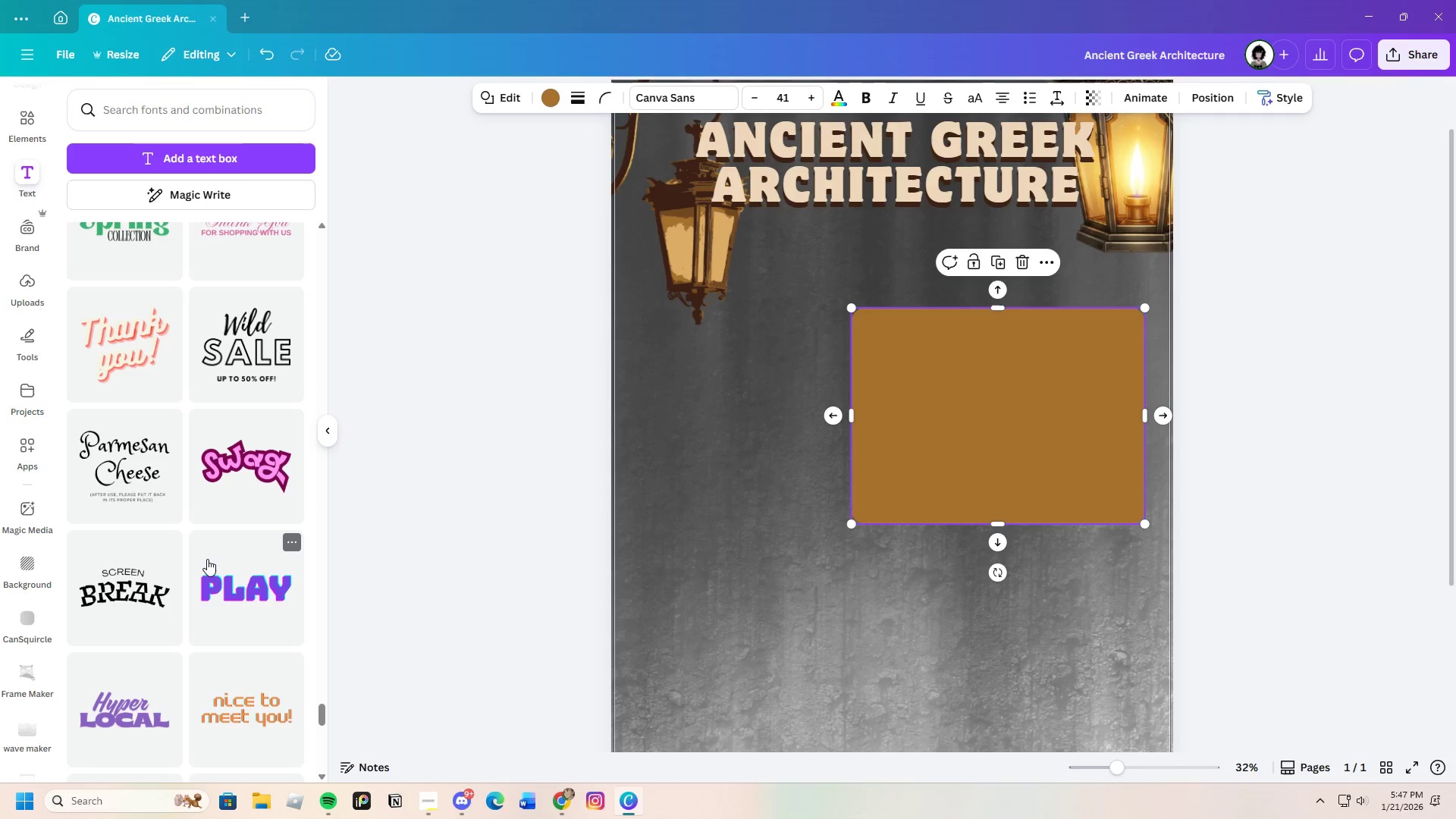 
wait(40.35)
 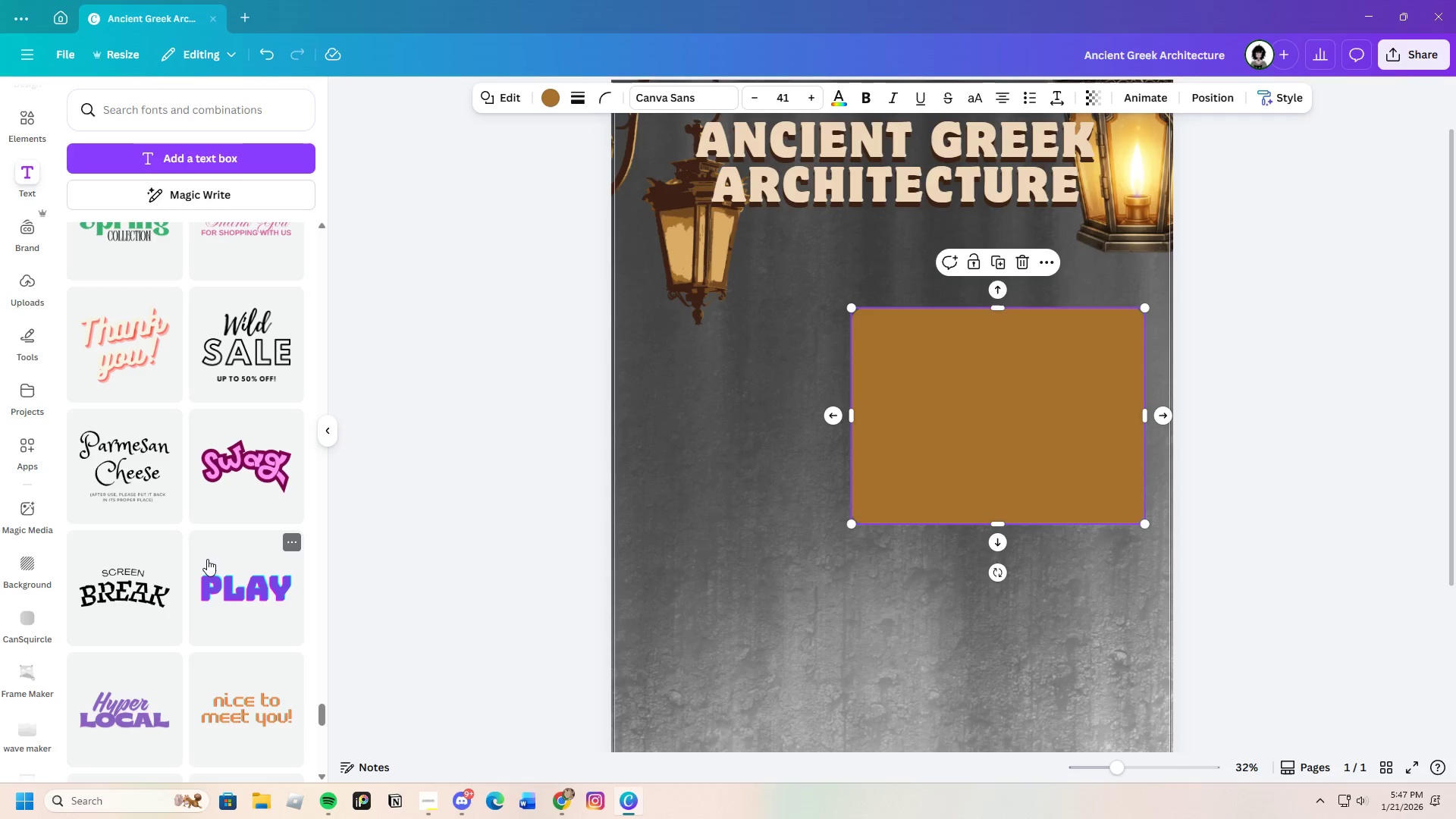 
scroll: coordinate [133, 623], scroll_direction: down, amount: 5.0
 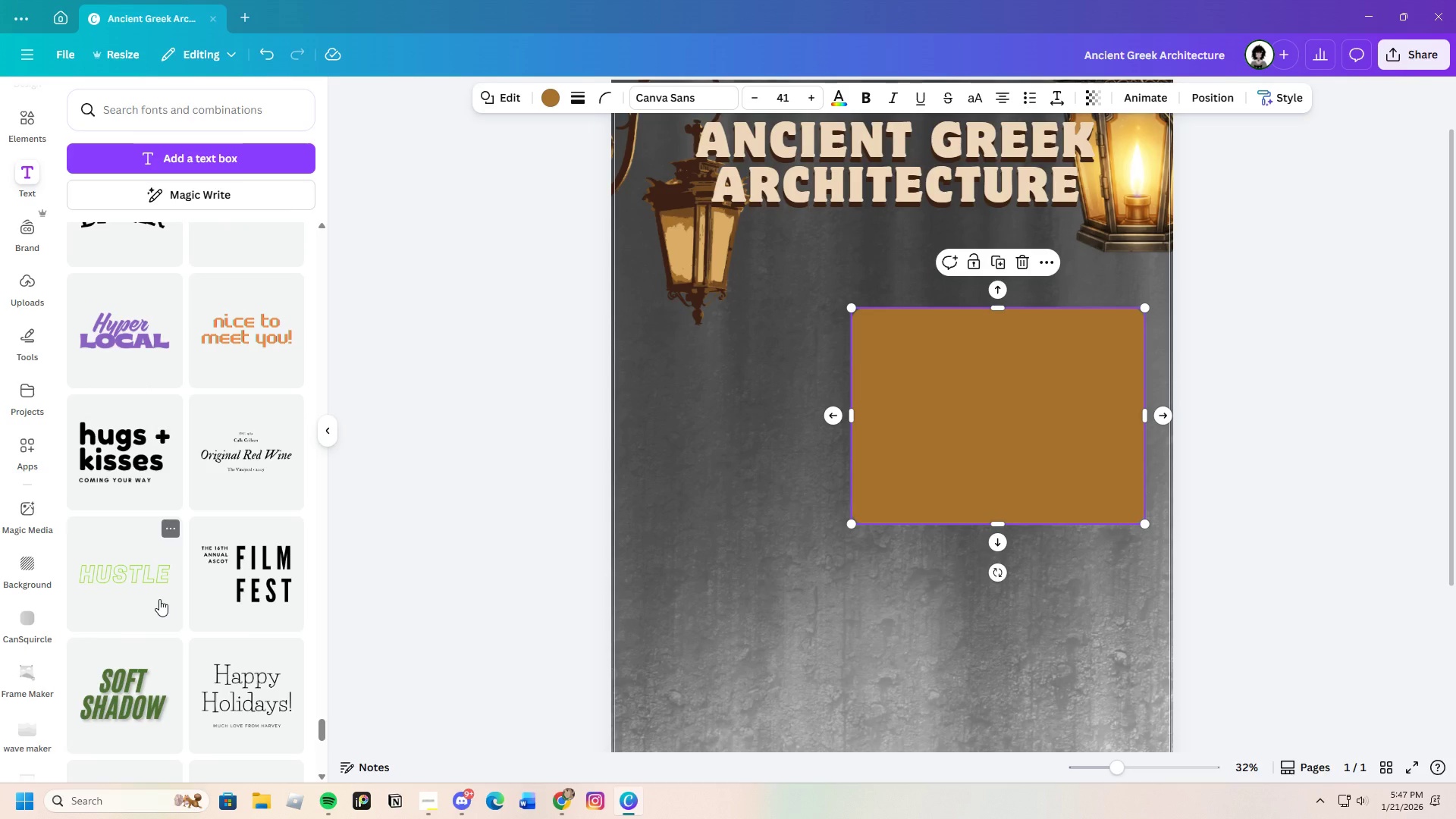 
wait(14.99)
 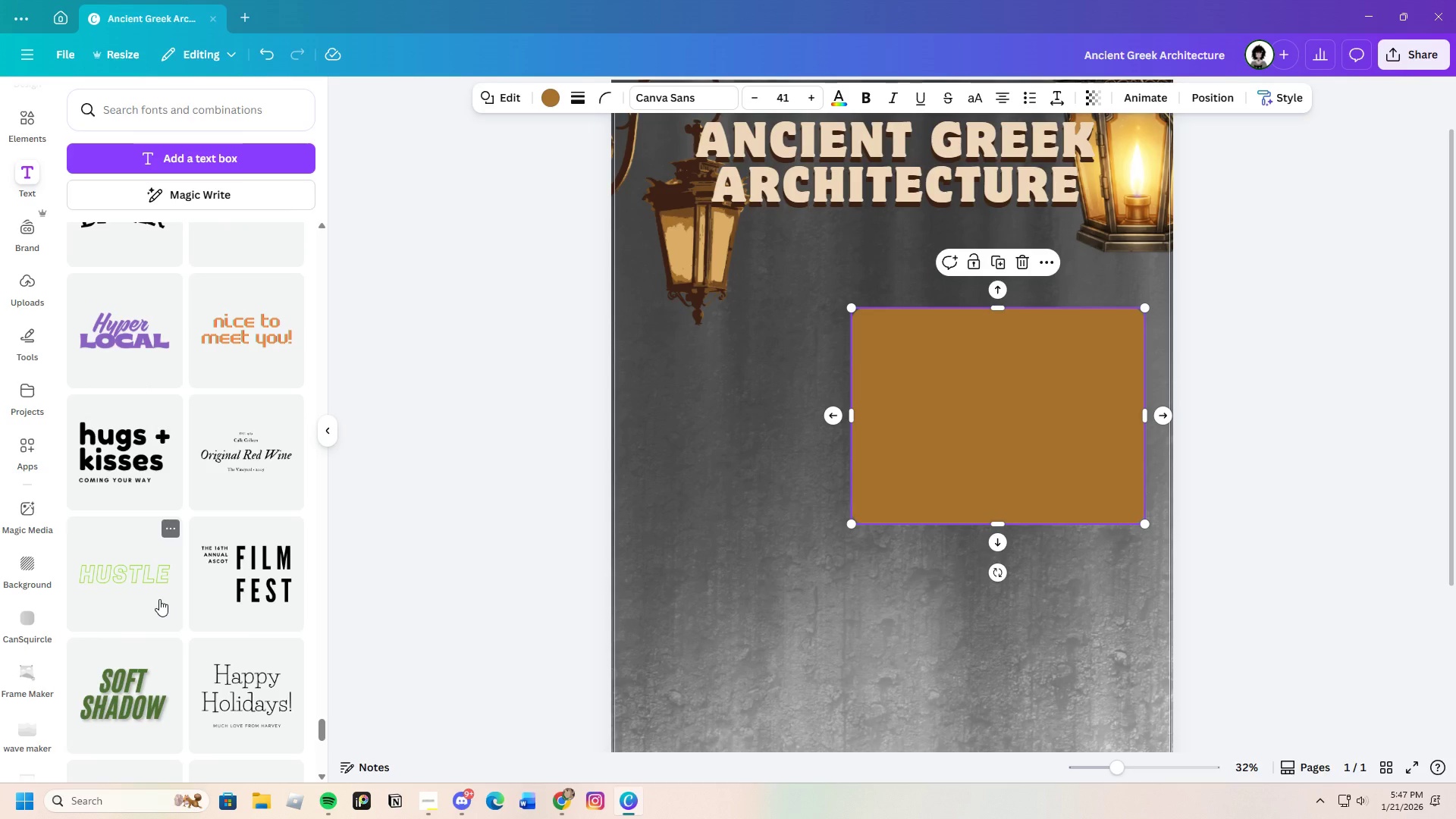 
scroll: coordinate [128, 636], scroll_direction: down, amount: 6.0
 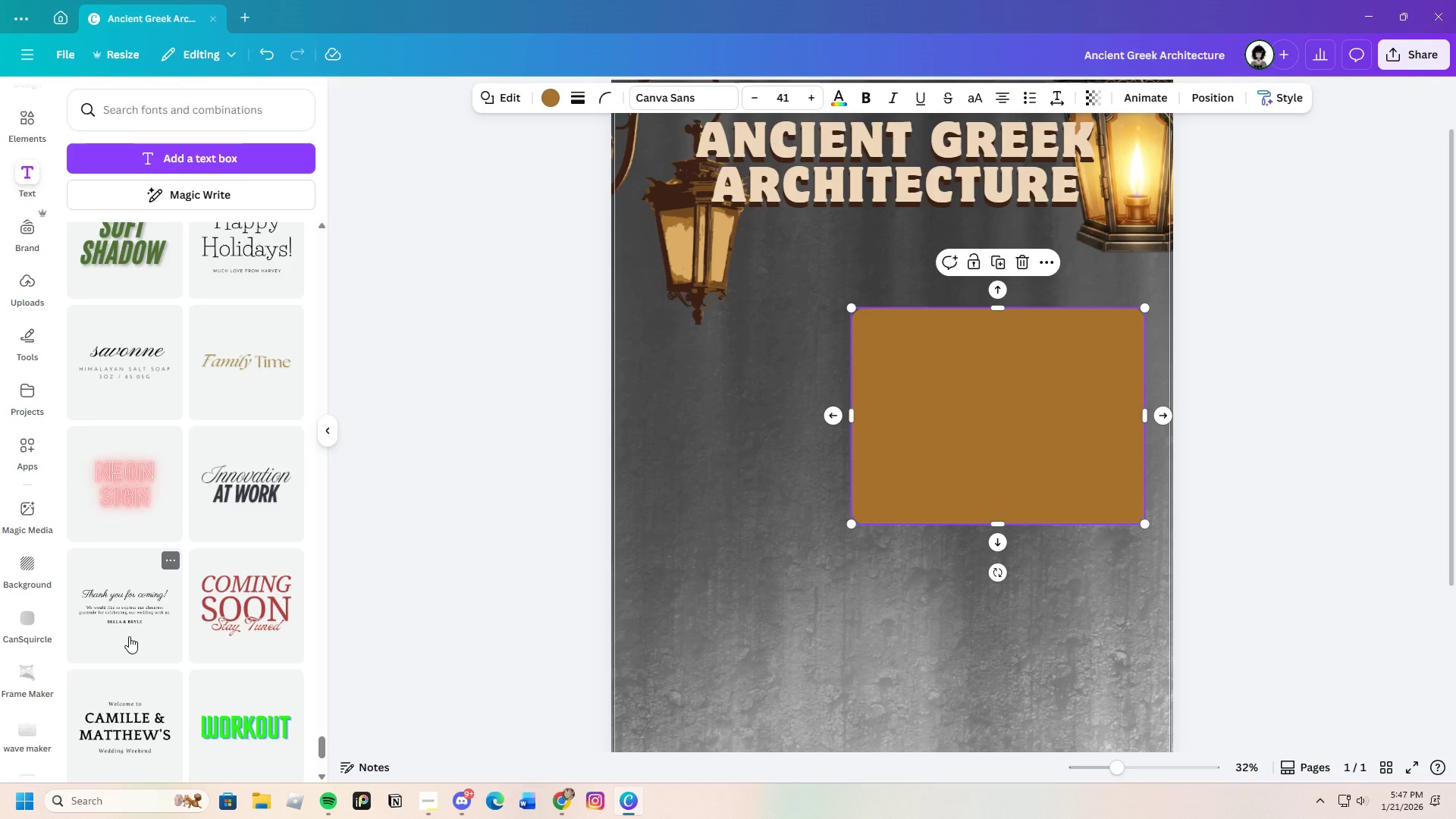 
wait(34.92)
 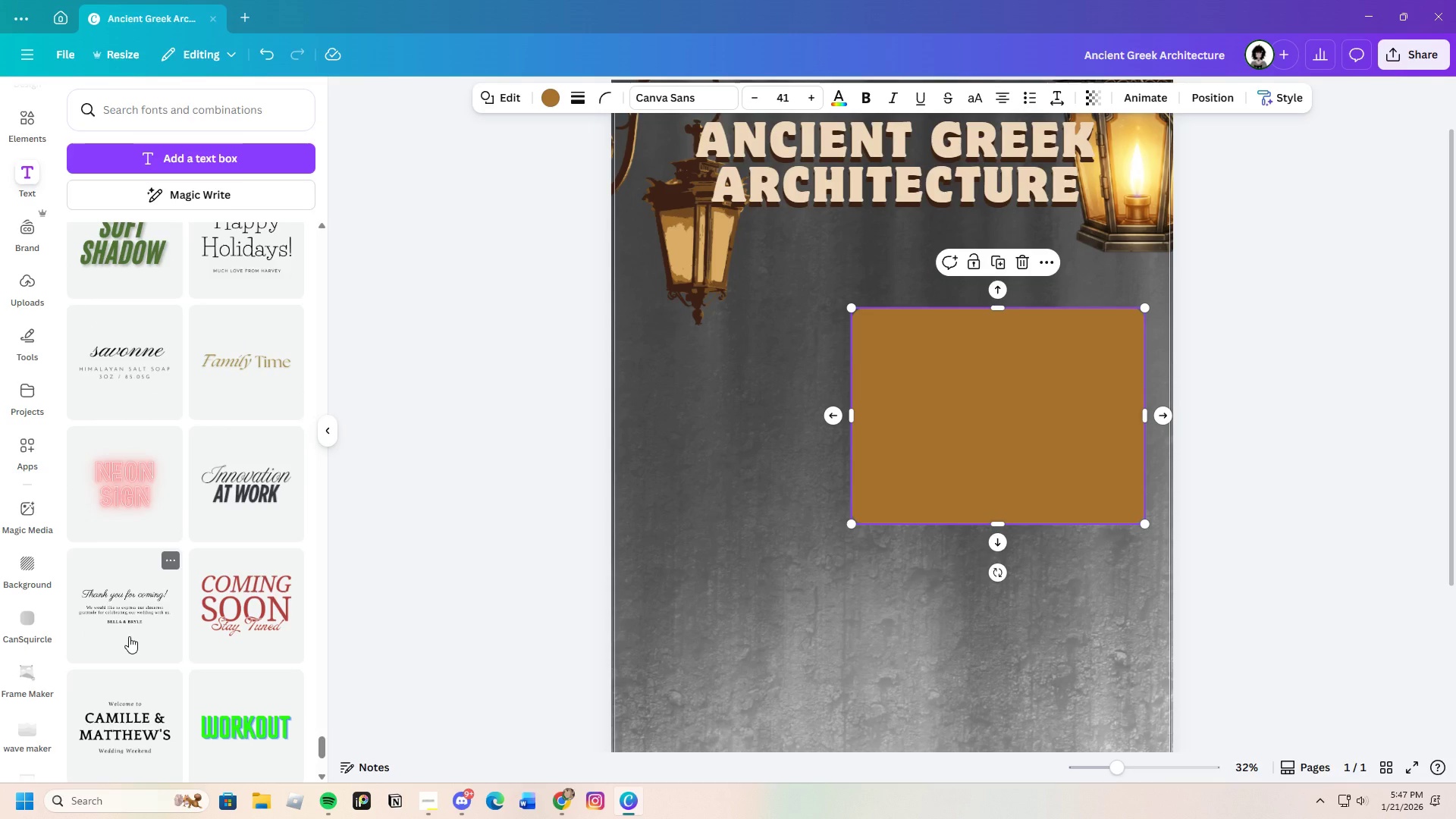 
scroll: coordinate [183, 643], scroll_direction: down, amount: 10.0
 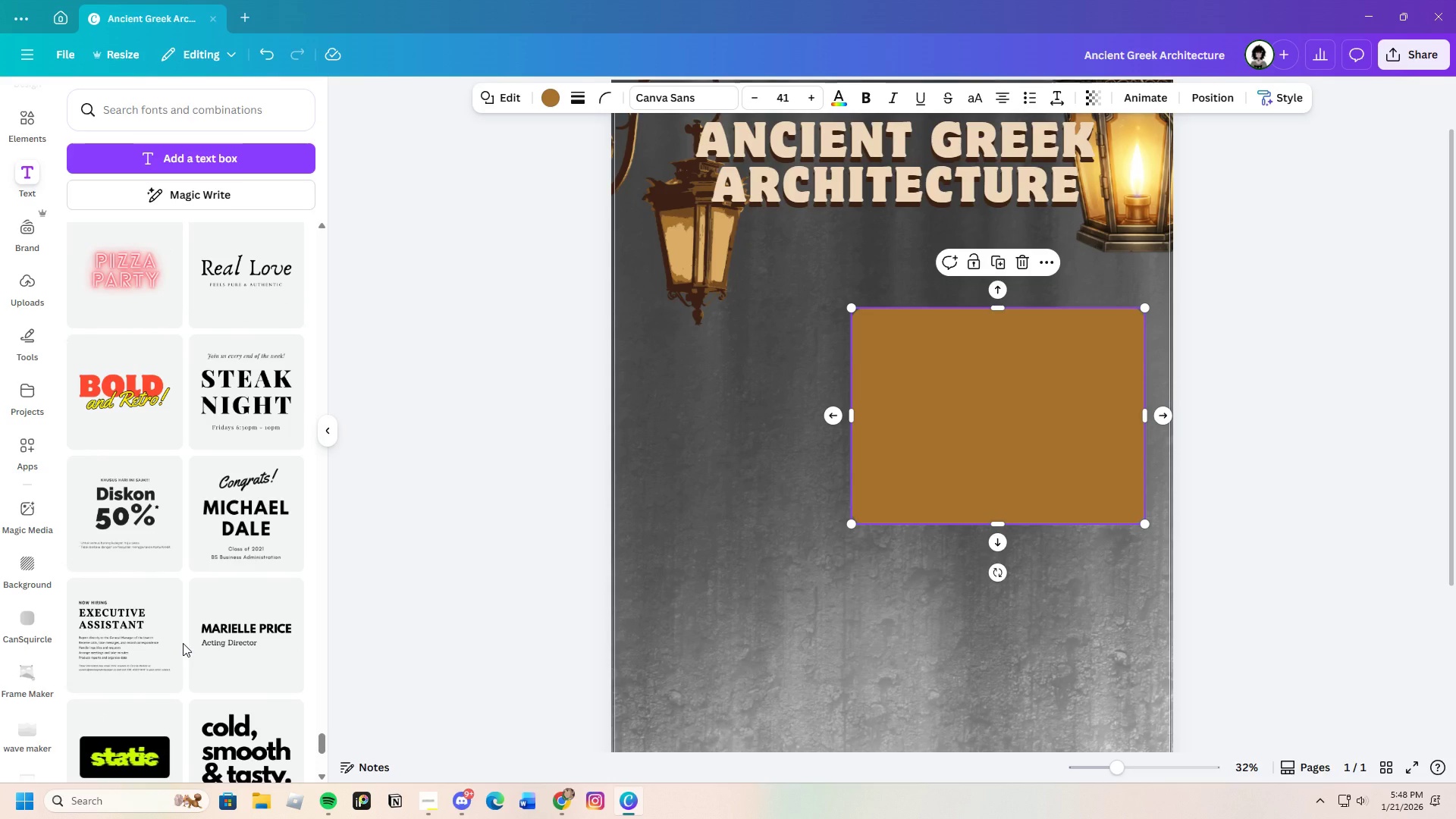 
wait(28.35)
 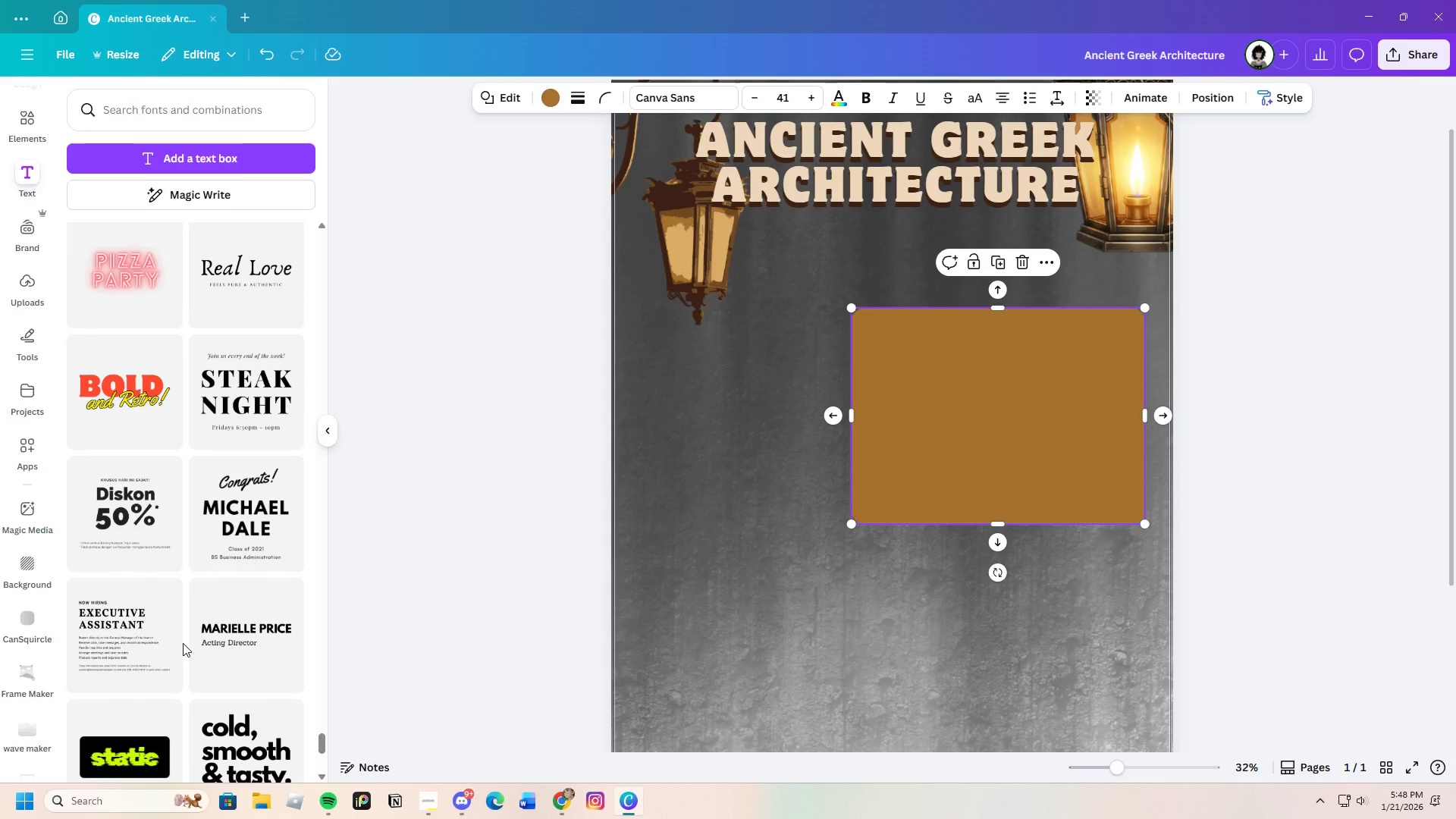 
scroll: coordinate [185, 587], scroll_direction: down, amount: 19.0
 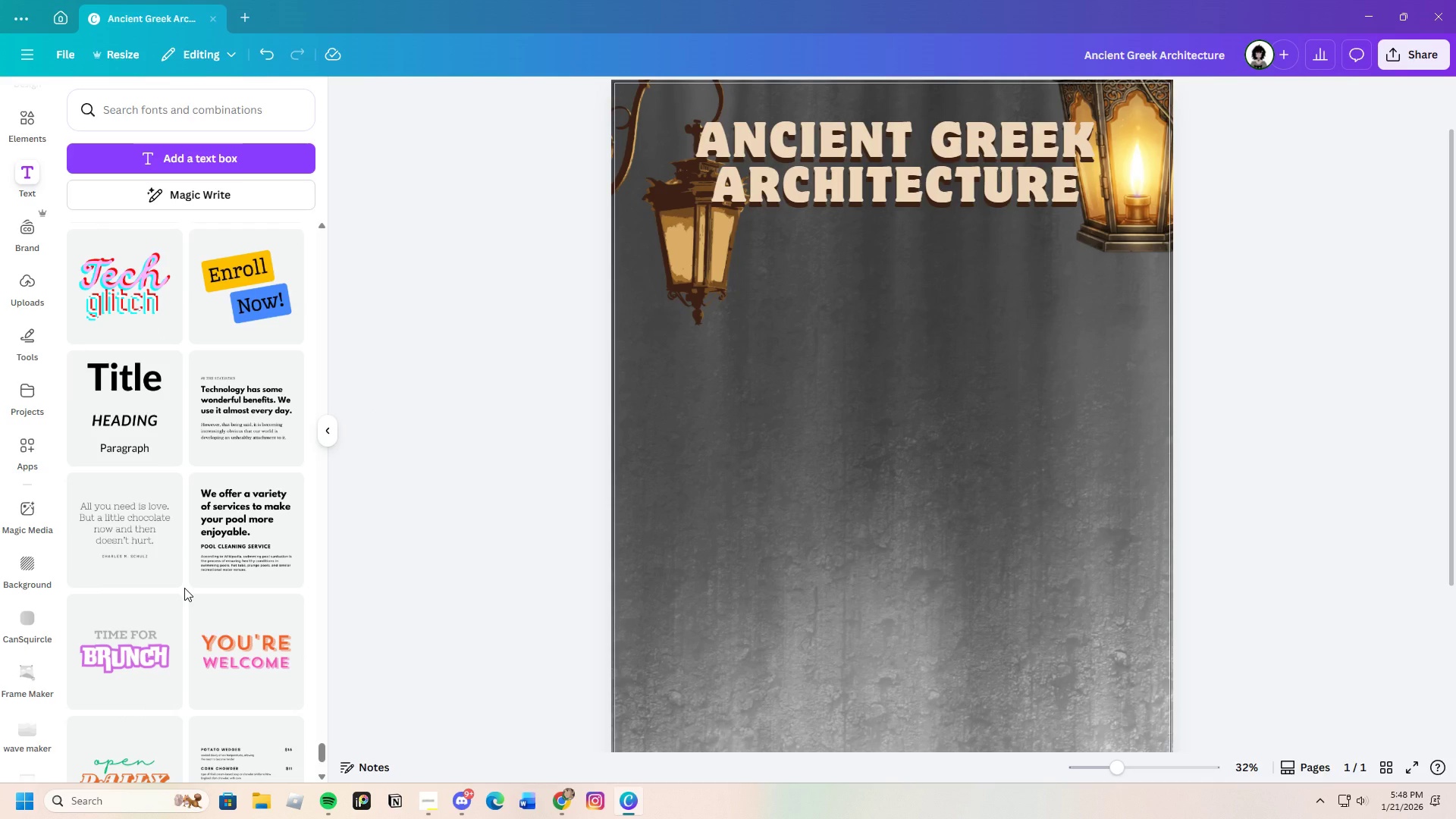 
scroll: coordinate [181, 590], scroll_direction: down, amount: 14.0
 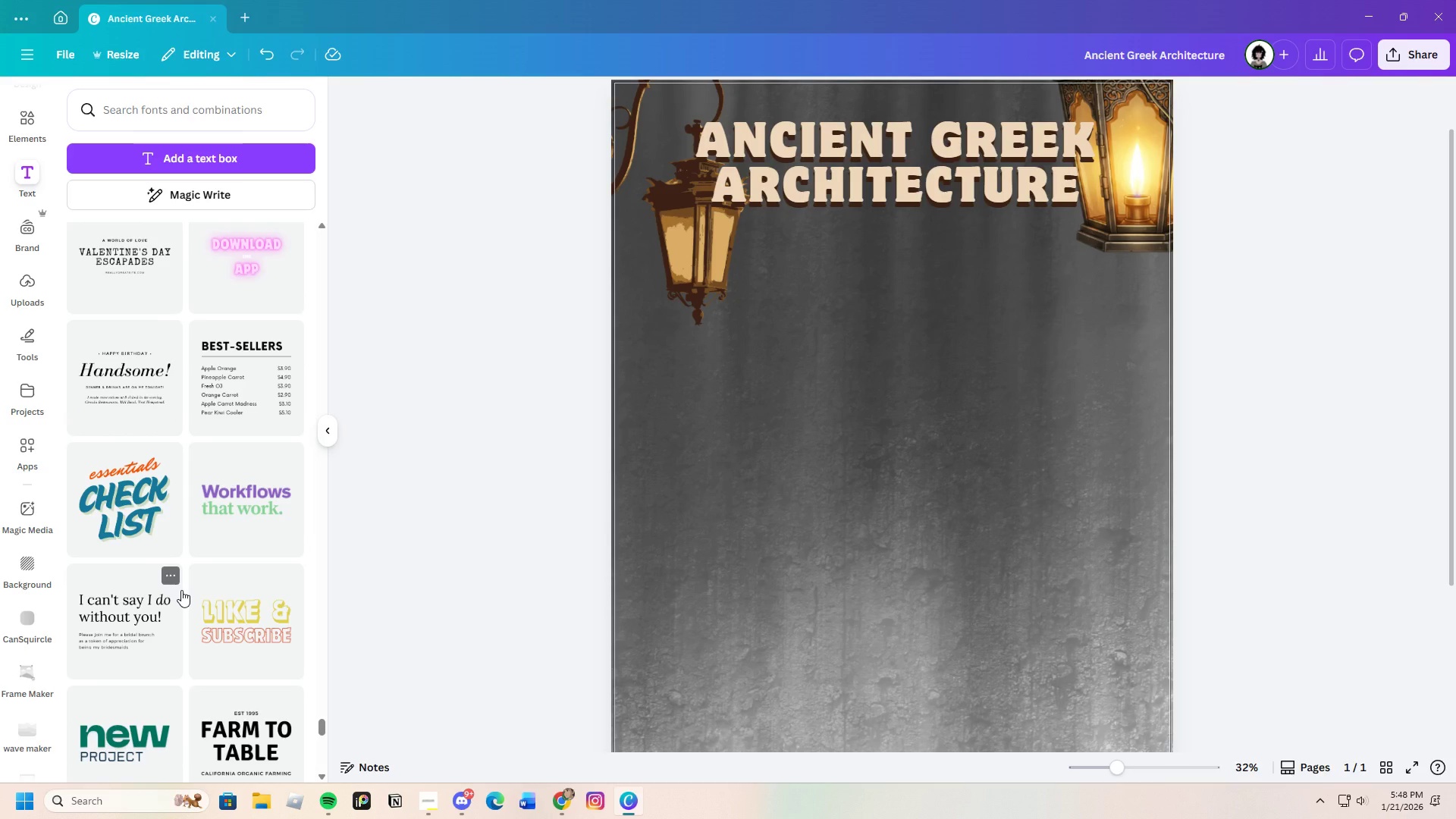 
wait(5.86)
 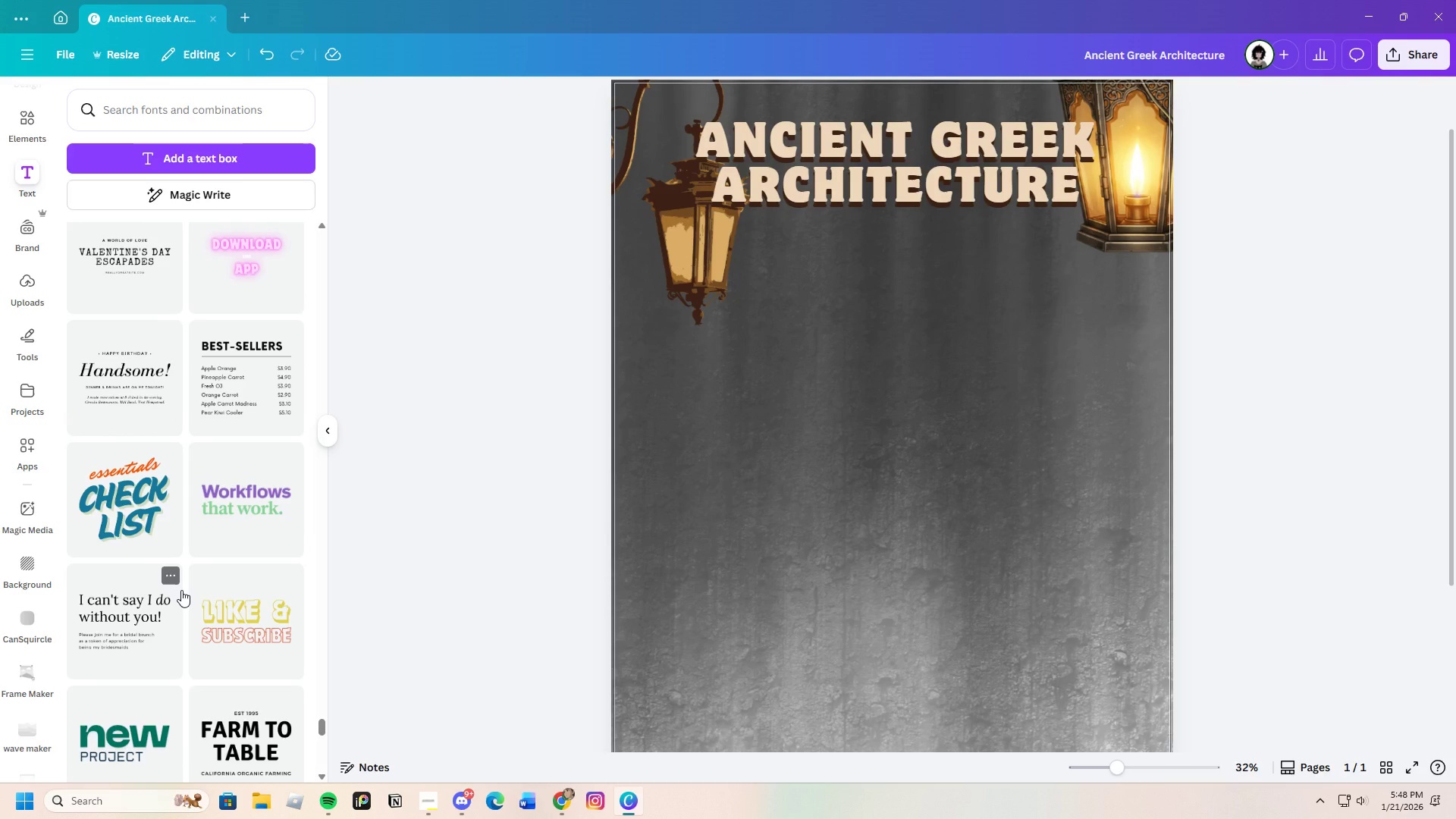 
scroll: coordinate [215, 578], scroll_direction: down, amount: 17.0
 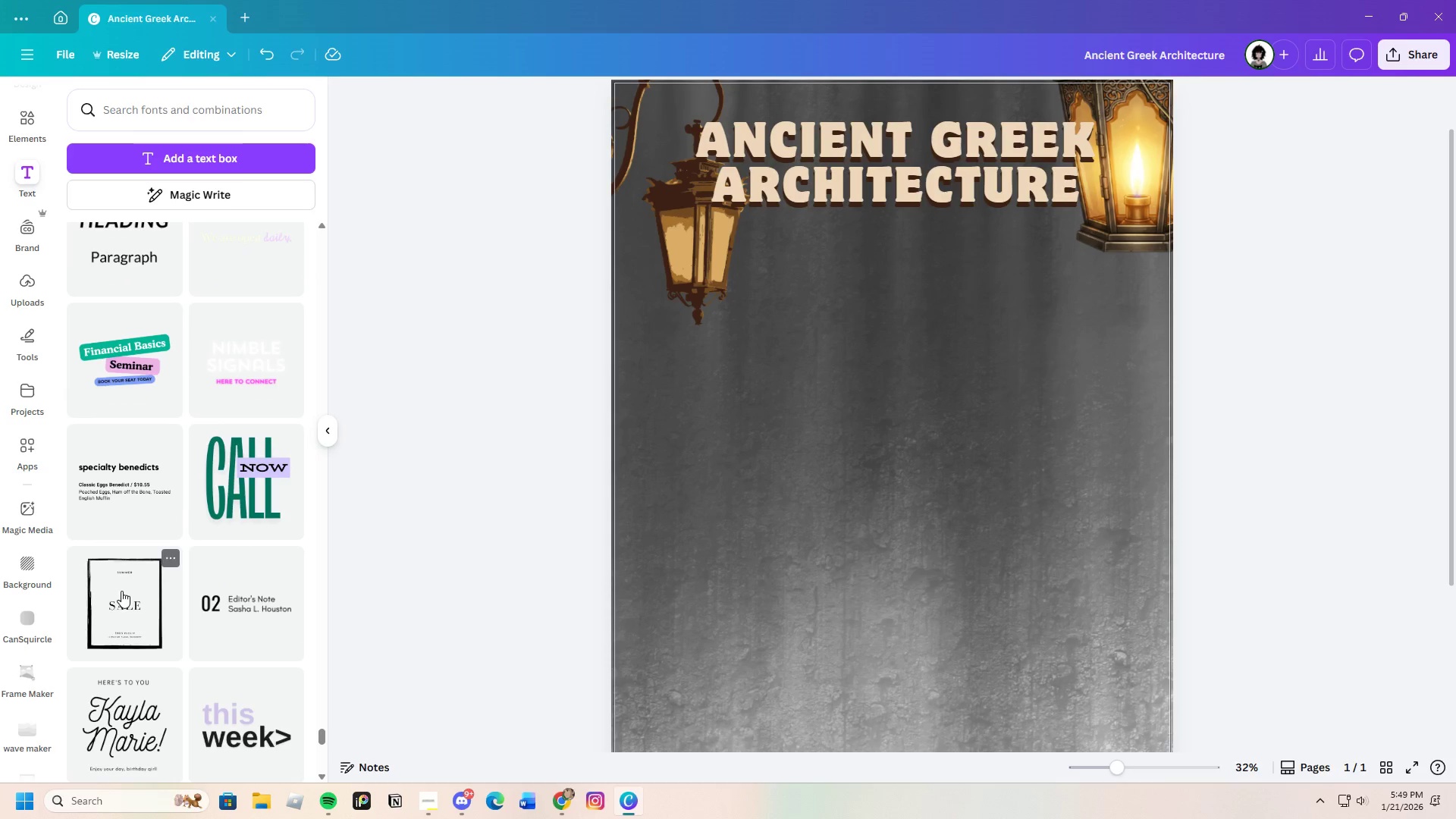 
scroll: coordinate [210, 584], scroll_direction: down, amount: 11.0
 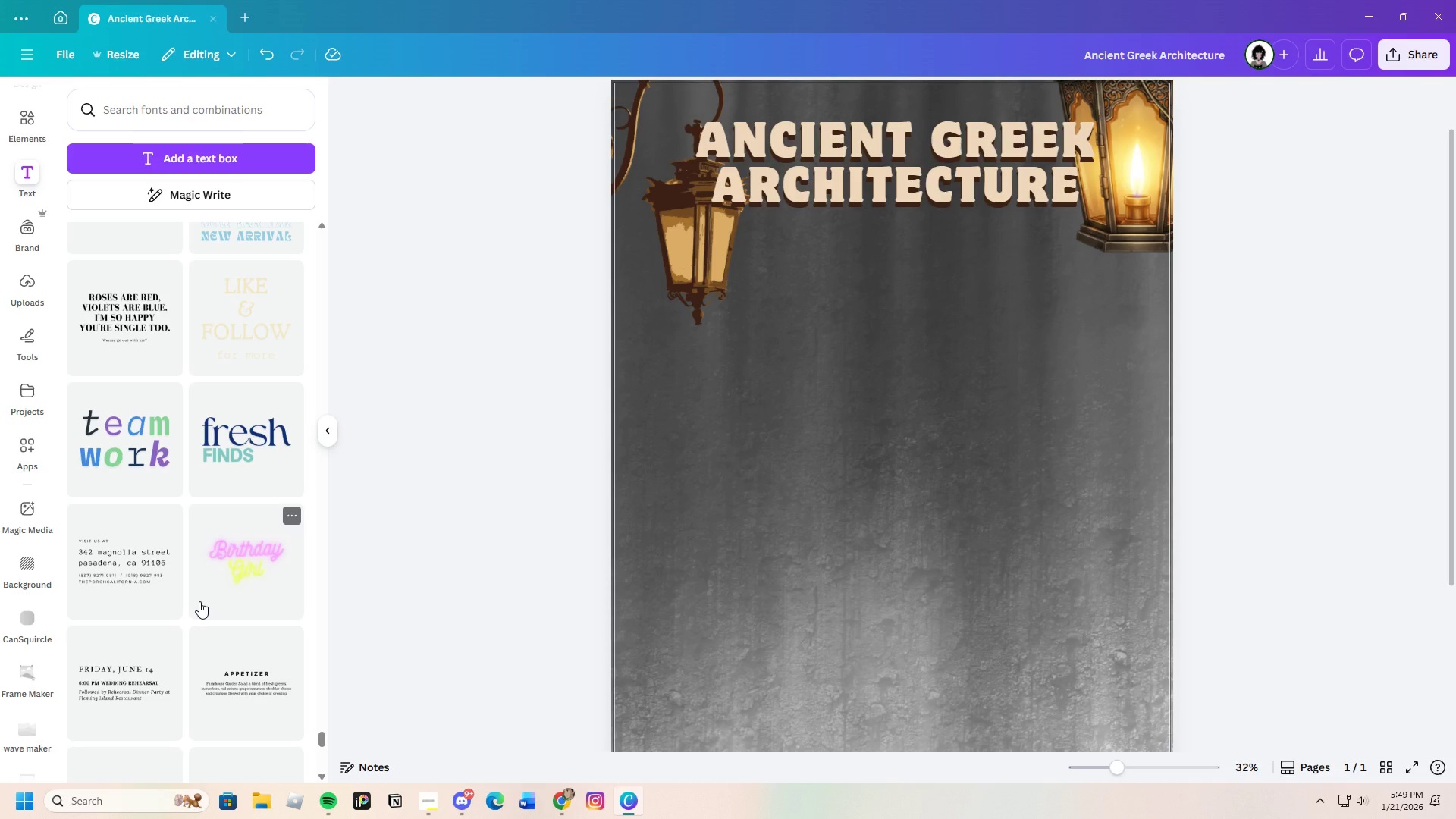 
wait(8.17)
 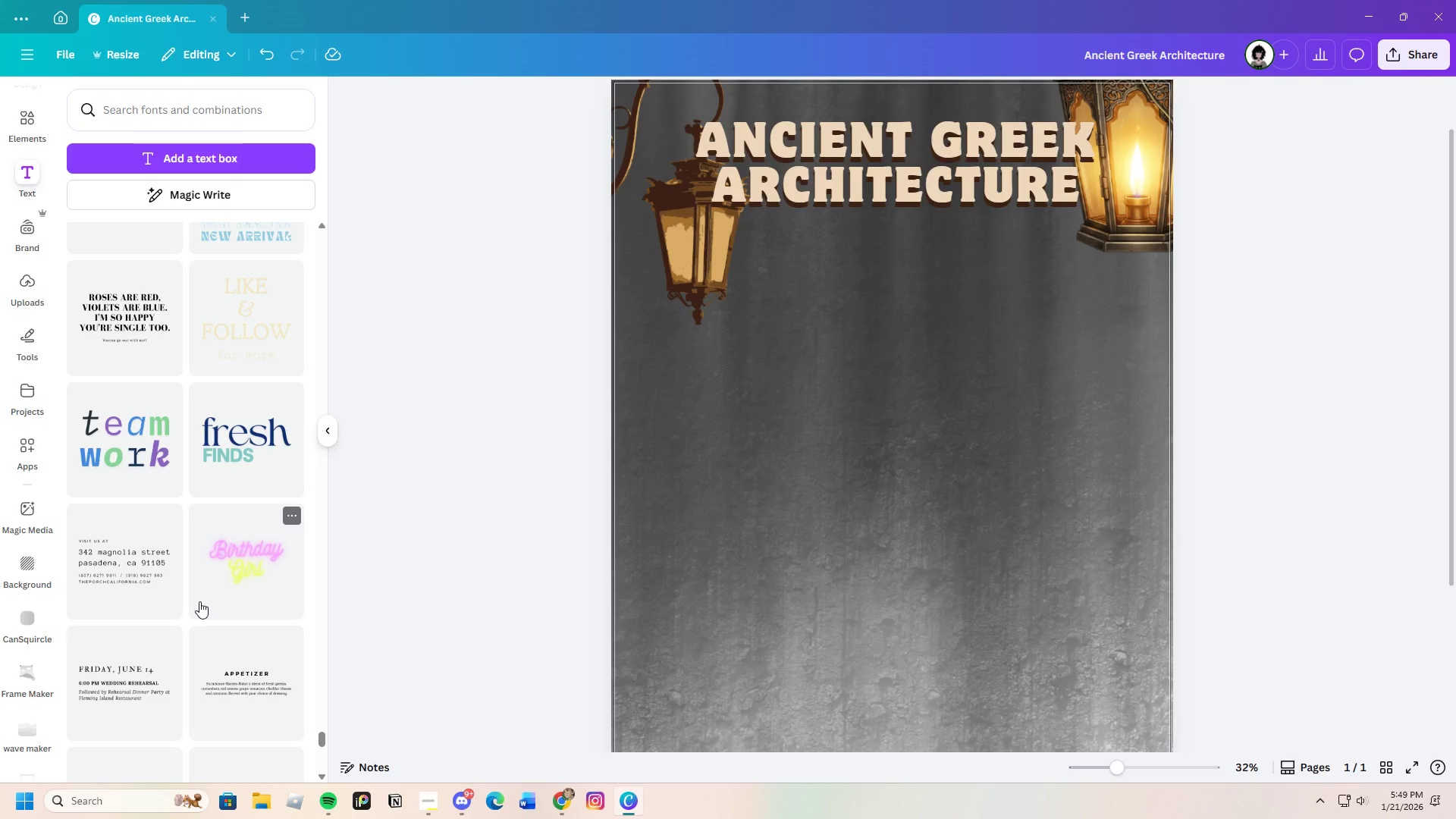 
scroll: coordinate [196, 579], scroll_direction: down, amount: 3.0
 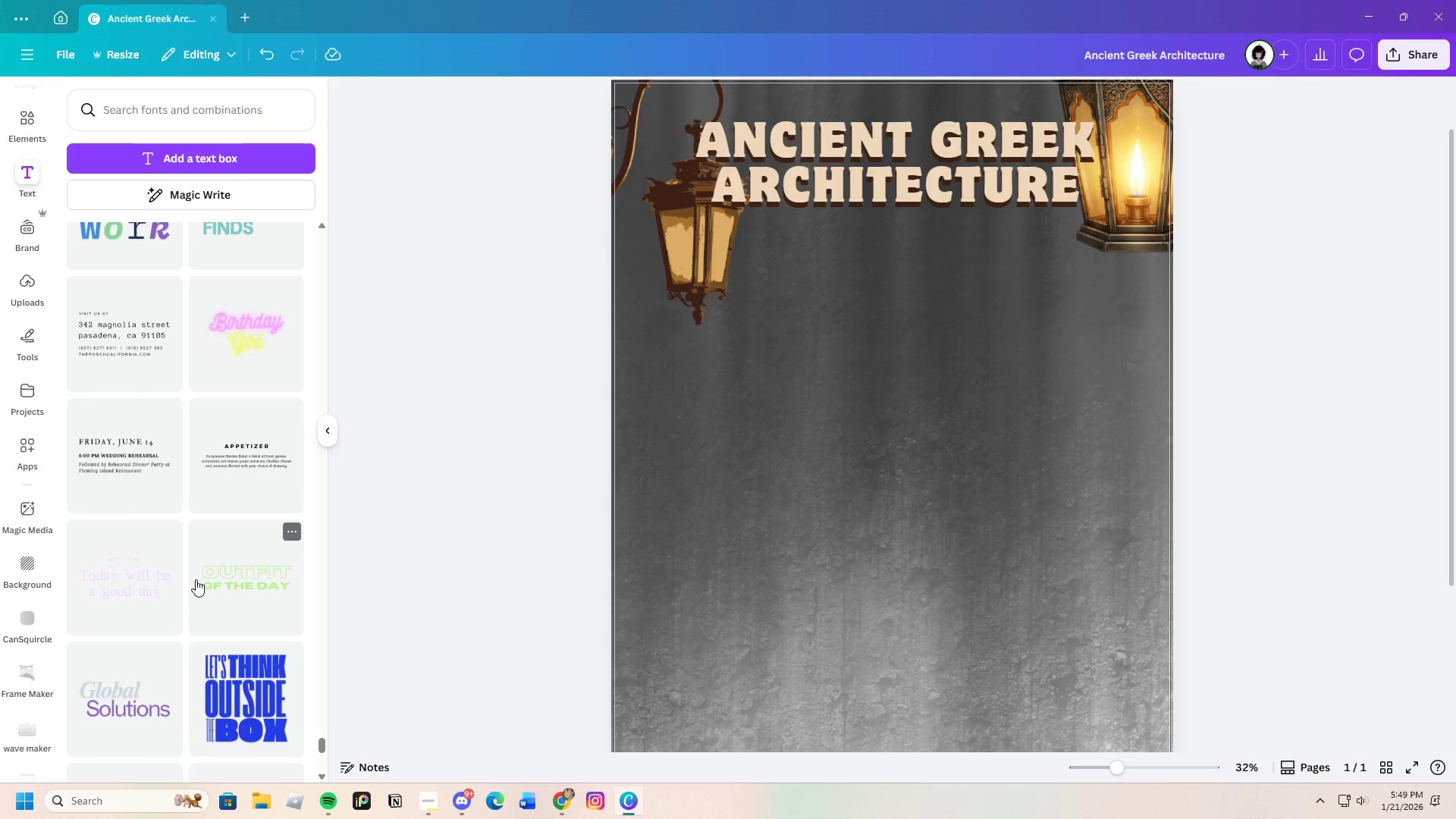 
scroll: coordinate [196, 579], scroll_direction: up, amount: 3.0
 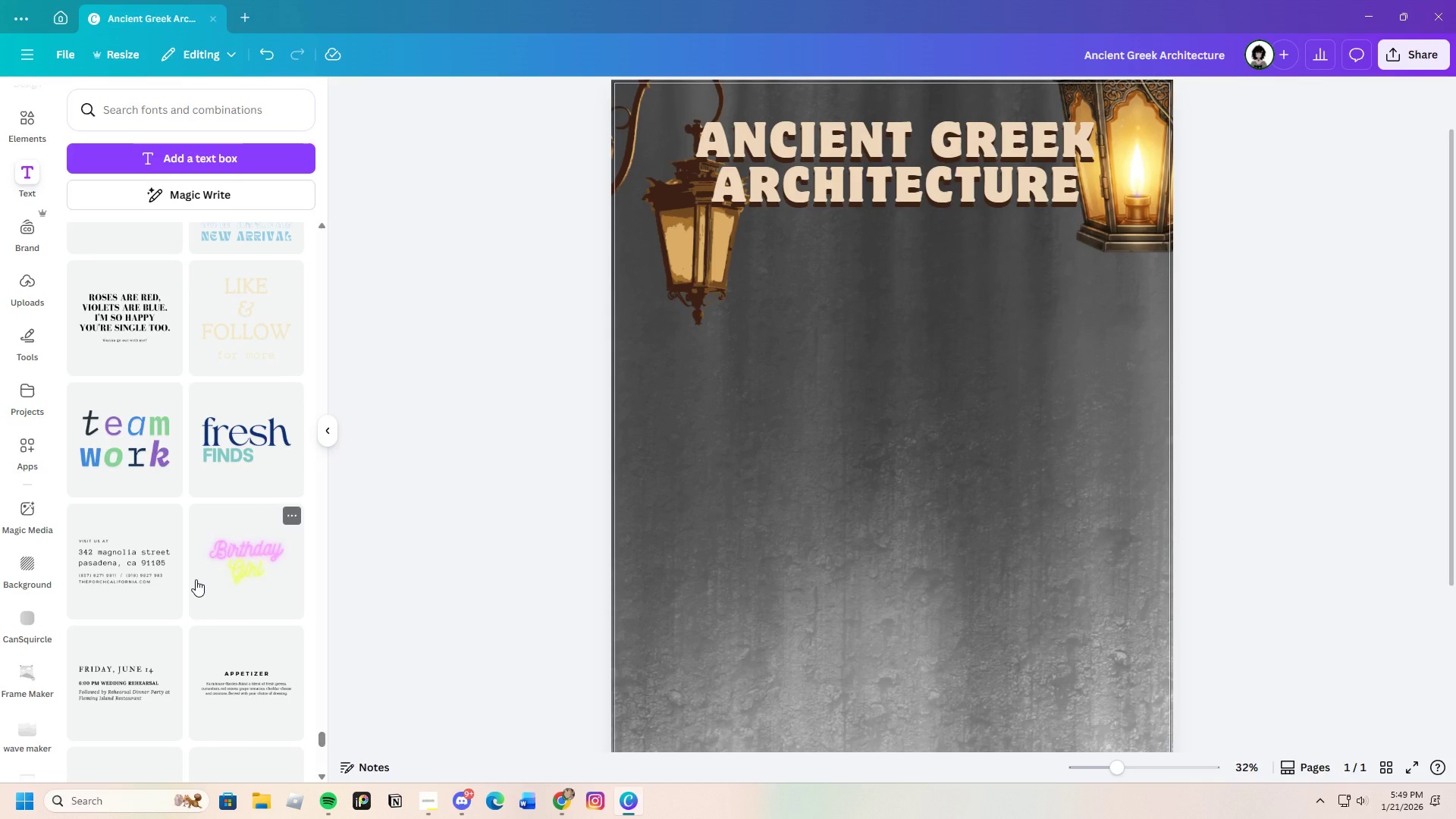 
scroll: coordinate [194, 579], scroll_direction: down, amount: 21.0
 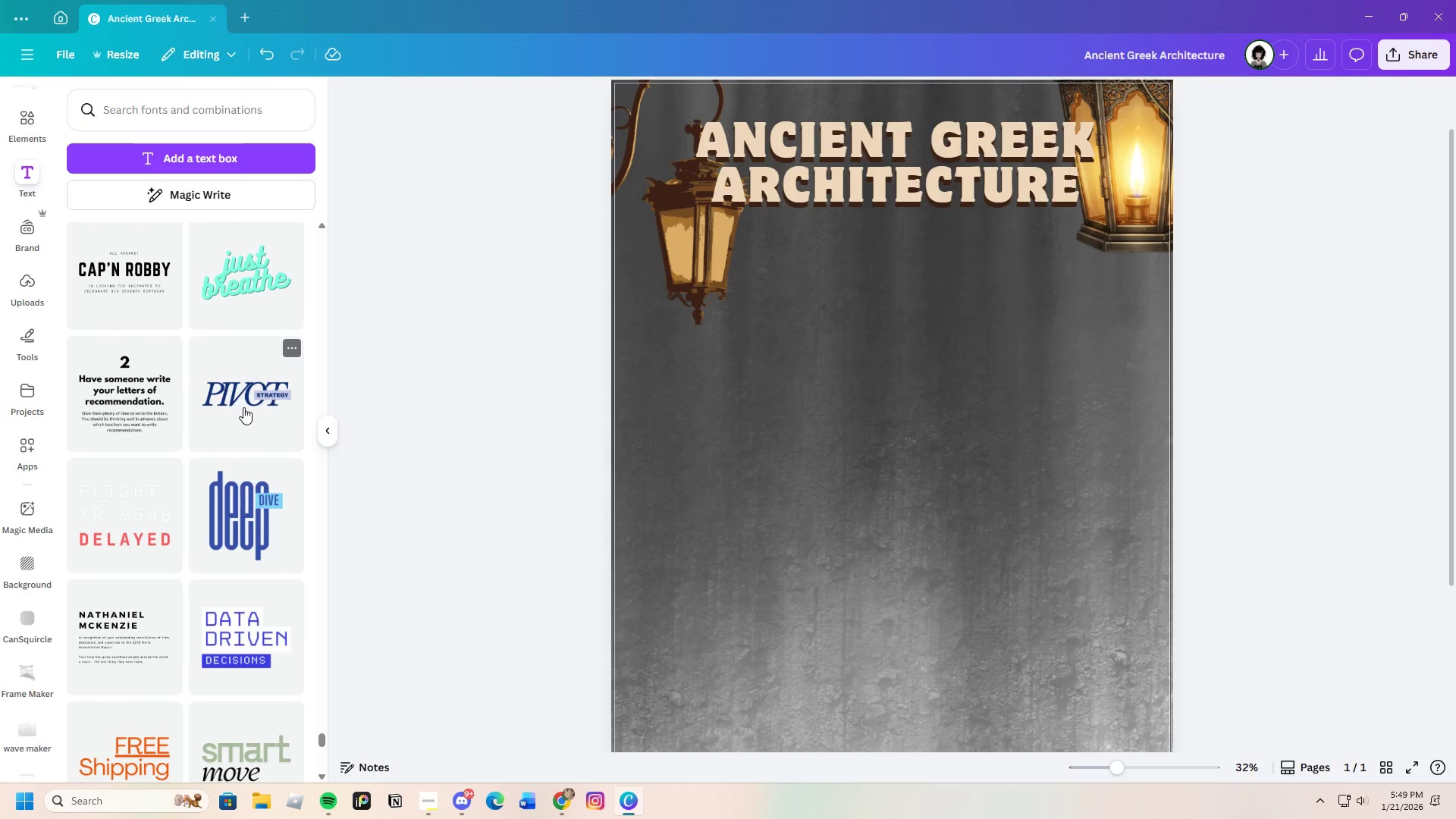 
left_click([243, 407])
 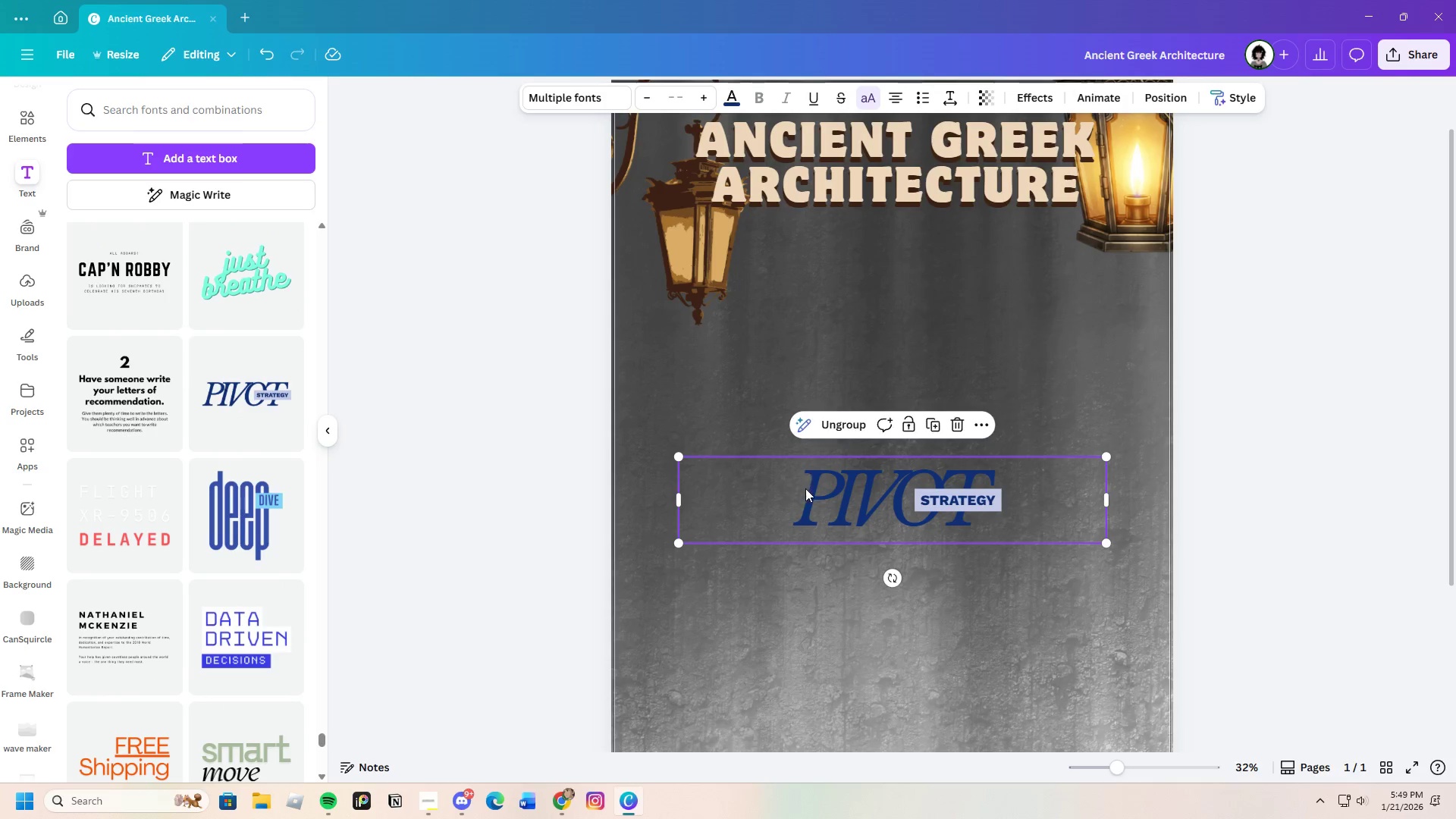 
left_click([811, 495])
 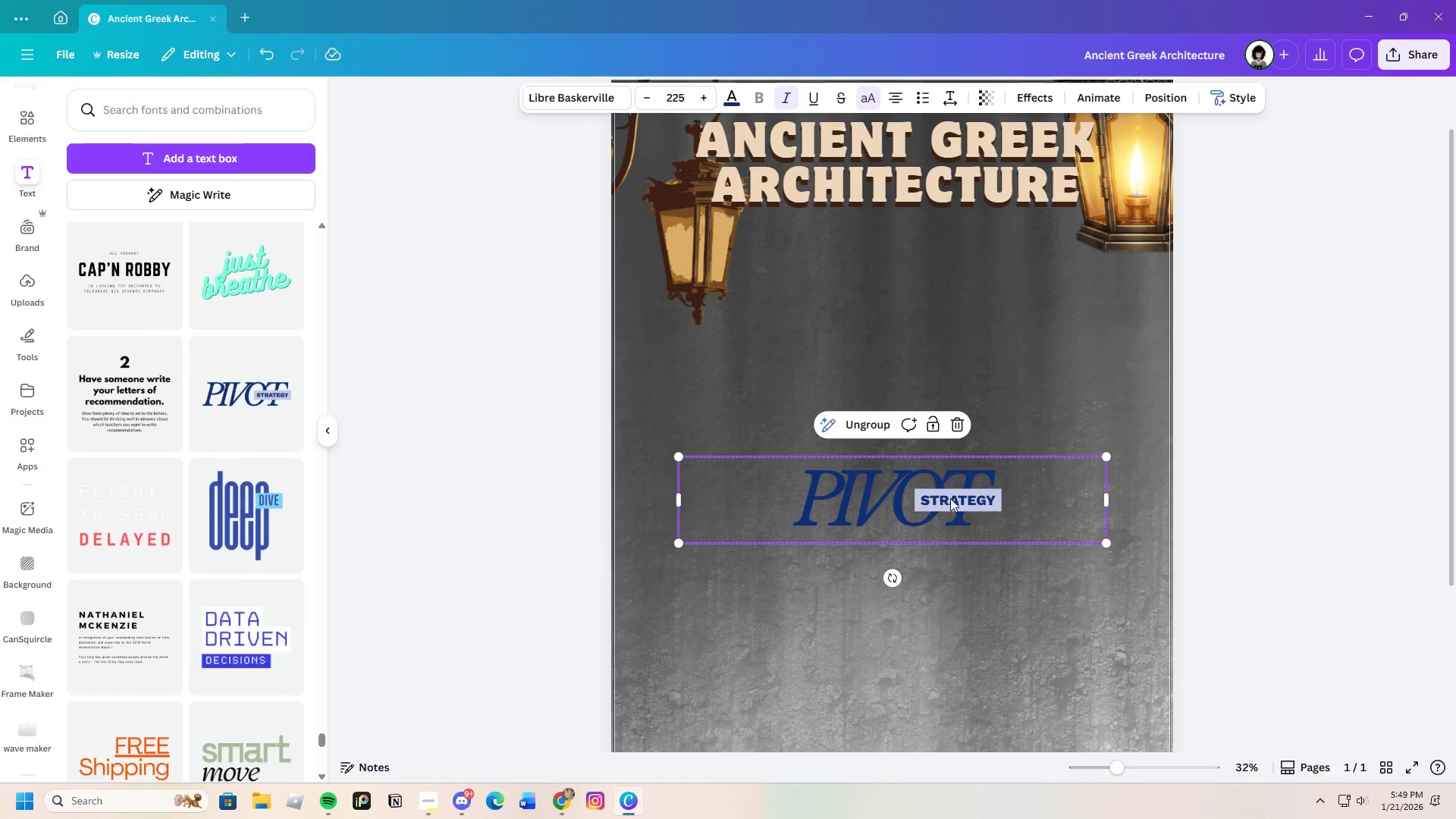 
left_click([952, 498])
 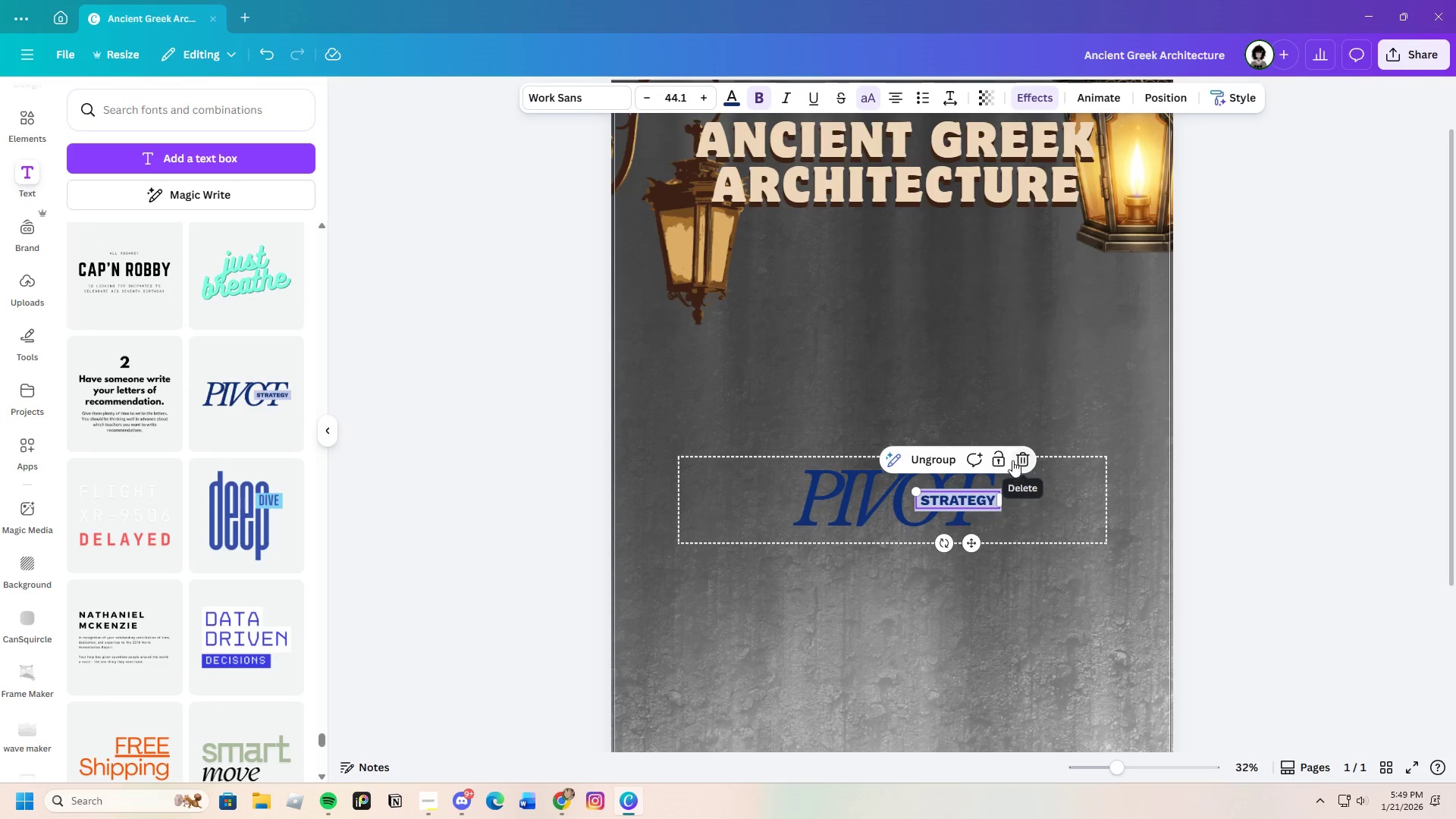 
left_click([1015, 457])
 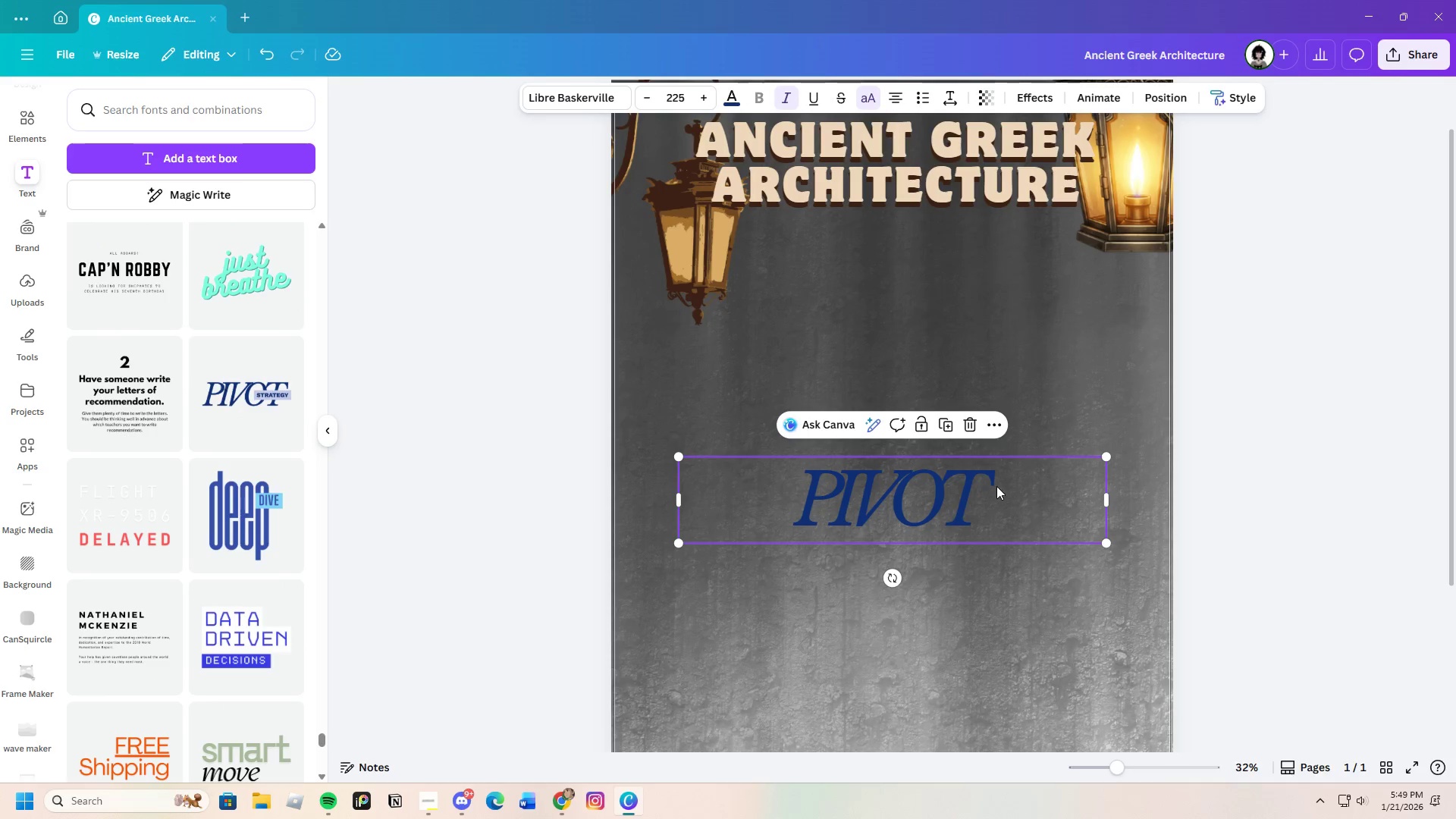 
left_click([996, 497])
 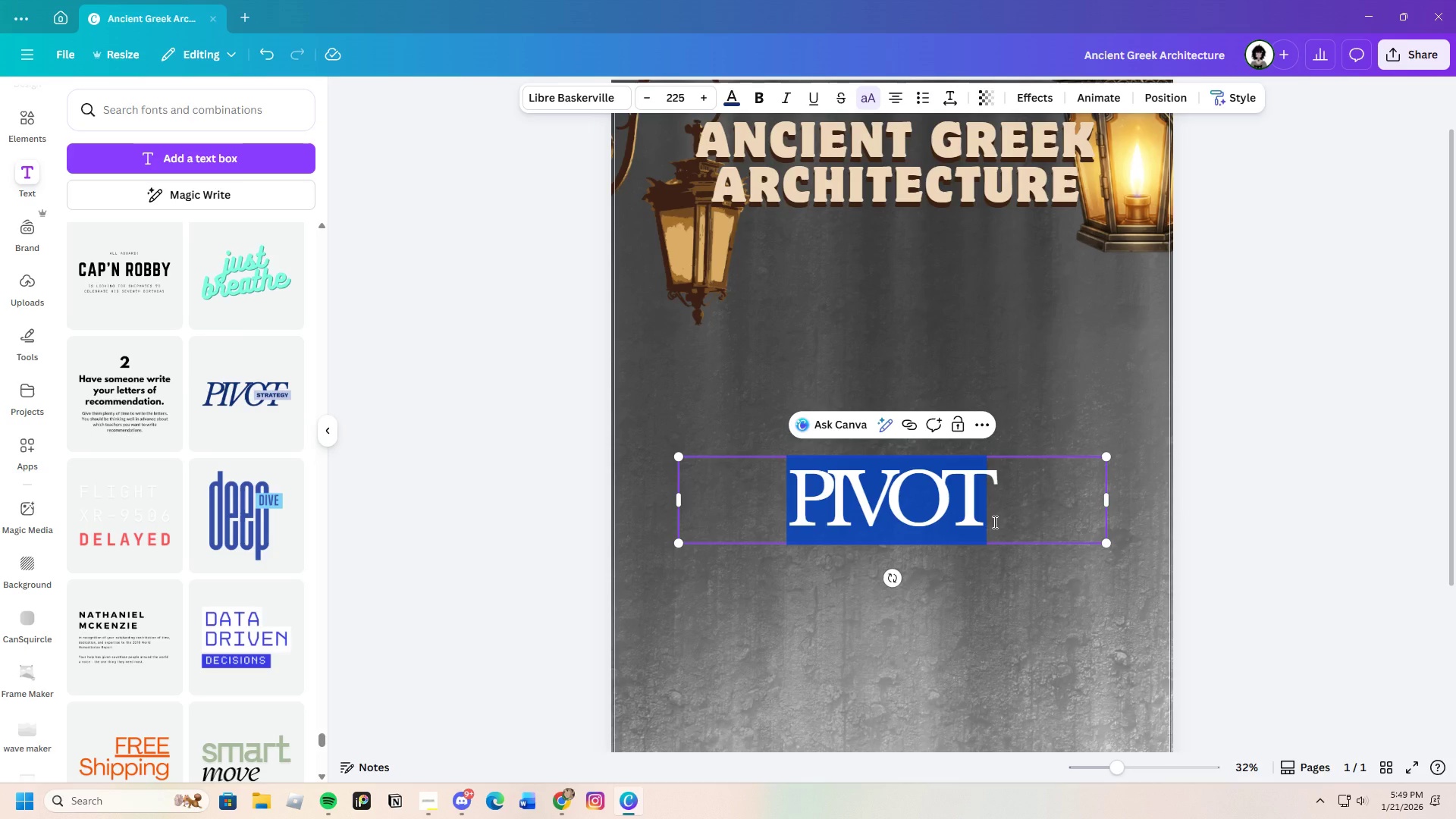 
wait(5.34)
 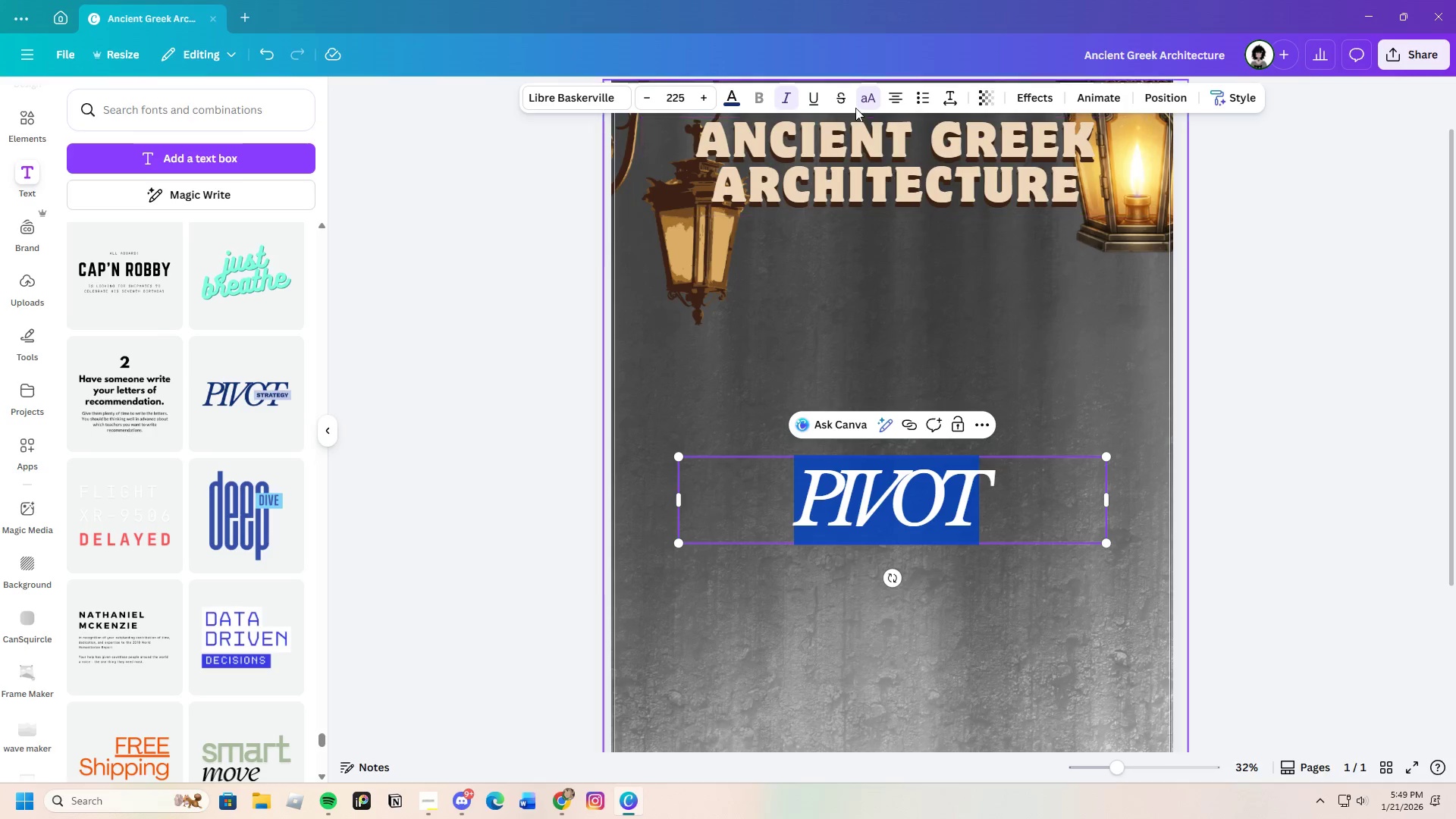 
left_click([899, 662])
 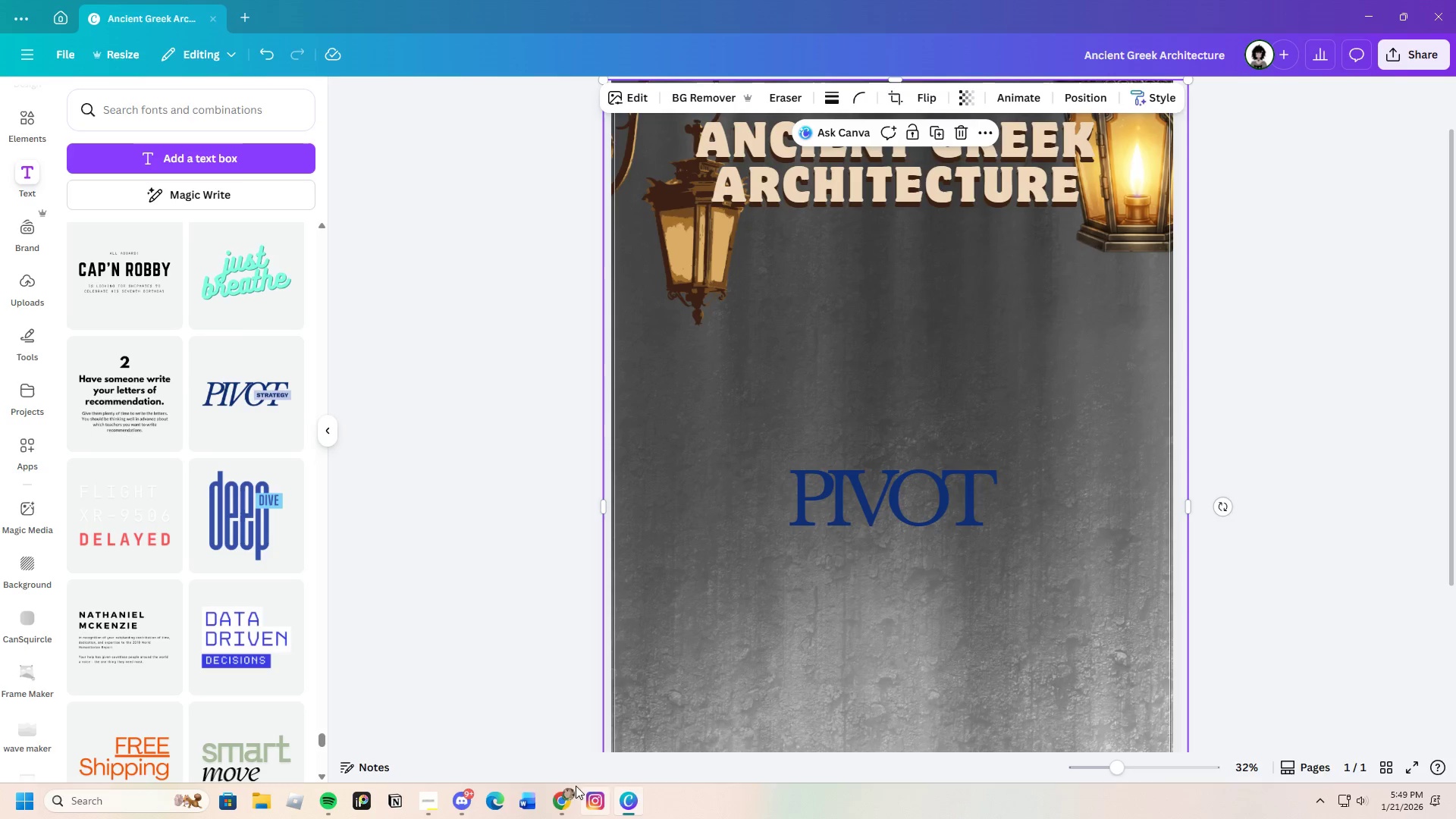 
left_click([561, 803])
 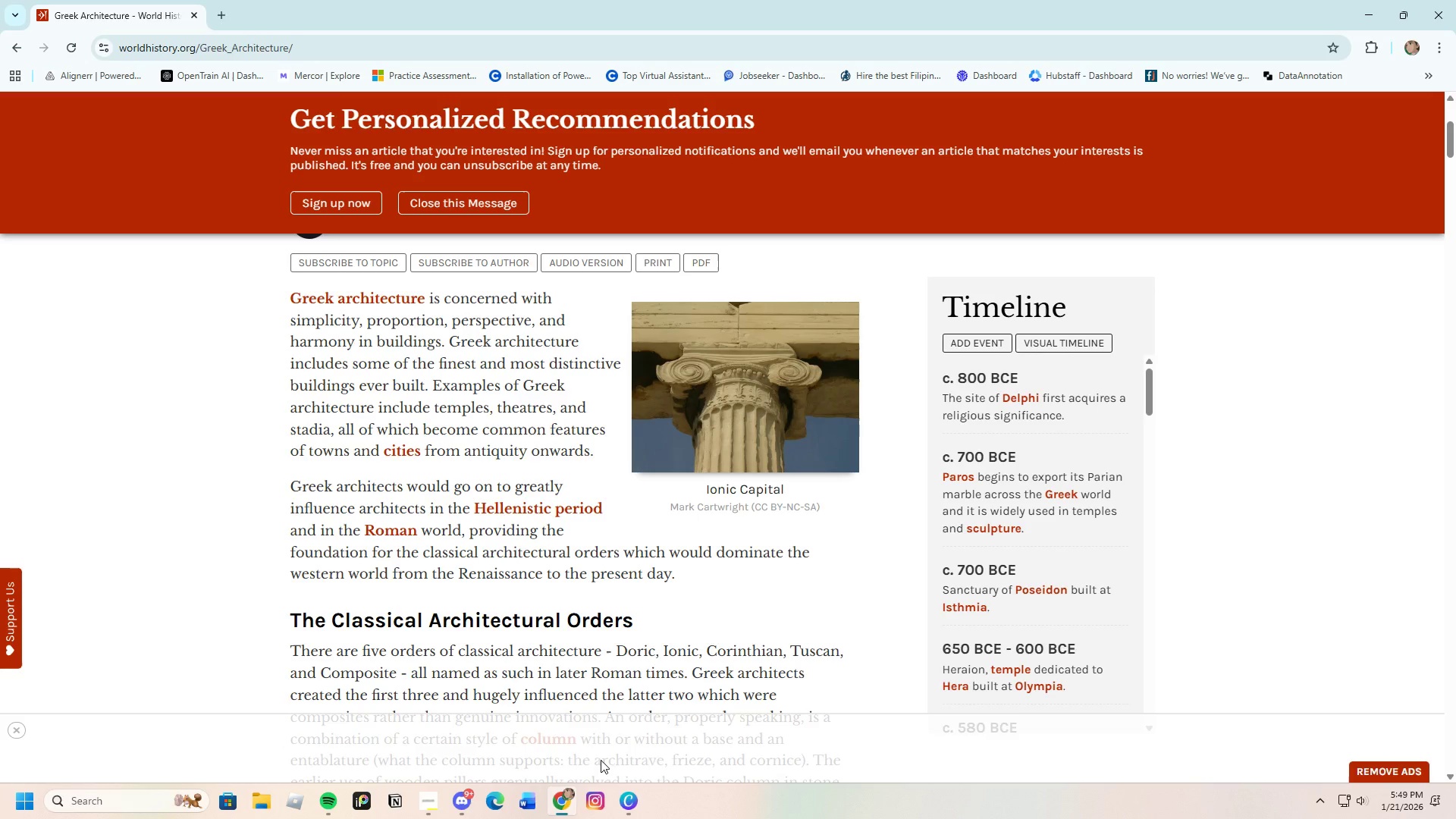 
scroll: coordinate [605, 690], scroll_direction: up, amount: 4.0
 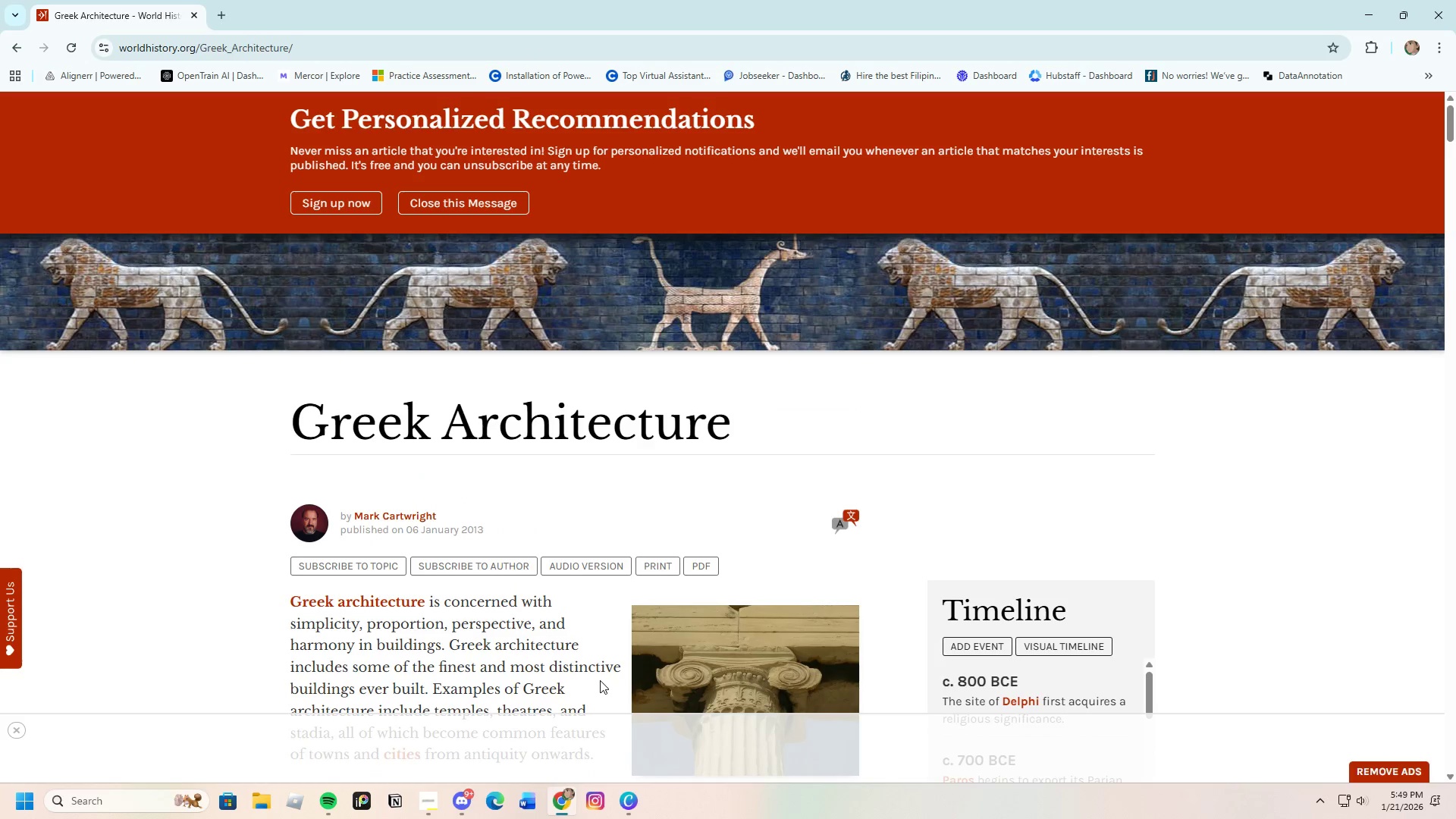 
scroll: coordinate [598, 680], scroll_direction: down, amount: 2.0
 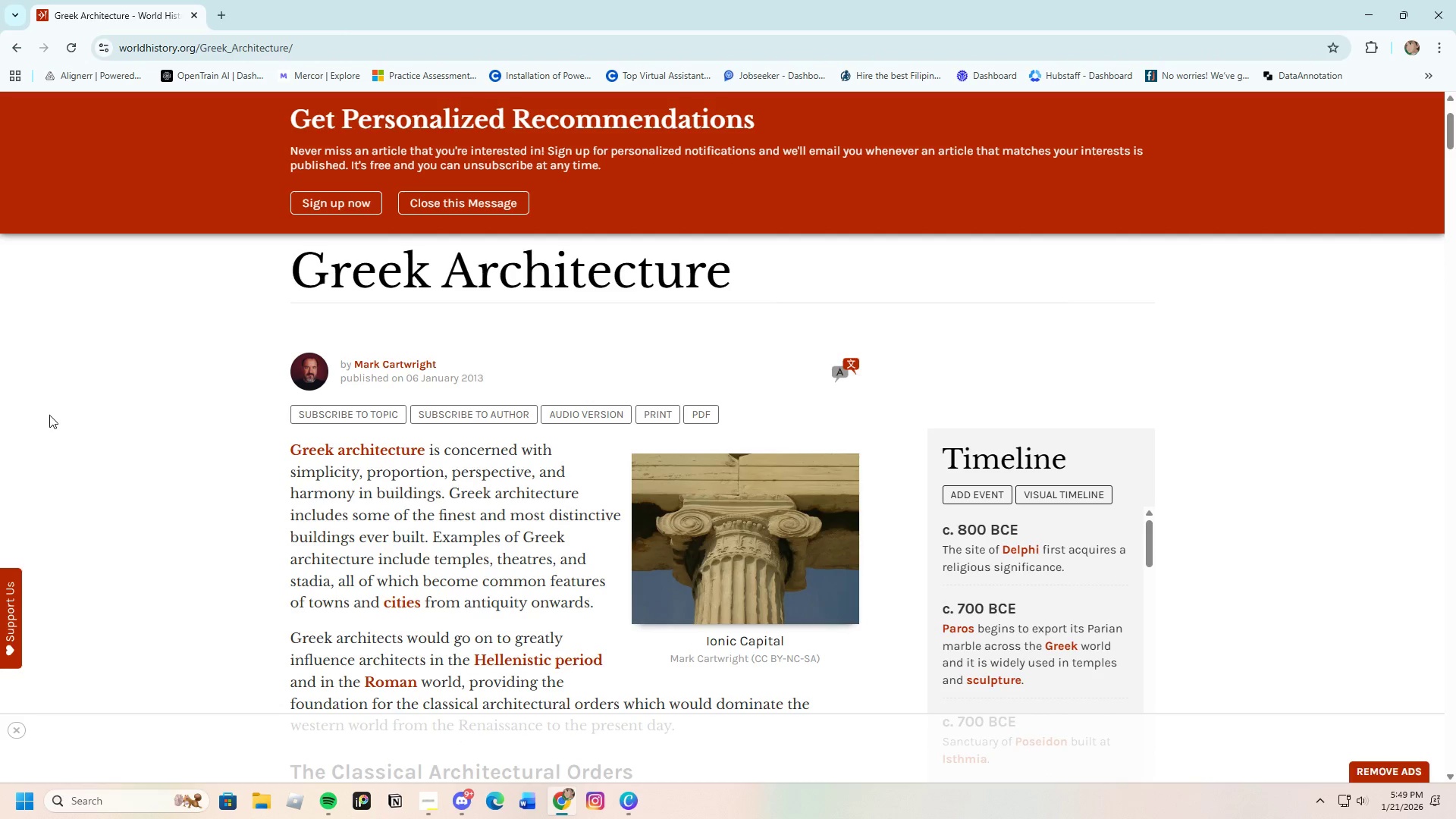 
left_click([21, 44])
 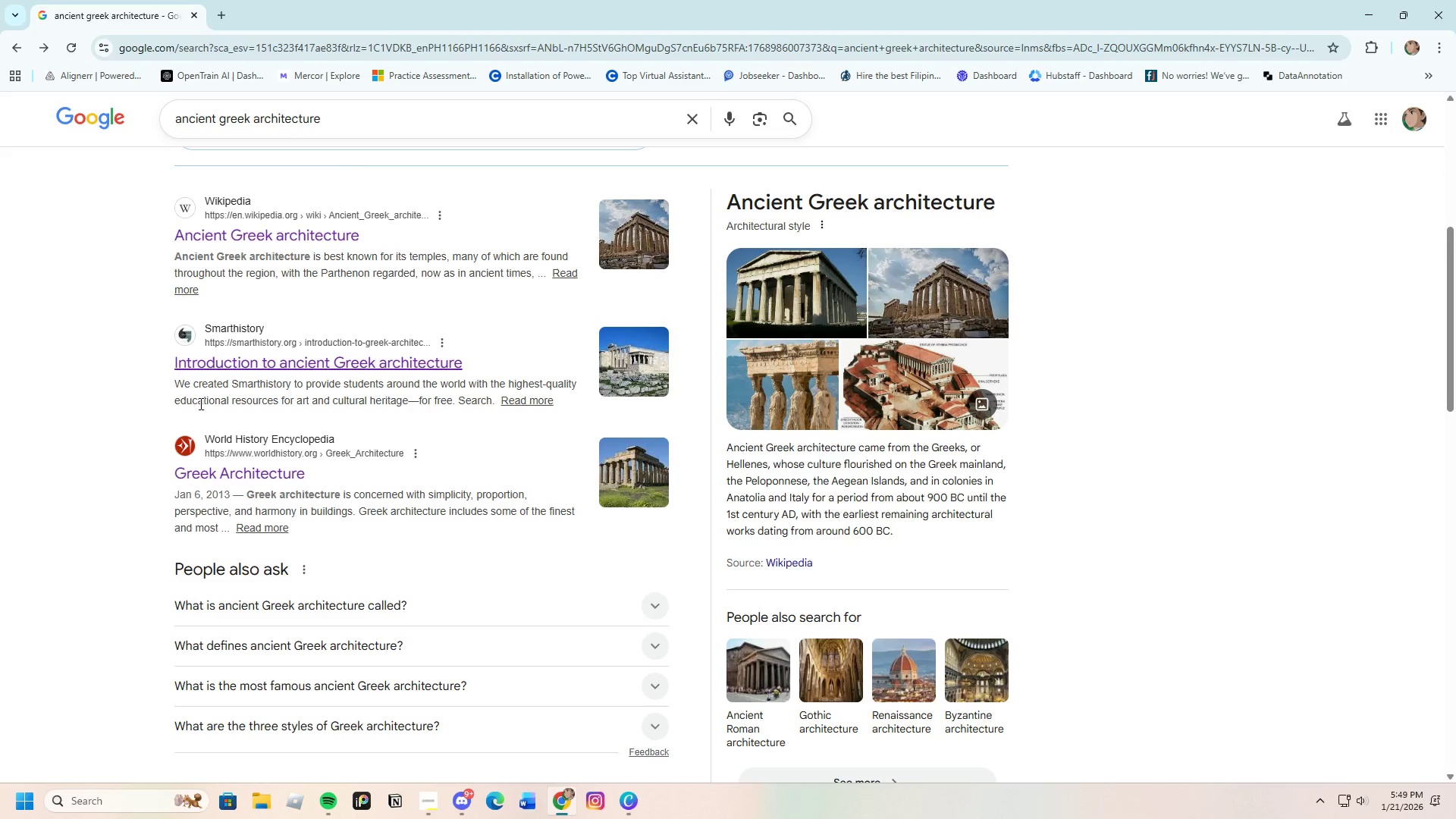 
left_click([232, 466])
 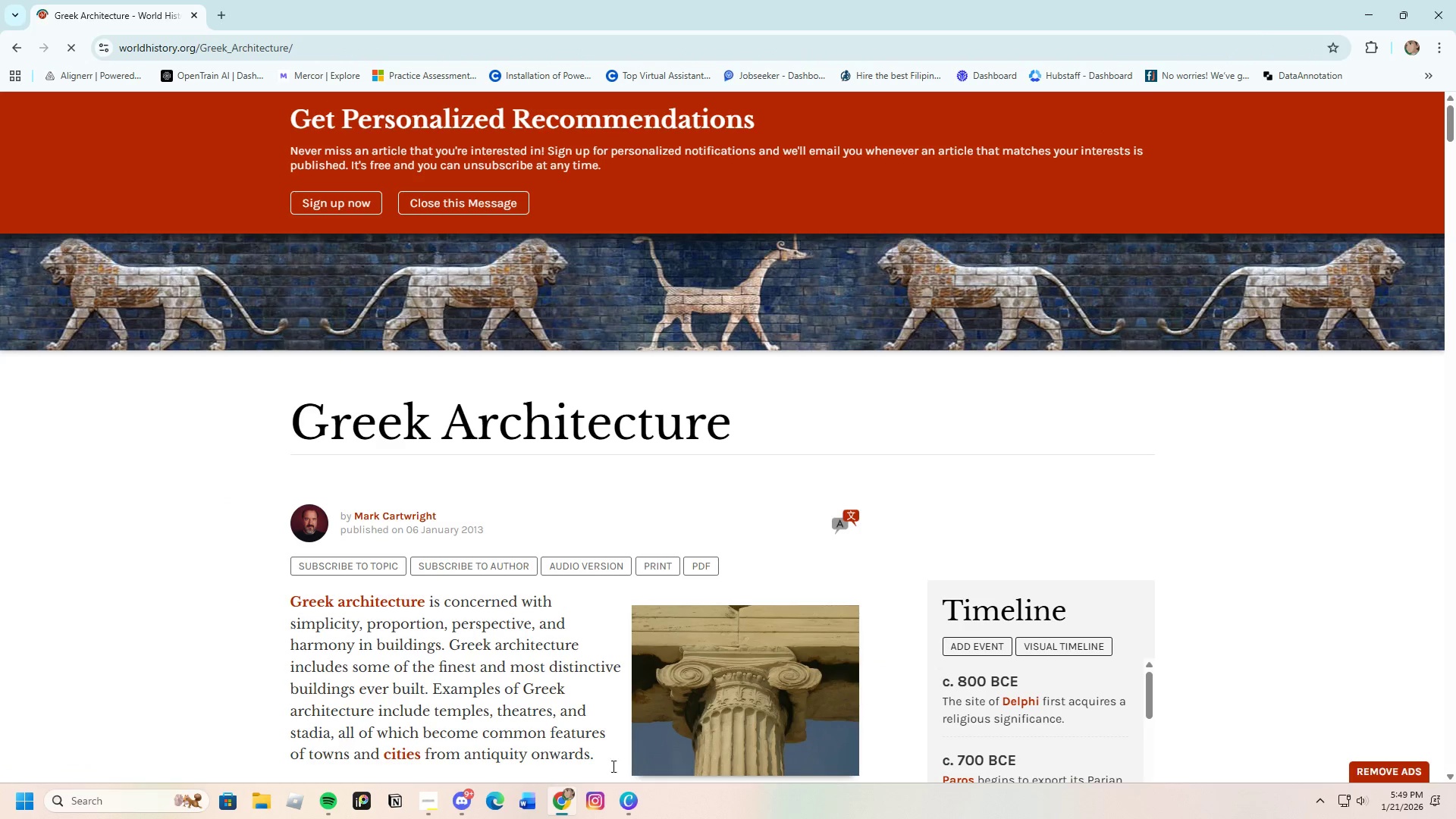 
left_click([628, 808])
 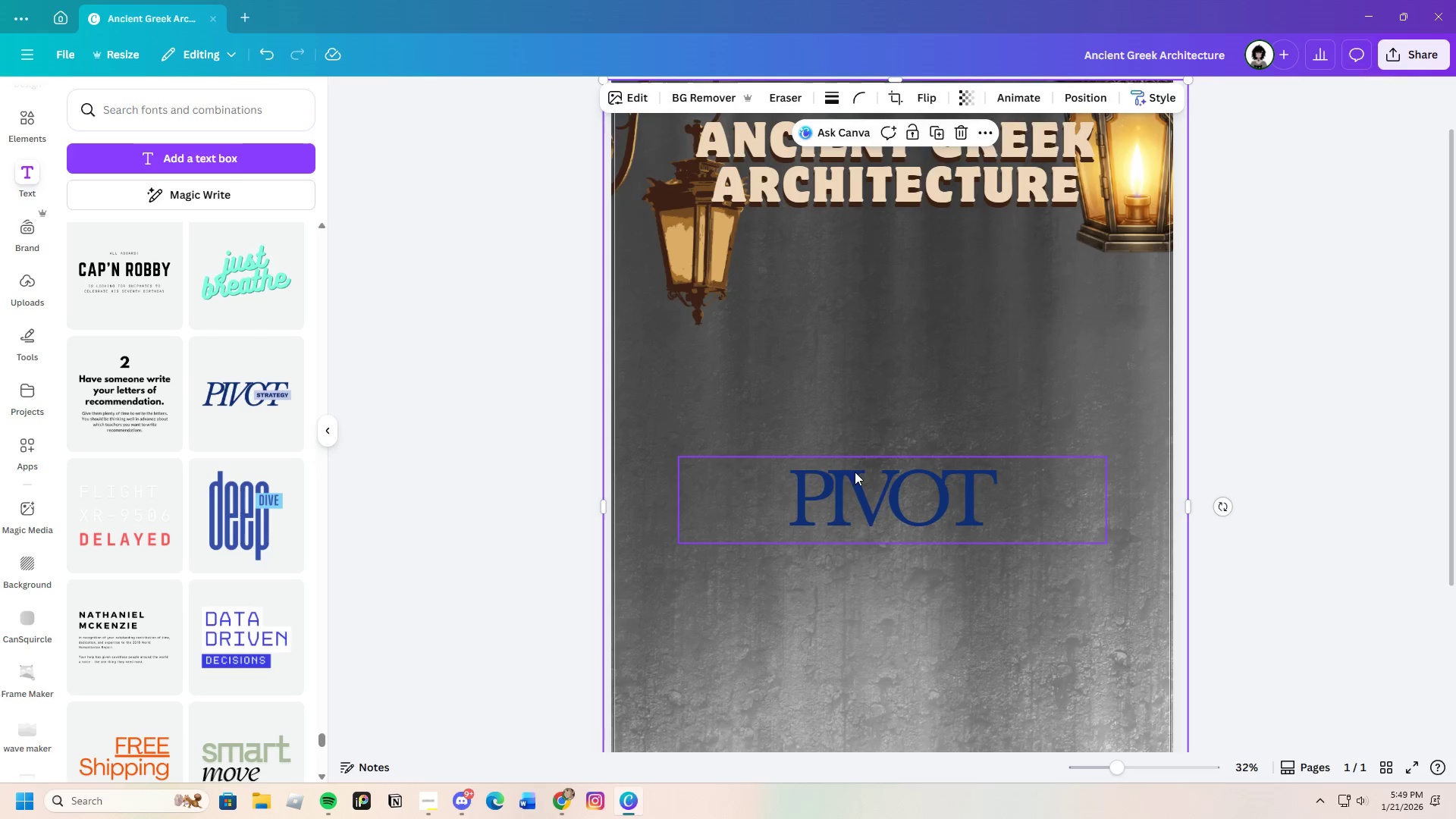 
left_click([936, 507])
 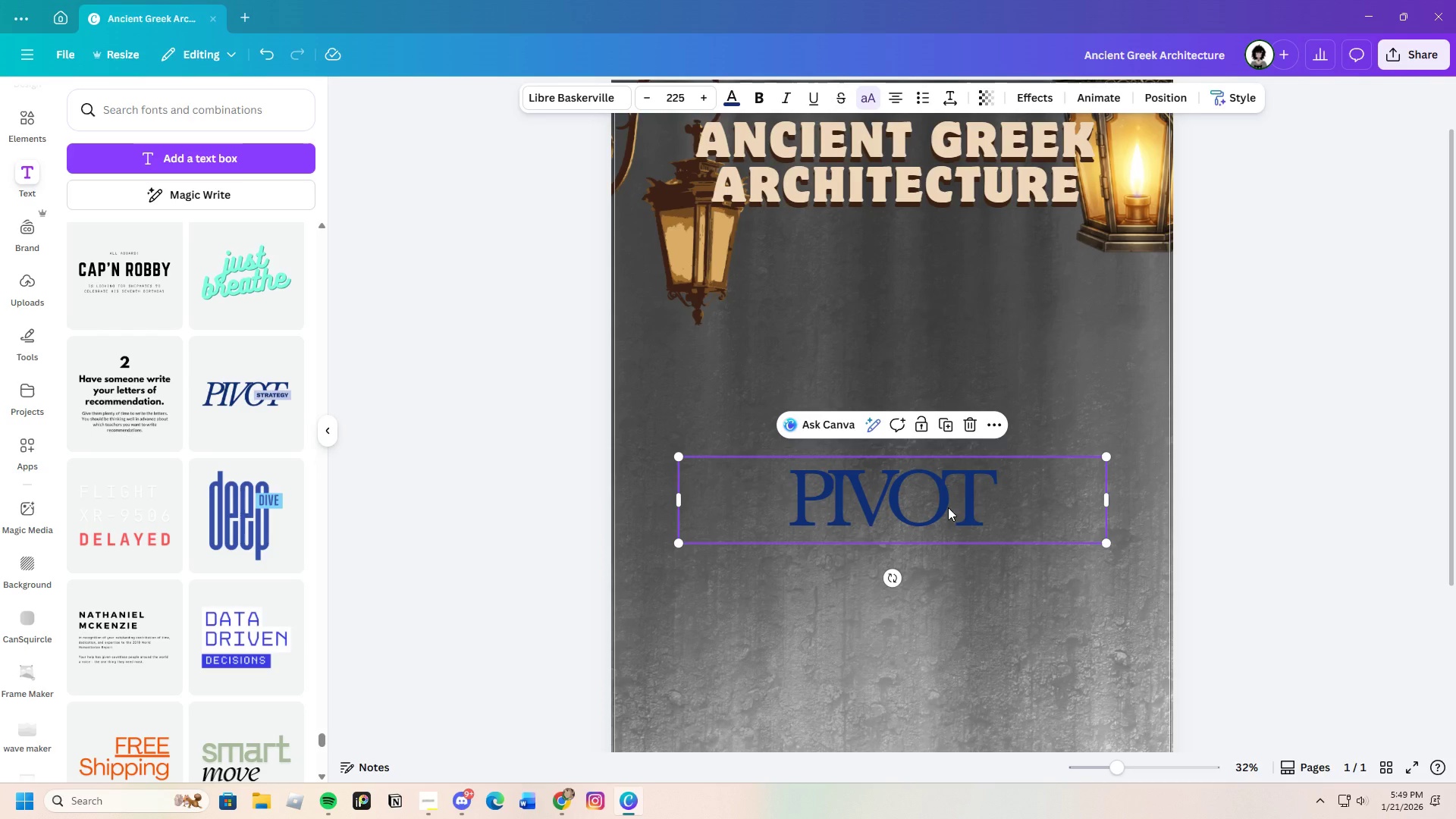 
left_click([948, 507])
 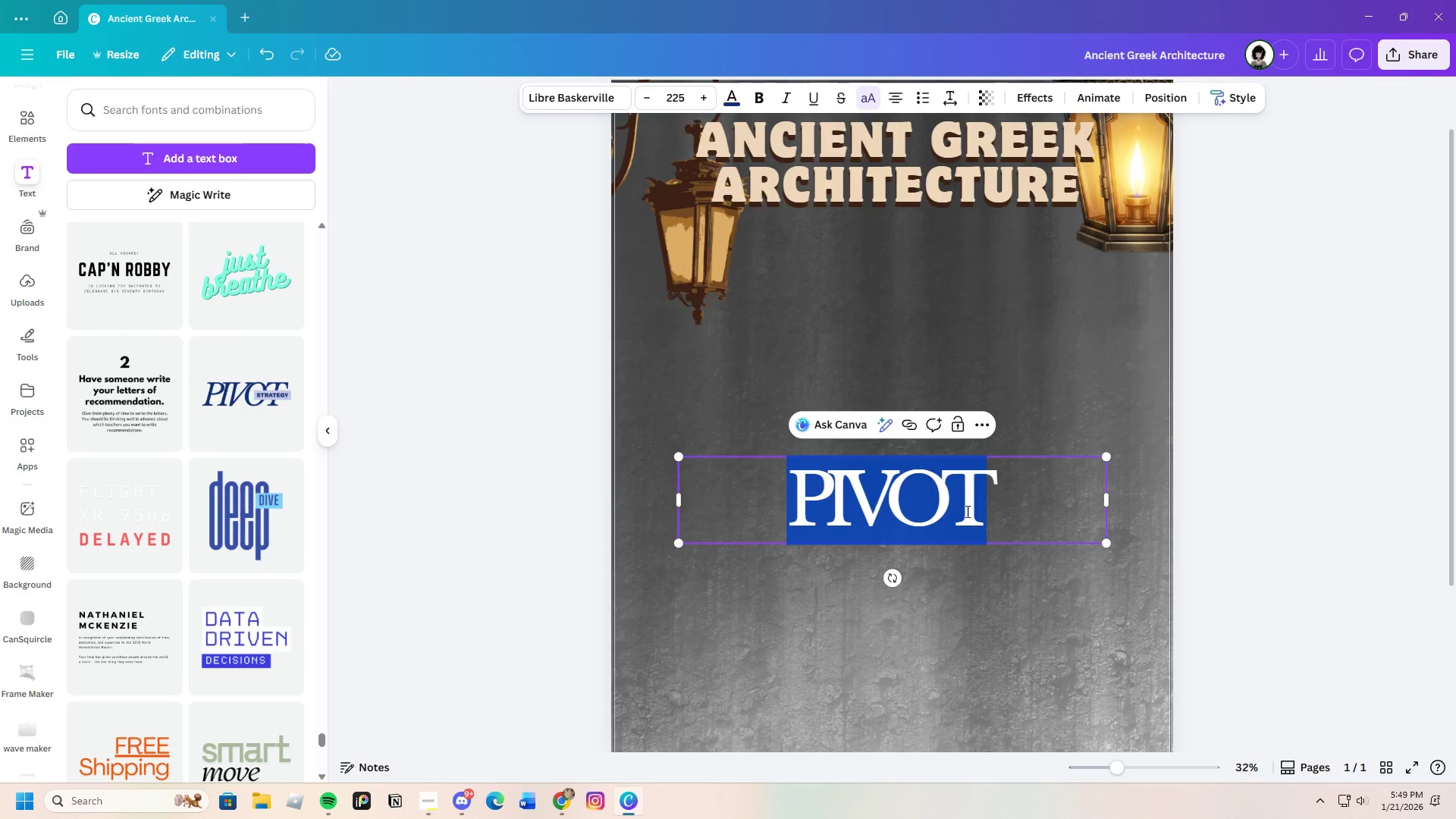 
key(Backspace)
type(In )
key(Backspace)
type(r)
key(Backspace)
type(troduction to )
key(Backspace)
key(Backspace)
key(Backspace)
type( to ancient greek architecture)
 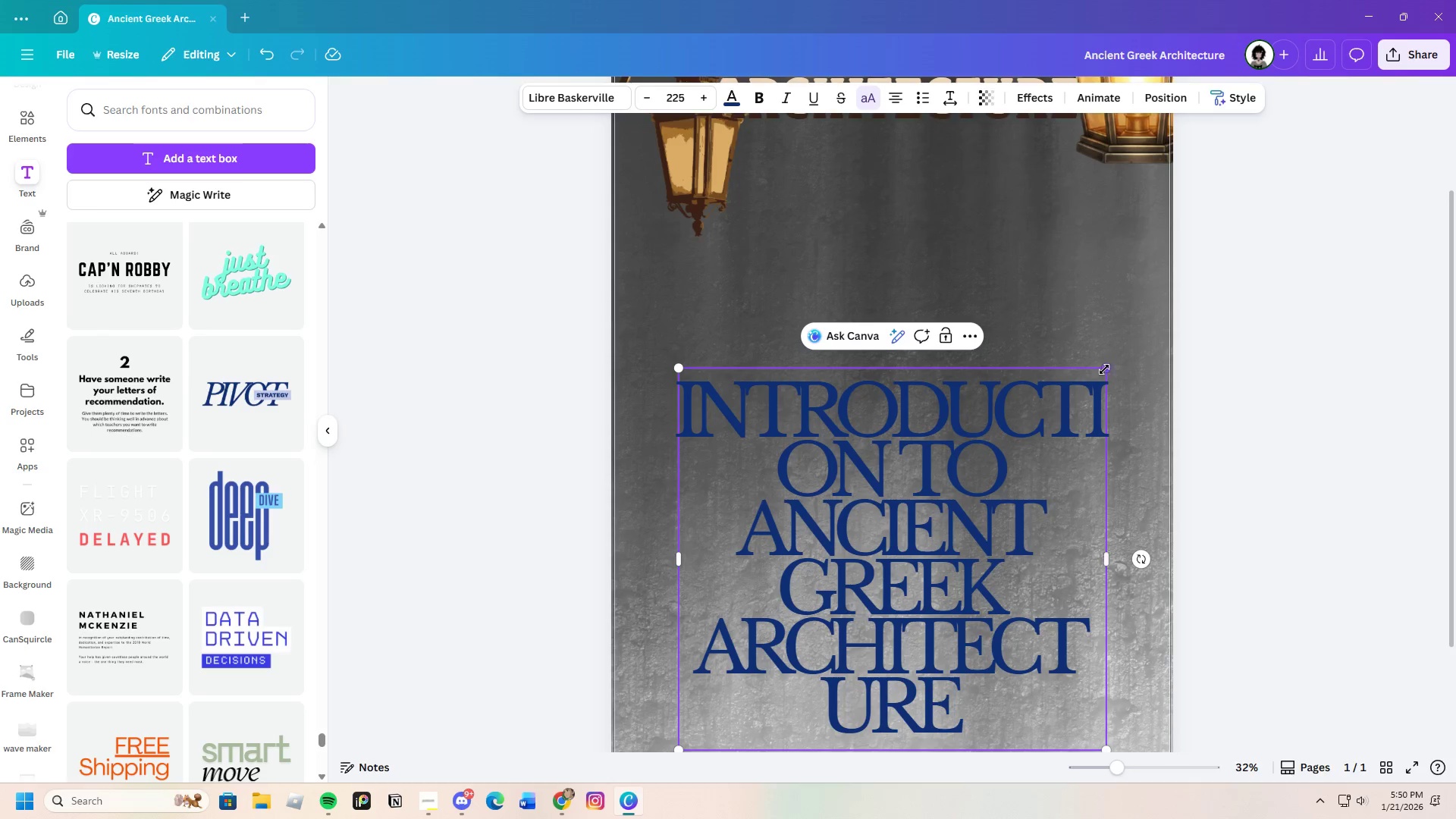 
left_click_drag(start_coordinate=[1108, 368], to_coordinate=[1008, 498])
 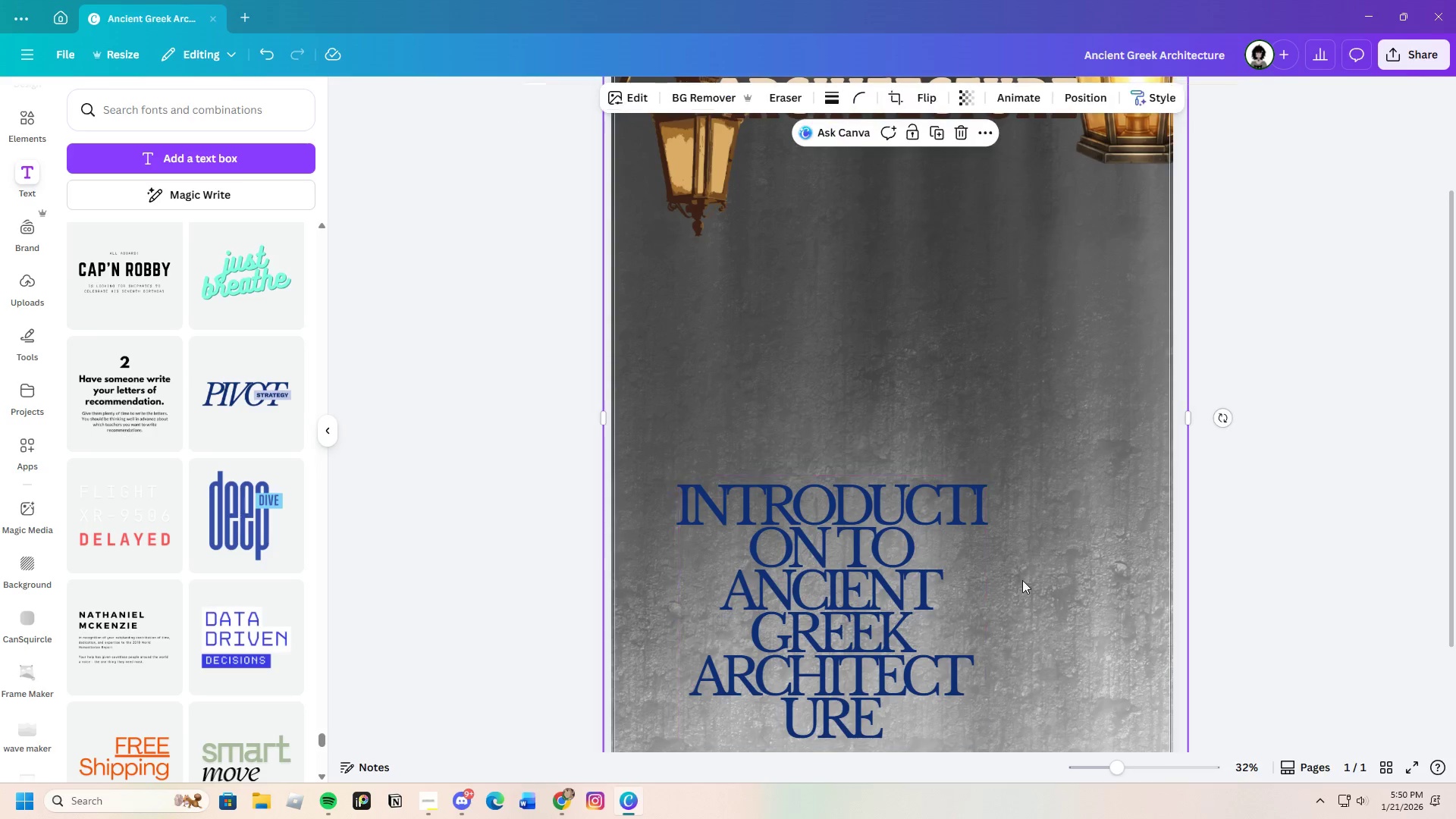 
double_click([924, 609])
 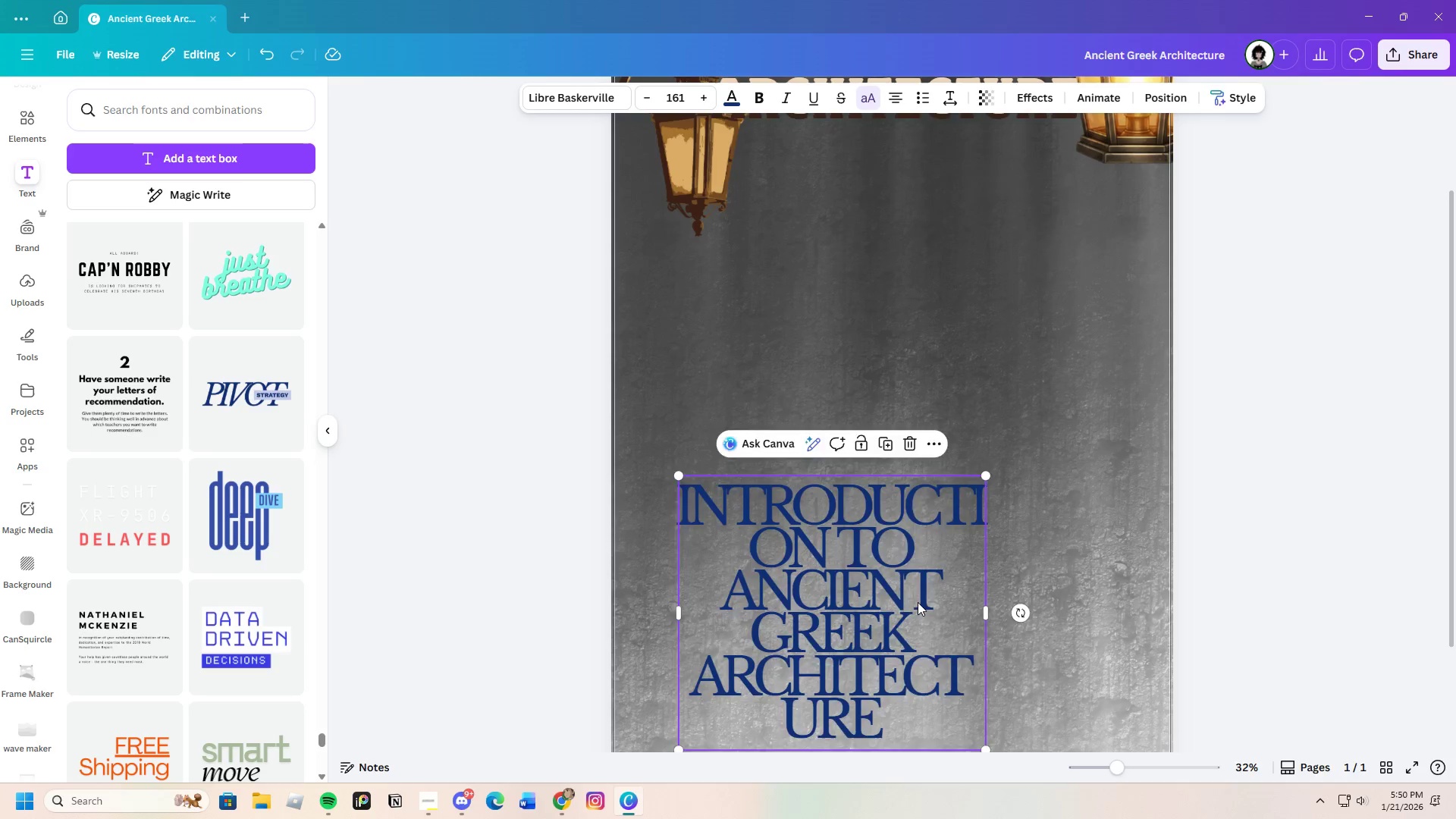 
left_click_drag(start_coordinate=[920, 609], to_coordinate=[894, 415])
 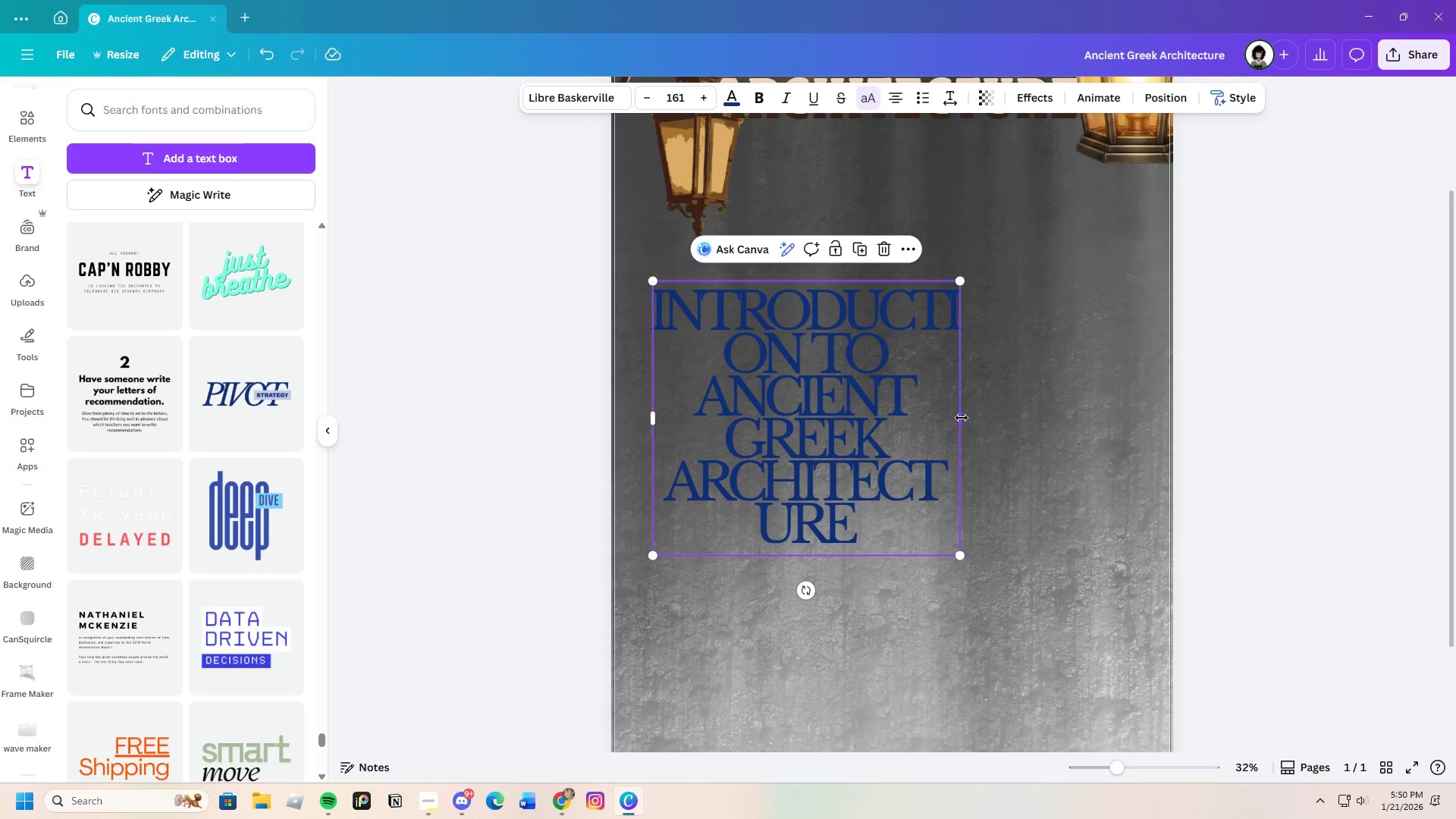 
left_click_drag(start_coordinate=[962, 417], to_coordinate=[1197, 402])
 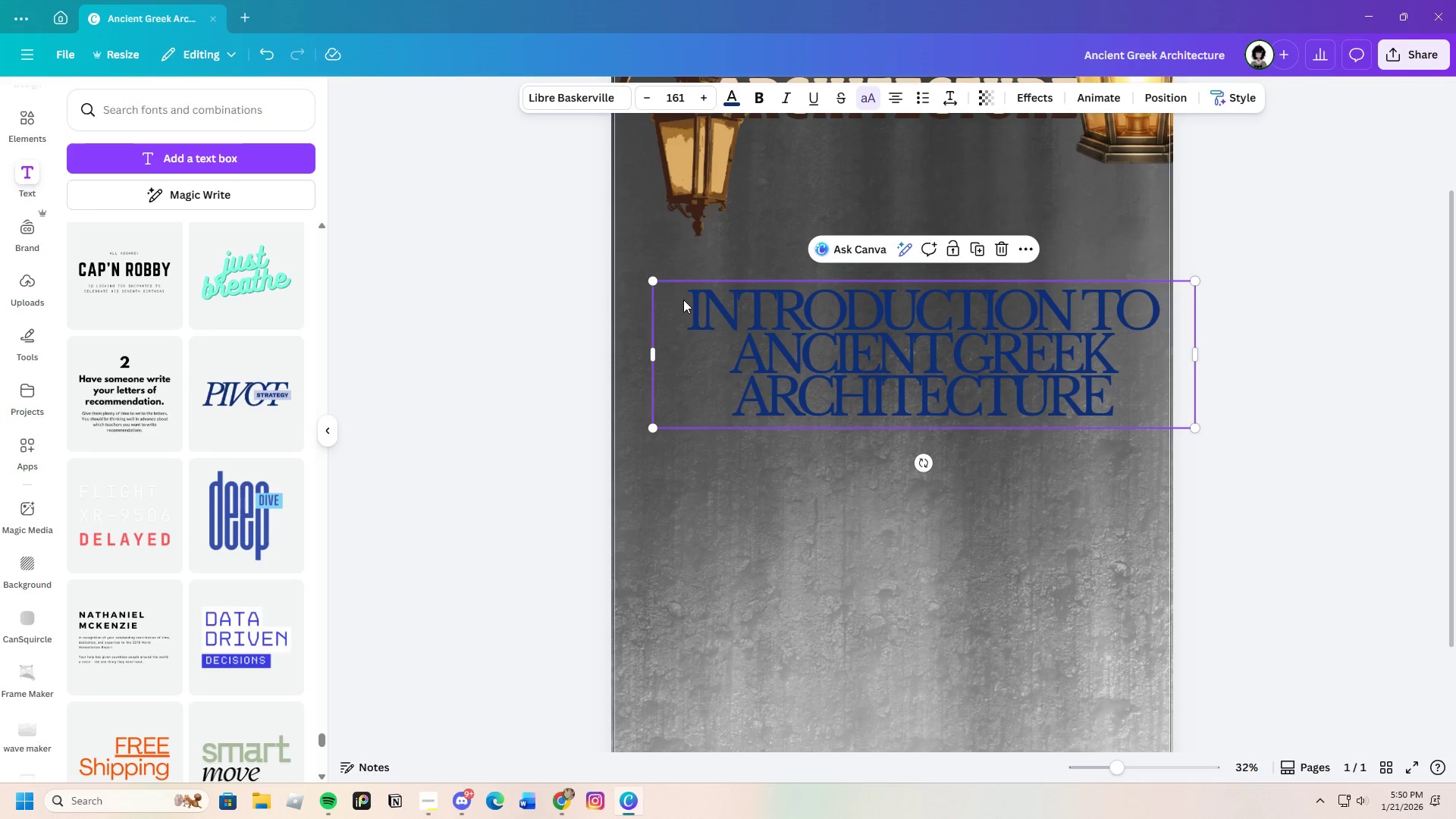 
left_click([688, 298])
 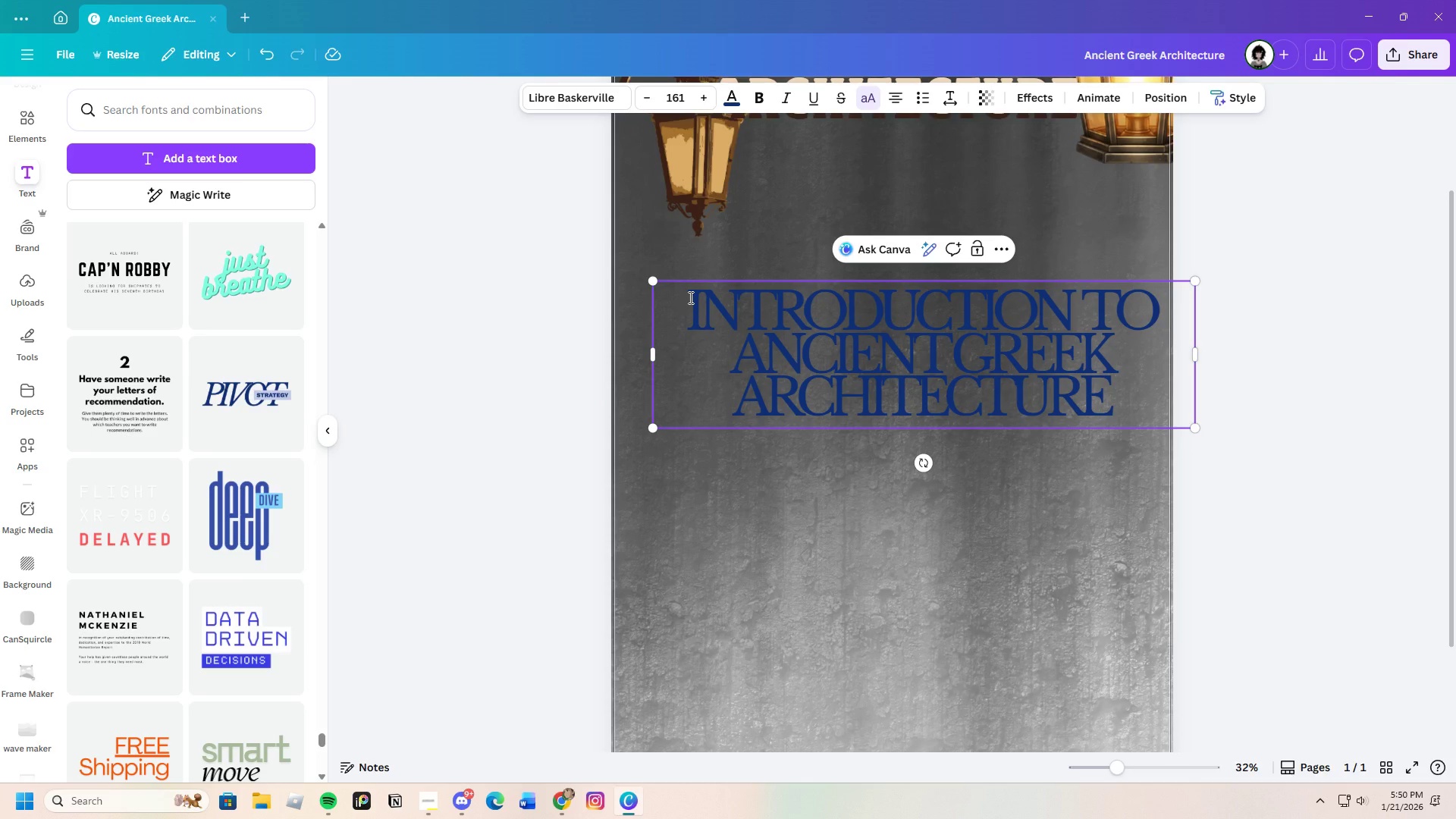 
left_click_drag(start_coordinate=[689, 297], to_coordinate=[1153, 389])
 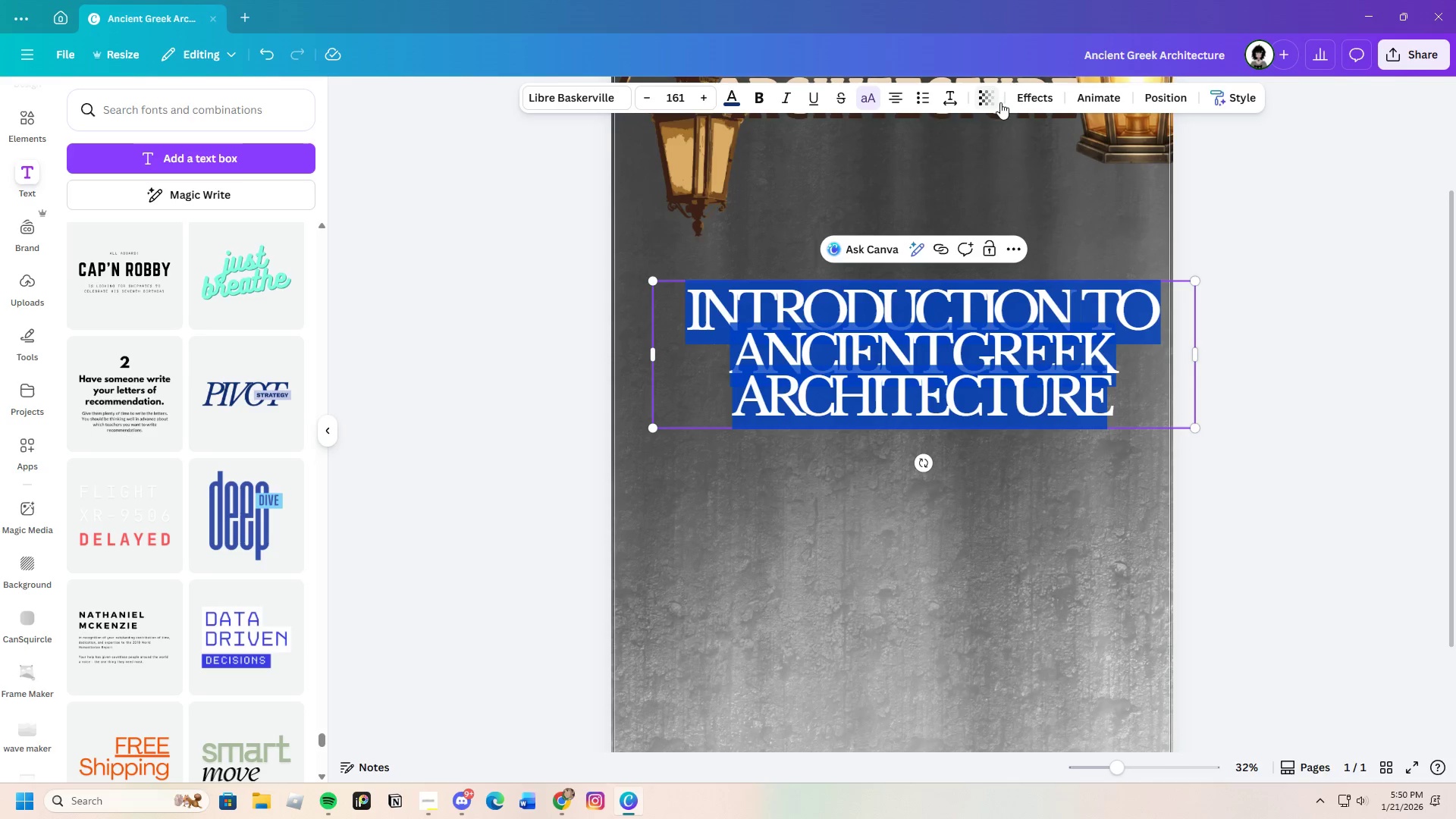 
left_click([1029, 94])
 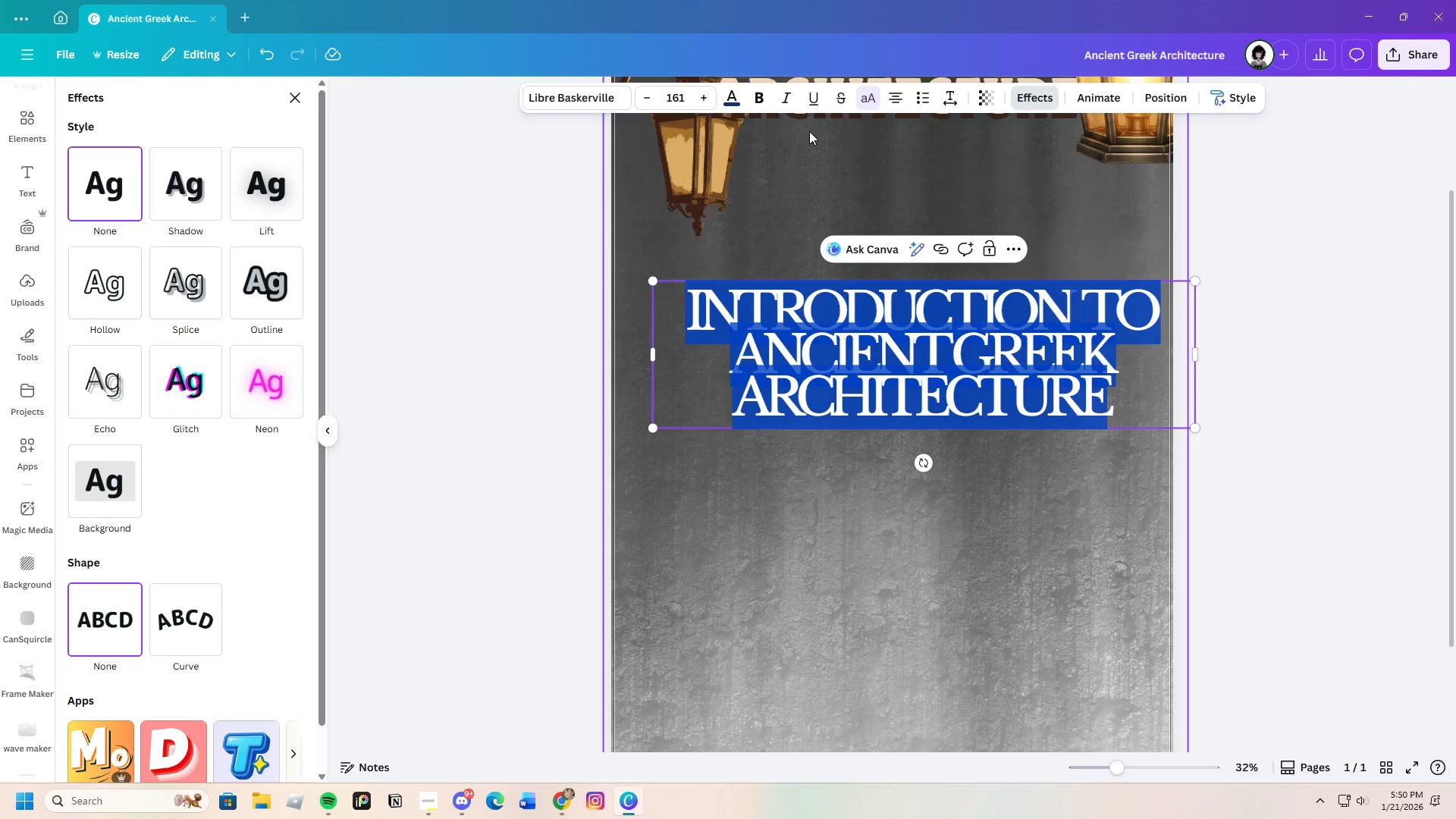 
left_click([731, 100])
 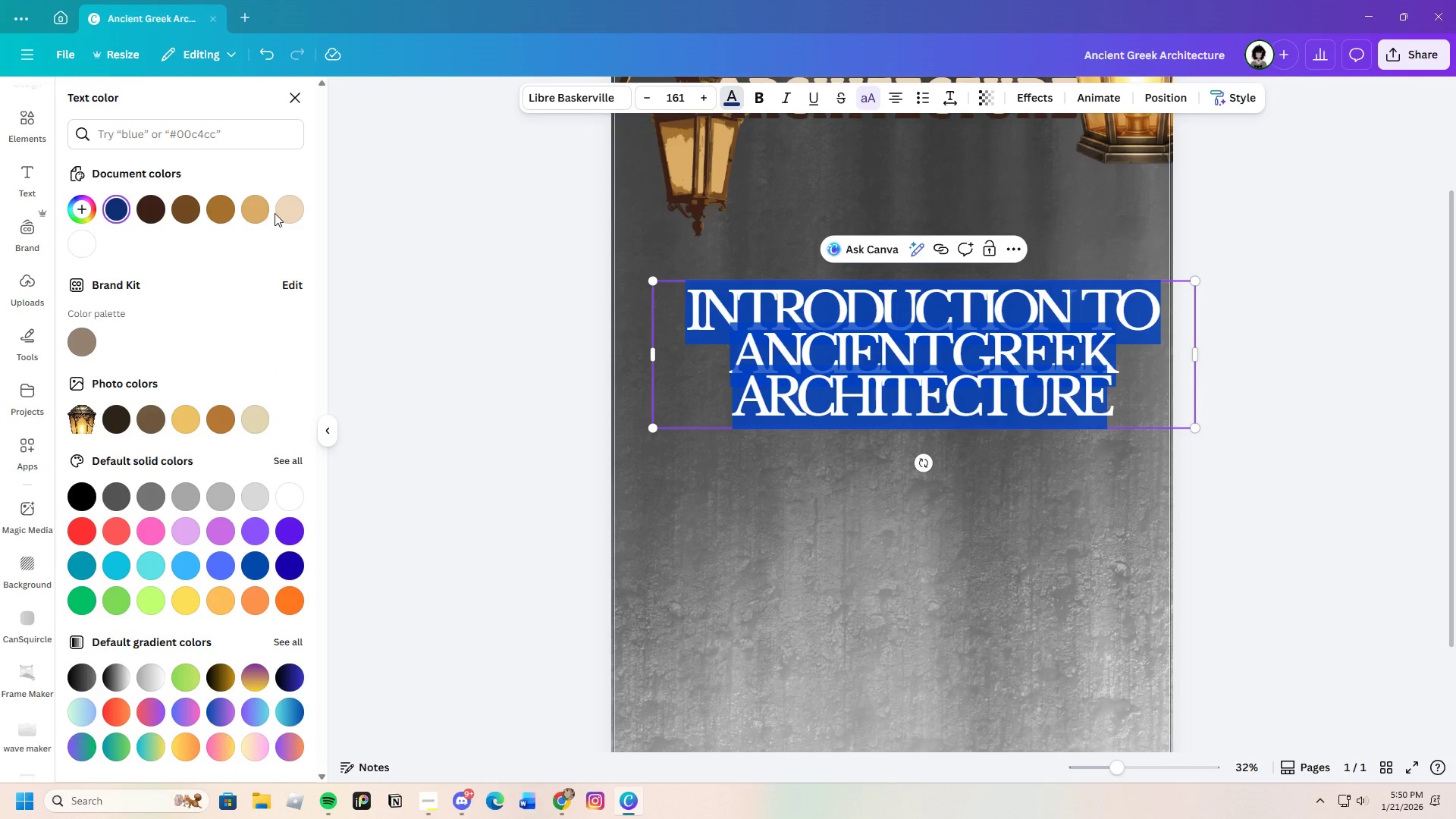 
left_click([282, 211])
 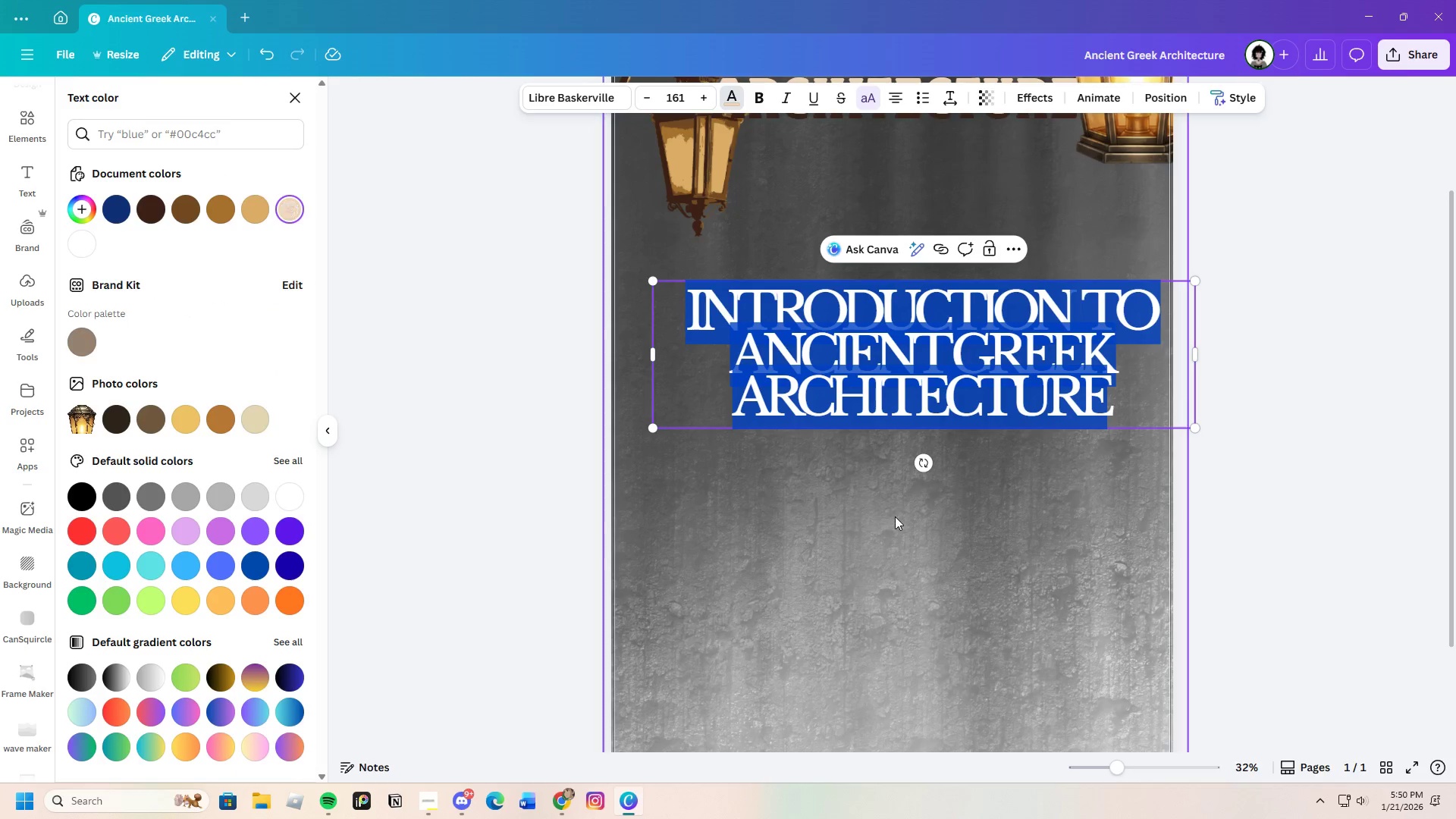 
left_click([898, 521])
 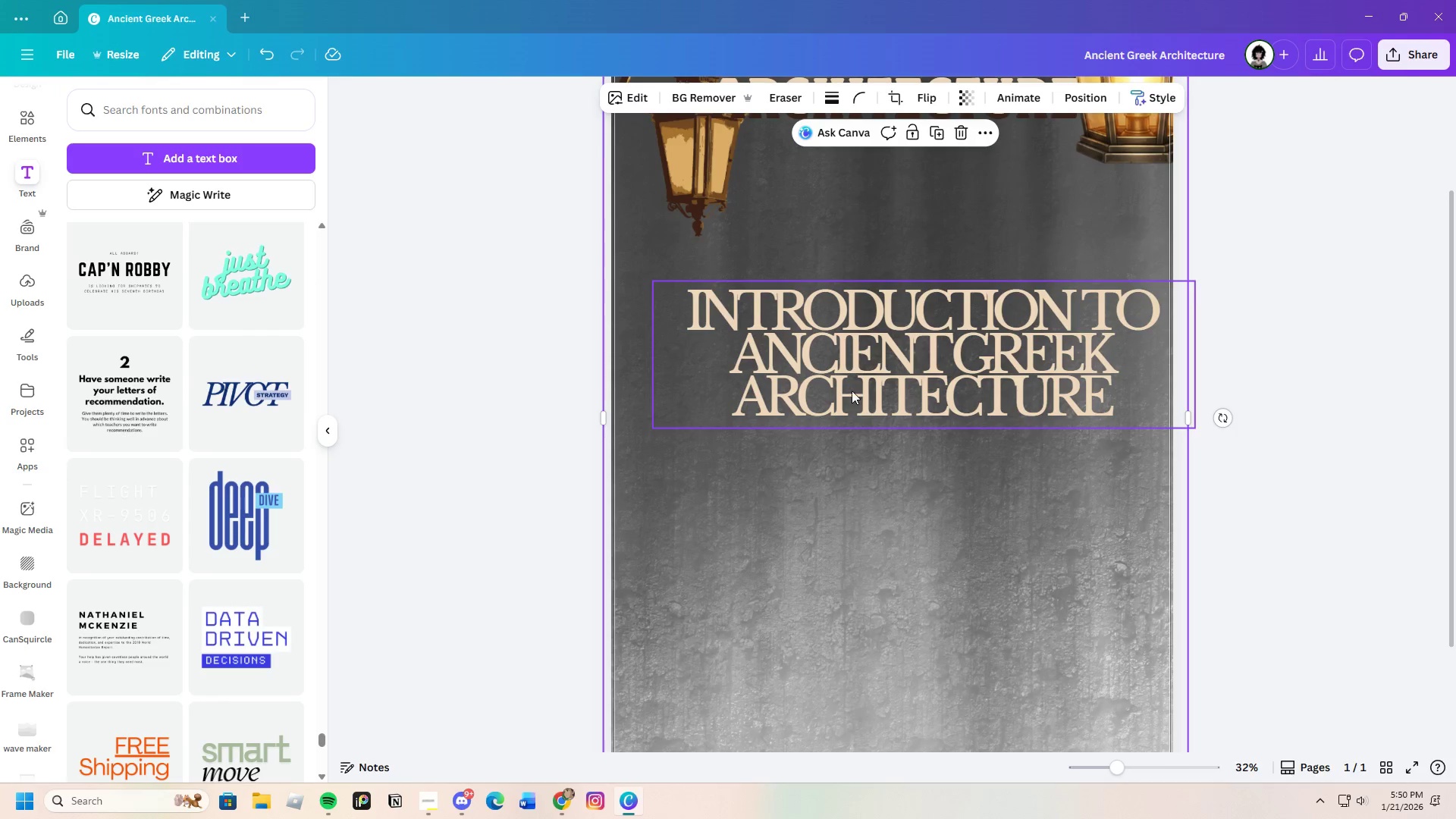 
left_click([850, 384])
 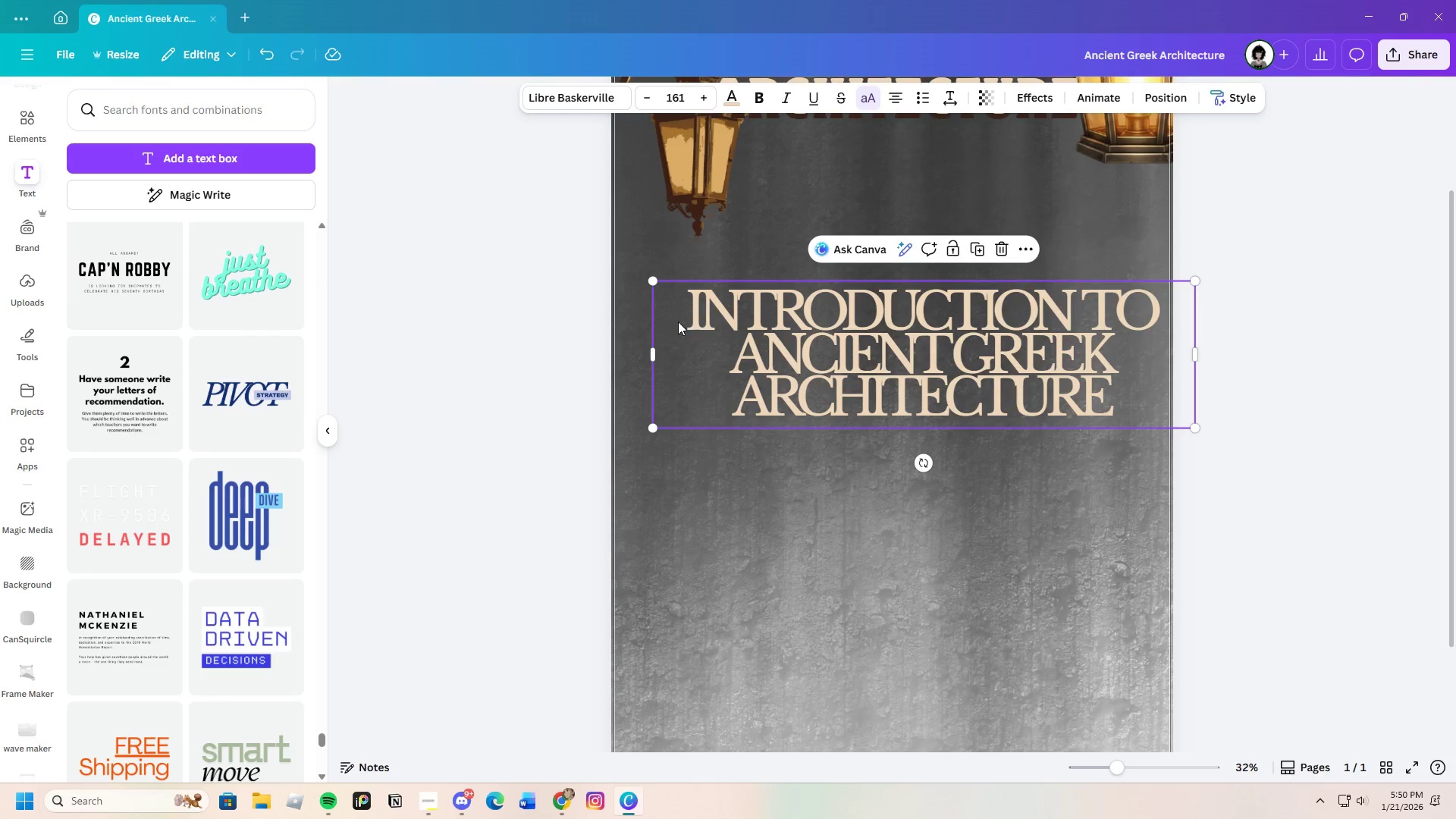 
left_click([686, 306])
 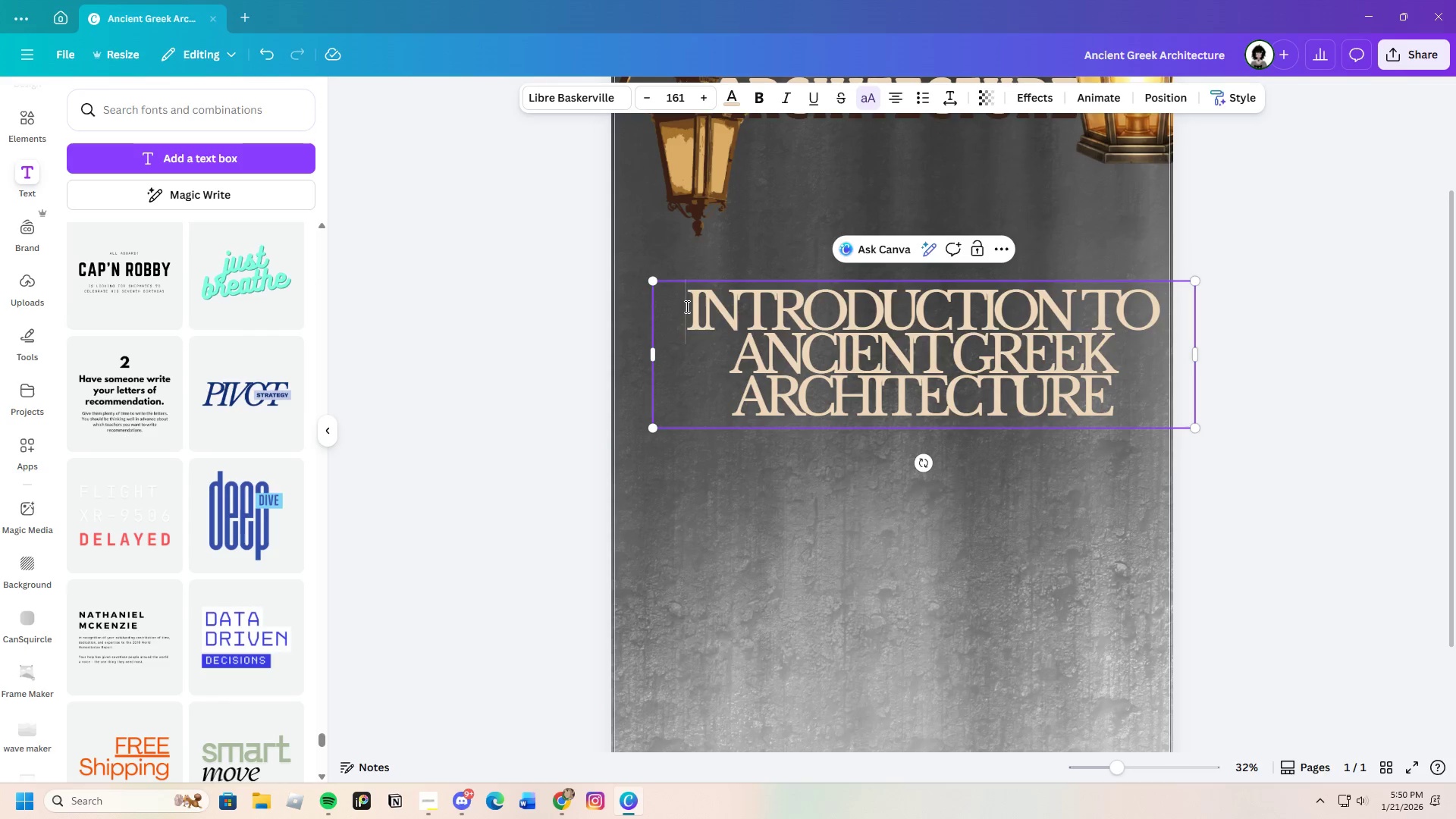 
left_click_drag(start_coordinate=[686, 306], to_coordinate=[1156, 406])
 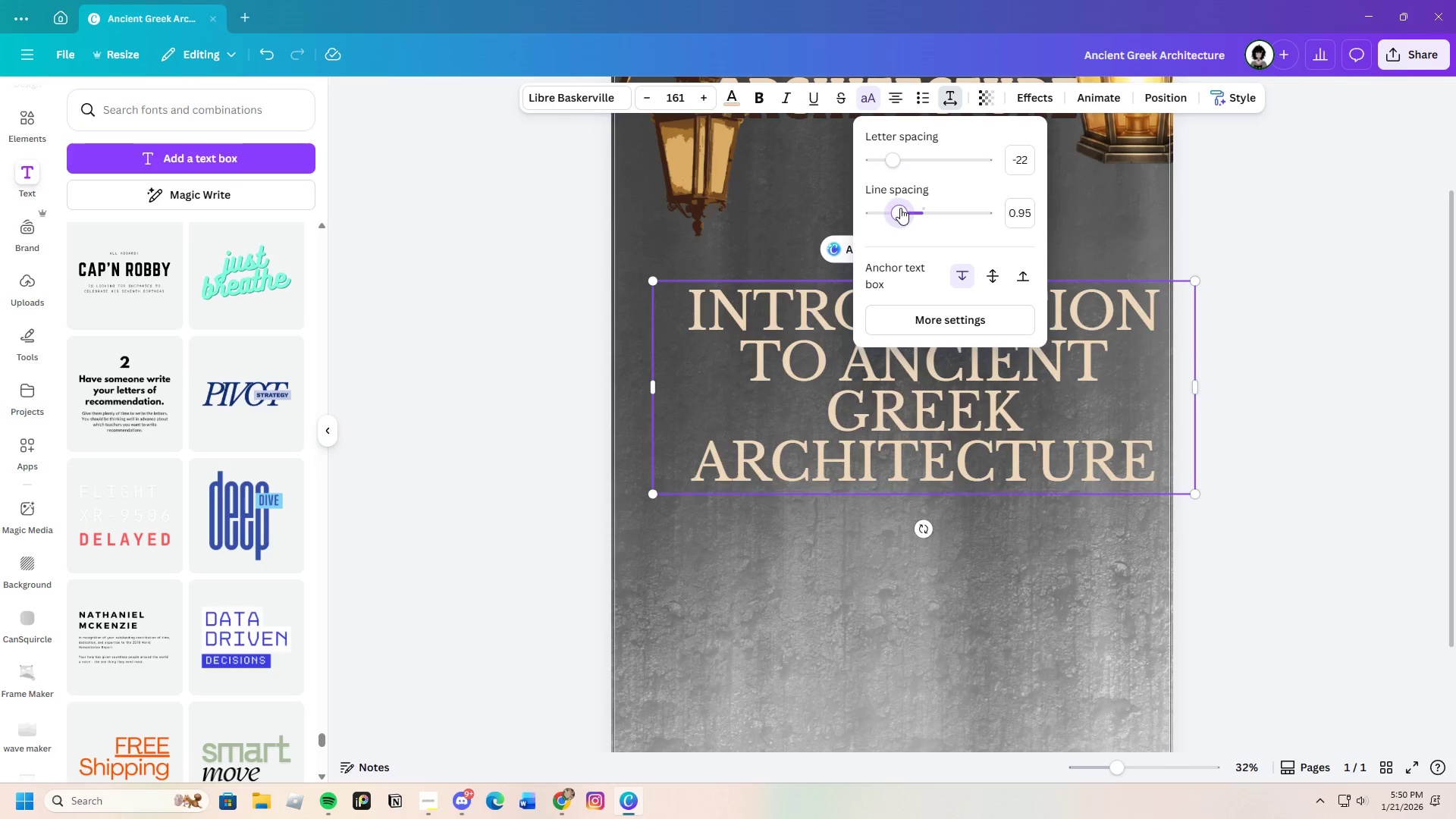 
wait(7.33)
 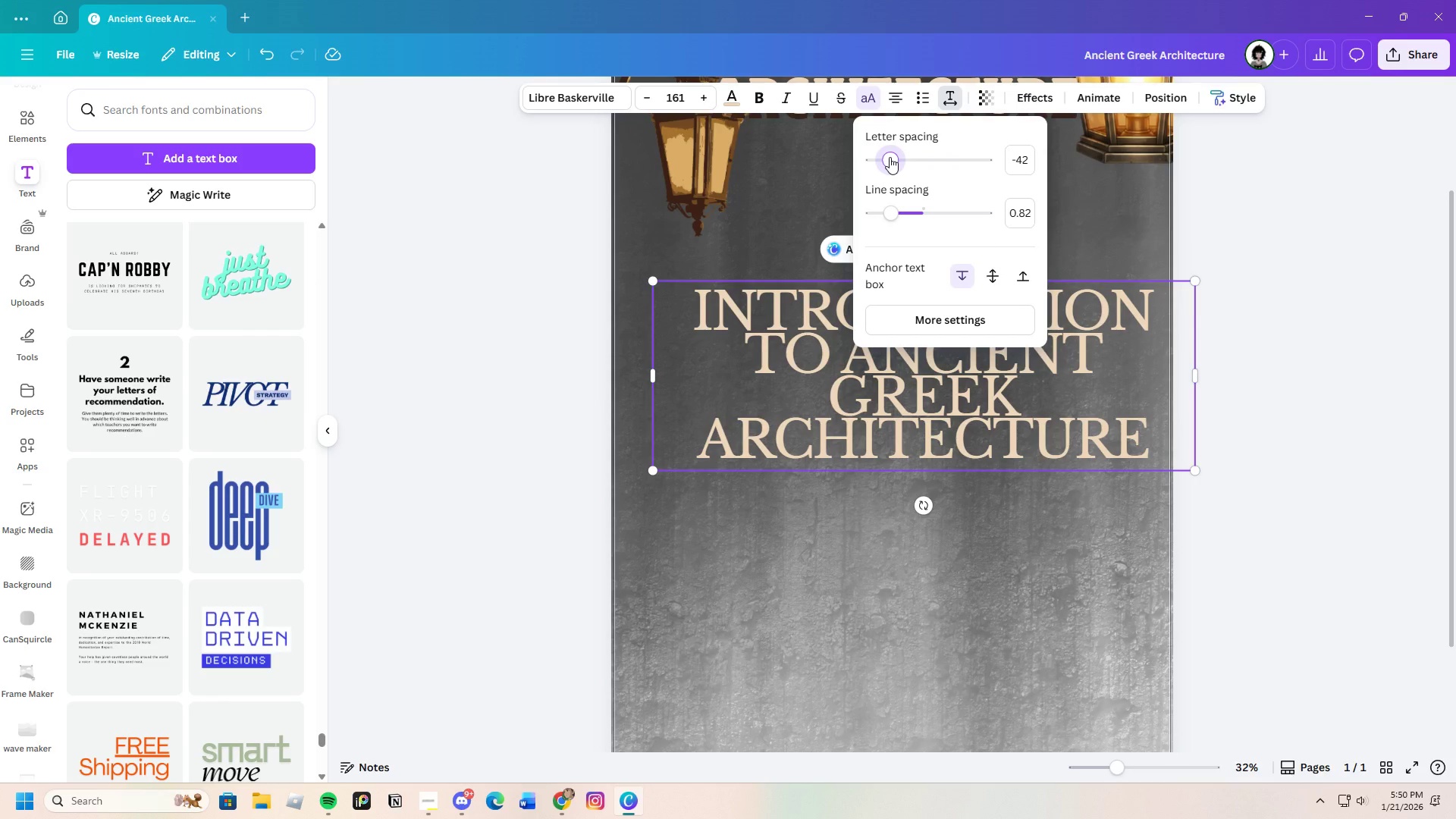 
left_click([1409, 397])
 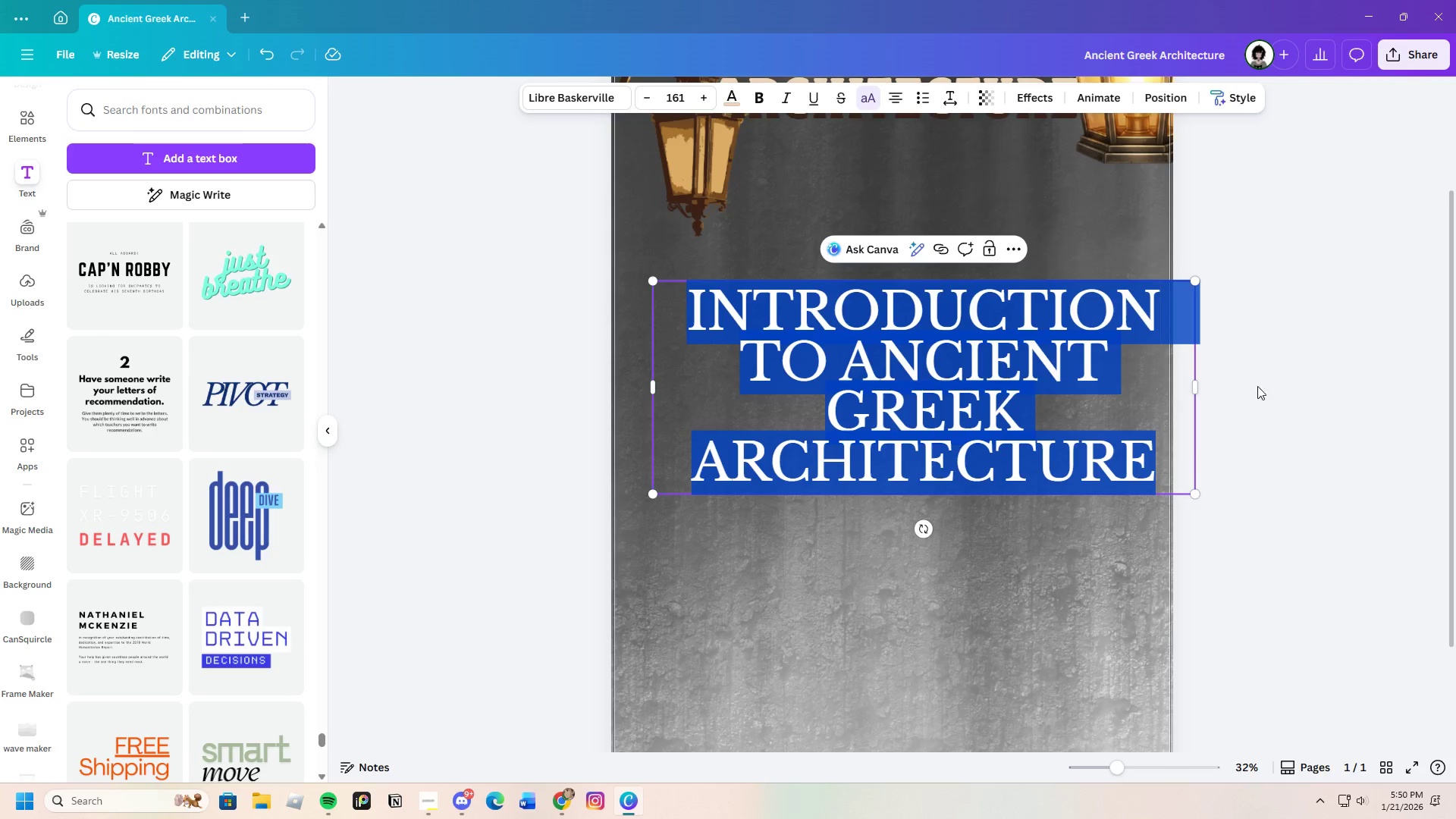 
left_click([1249, 386])
 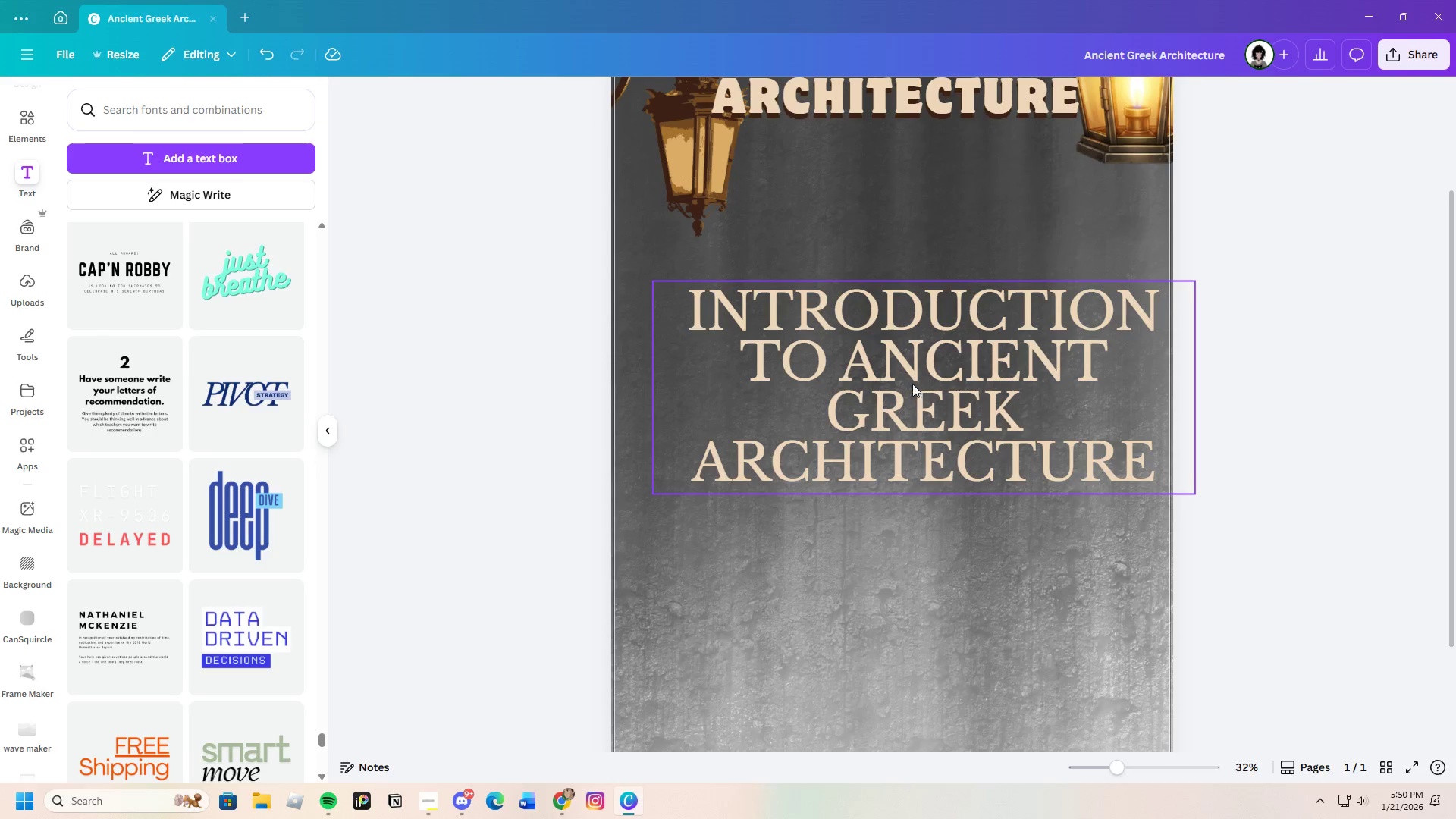 
left_click([849, 370])
 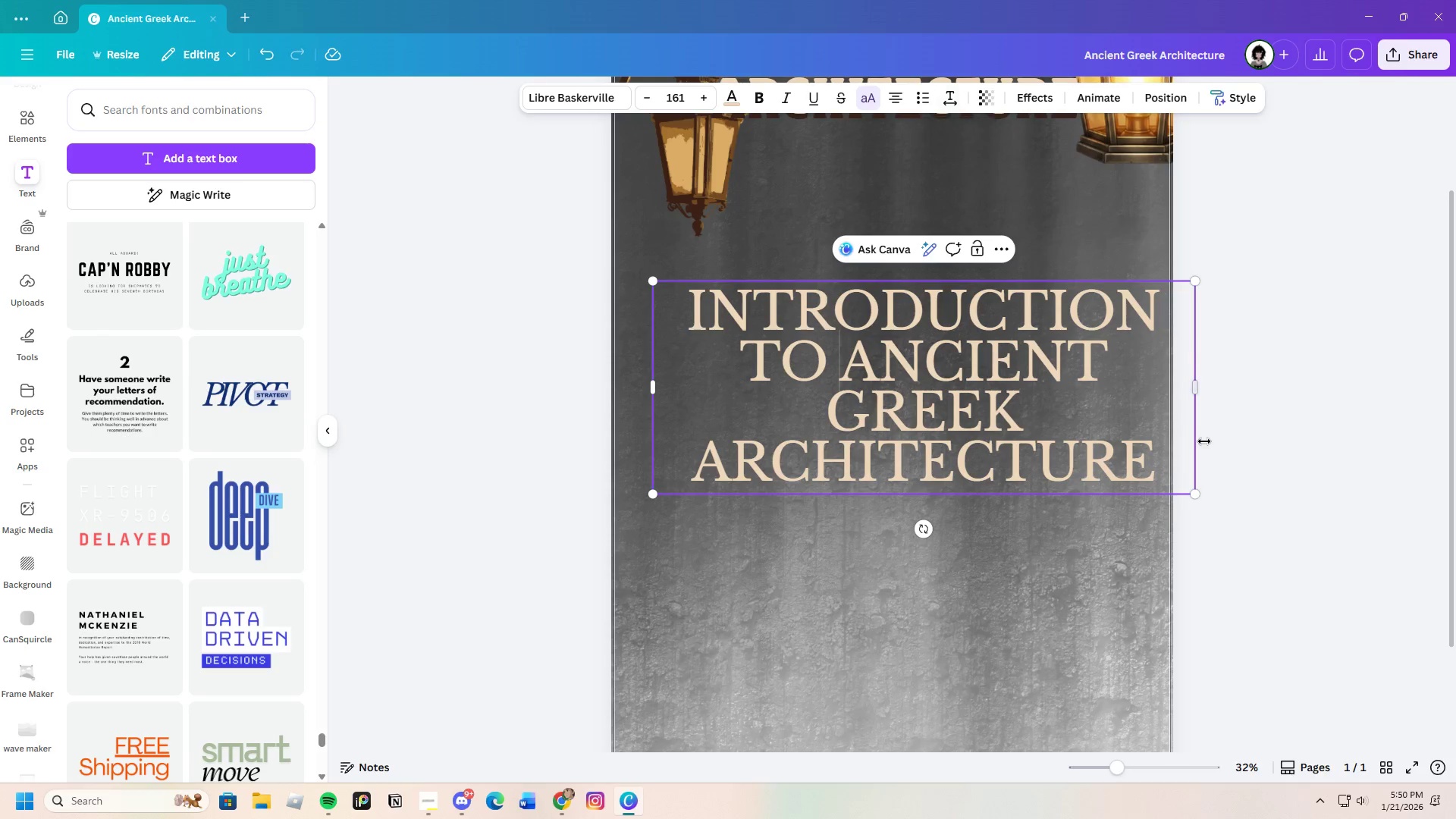 
left_click([1148, 475])
 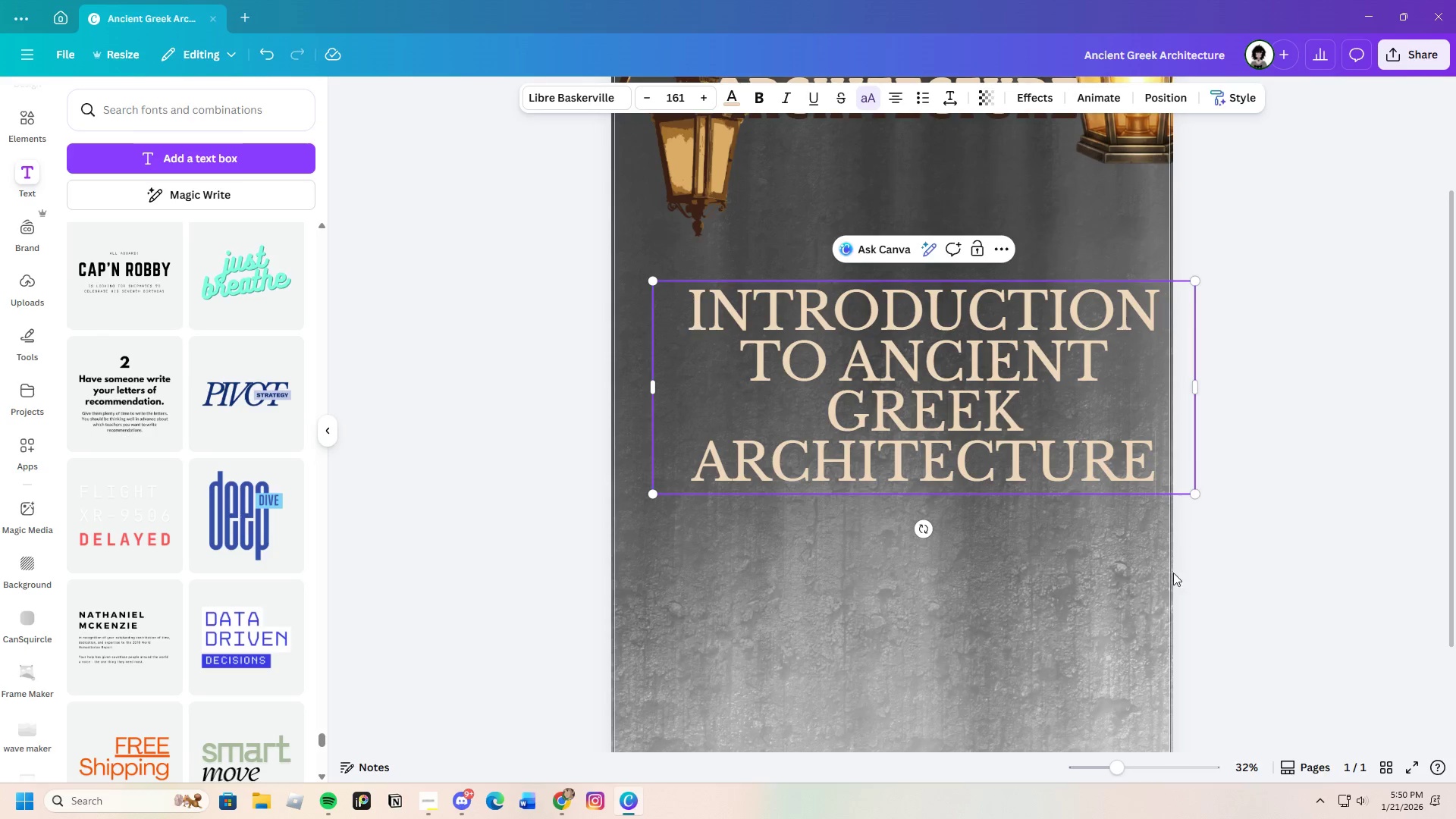 
left_click([1095, 582])
 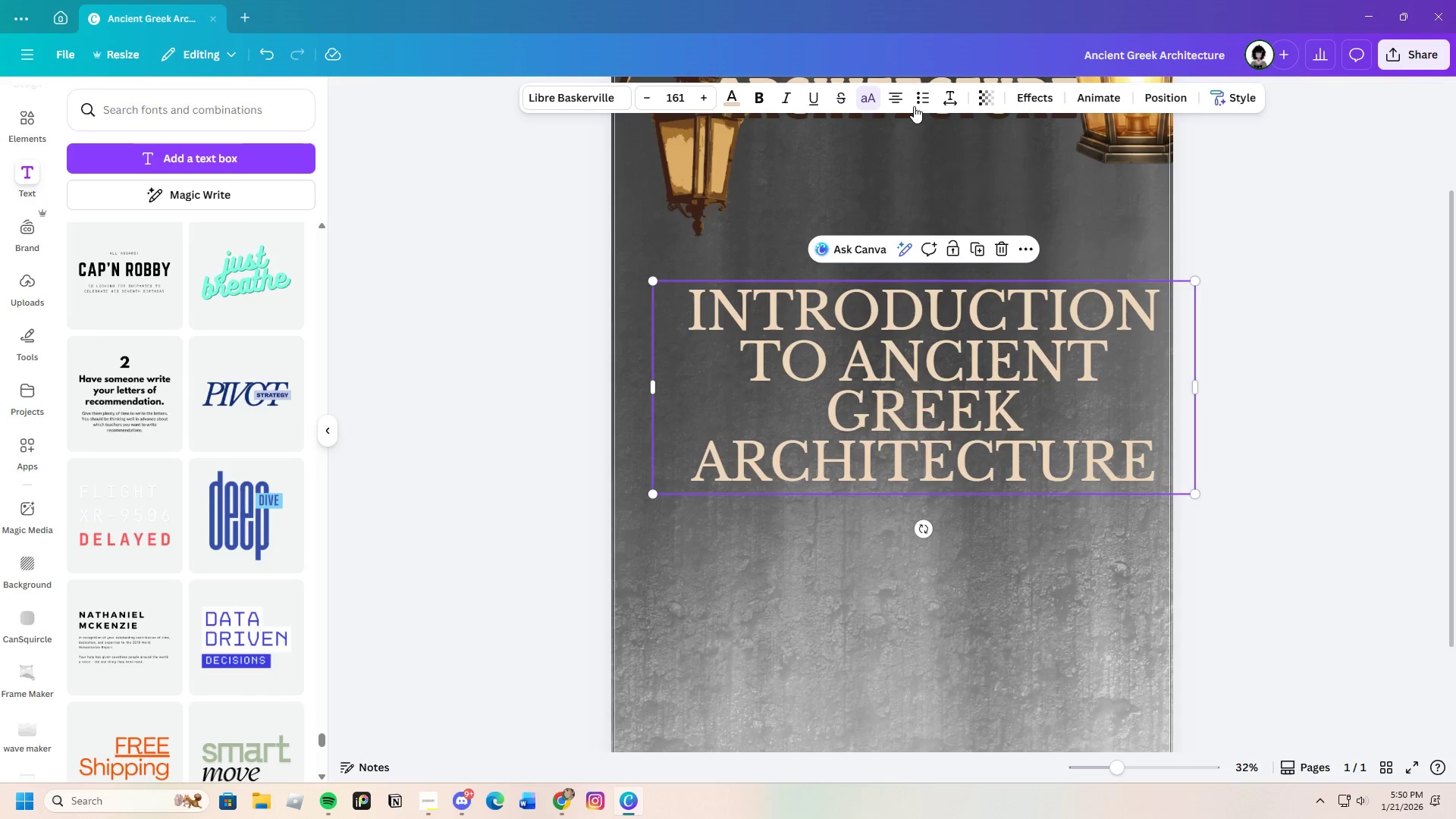 
left_click([960, 96])
 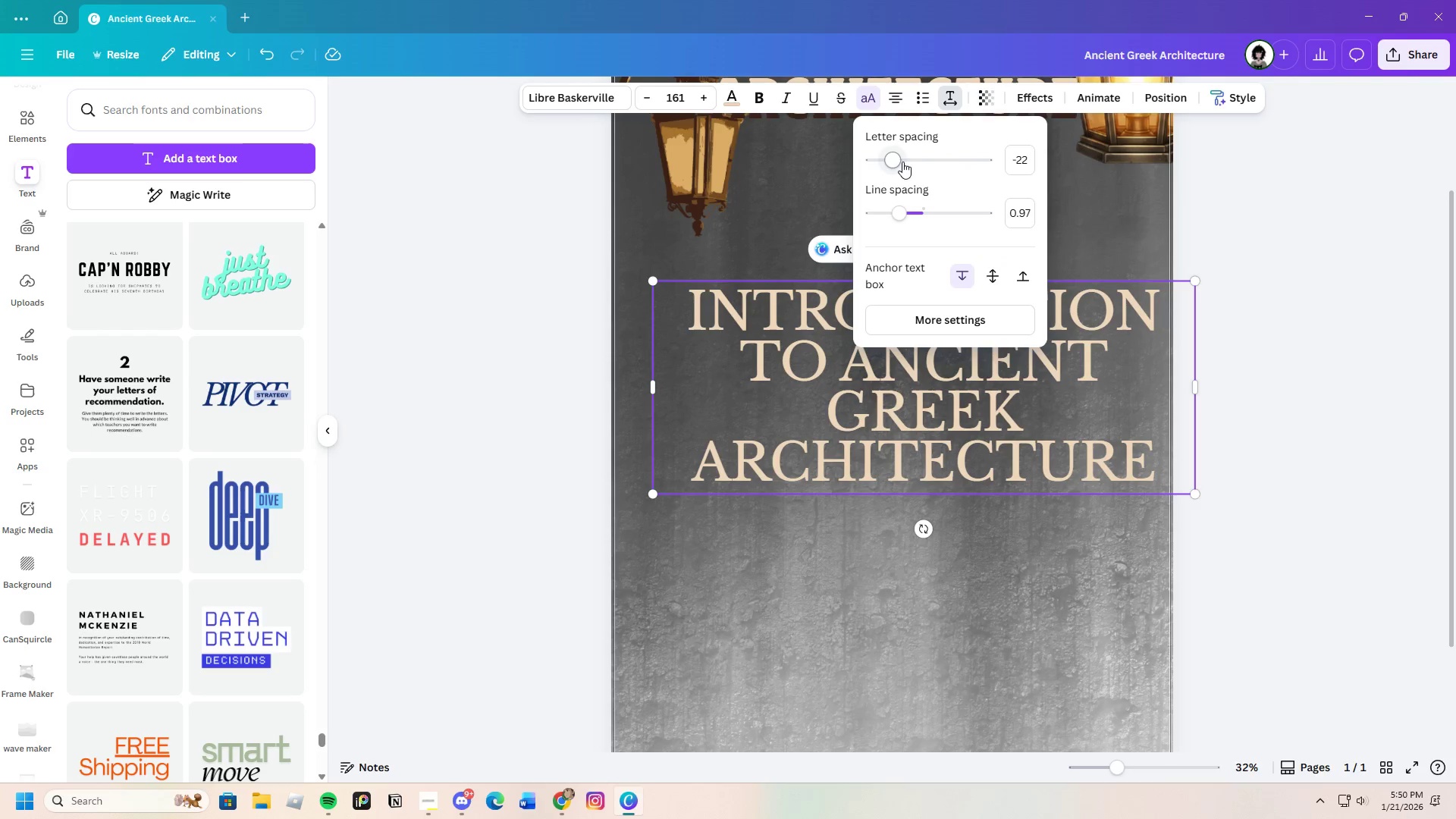 
left_click_drag(start_coordinate=[901, 161], to_coordinate=[891, 166])
 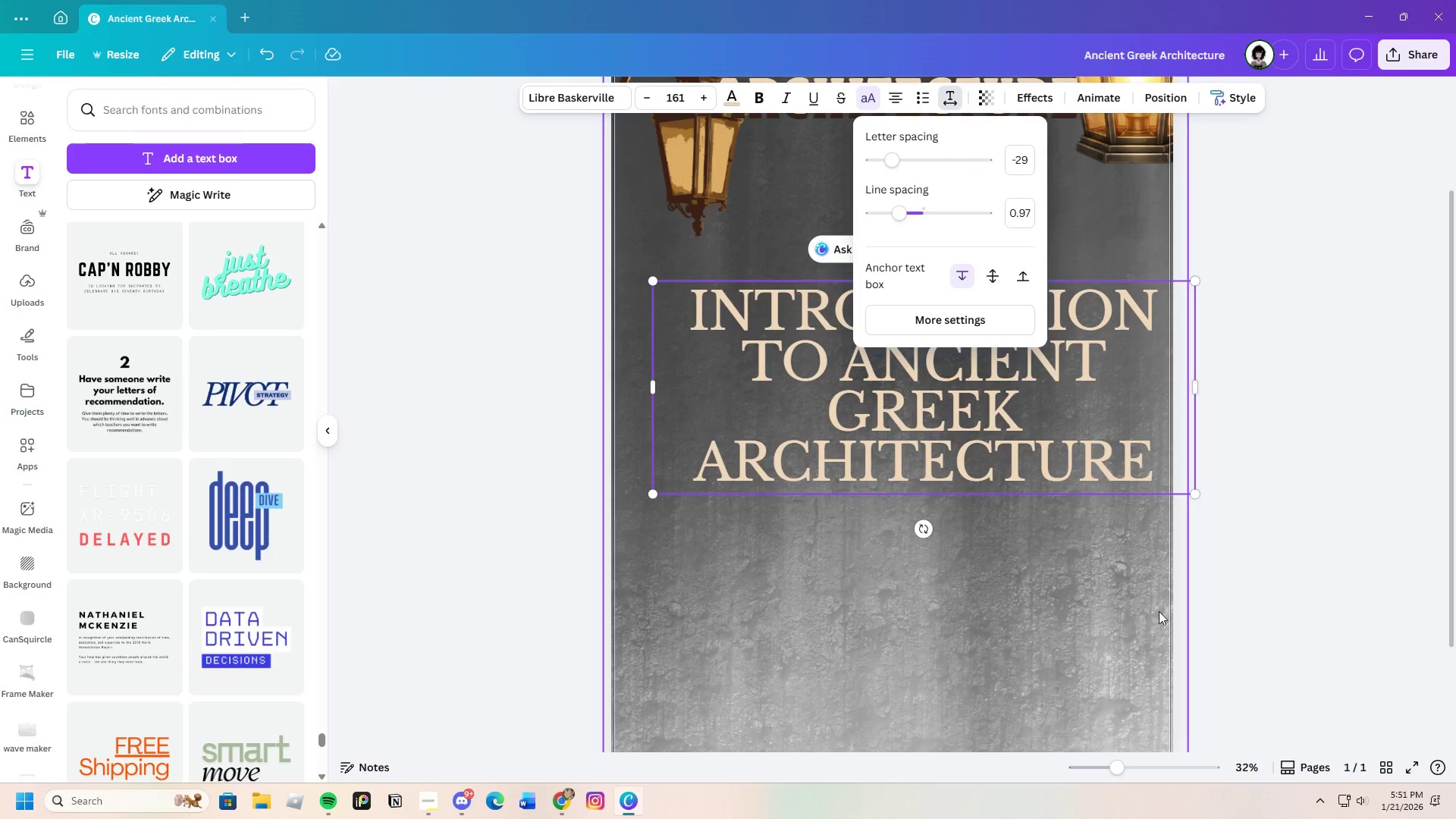 
left_click([1159, 612])
 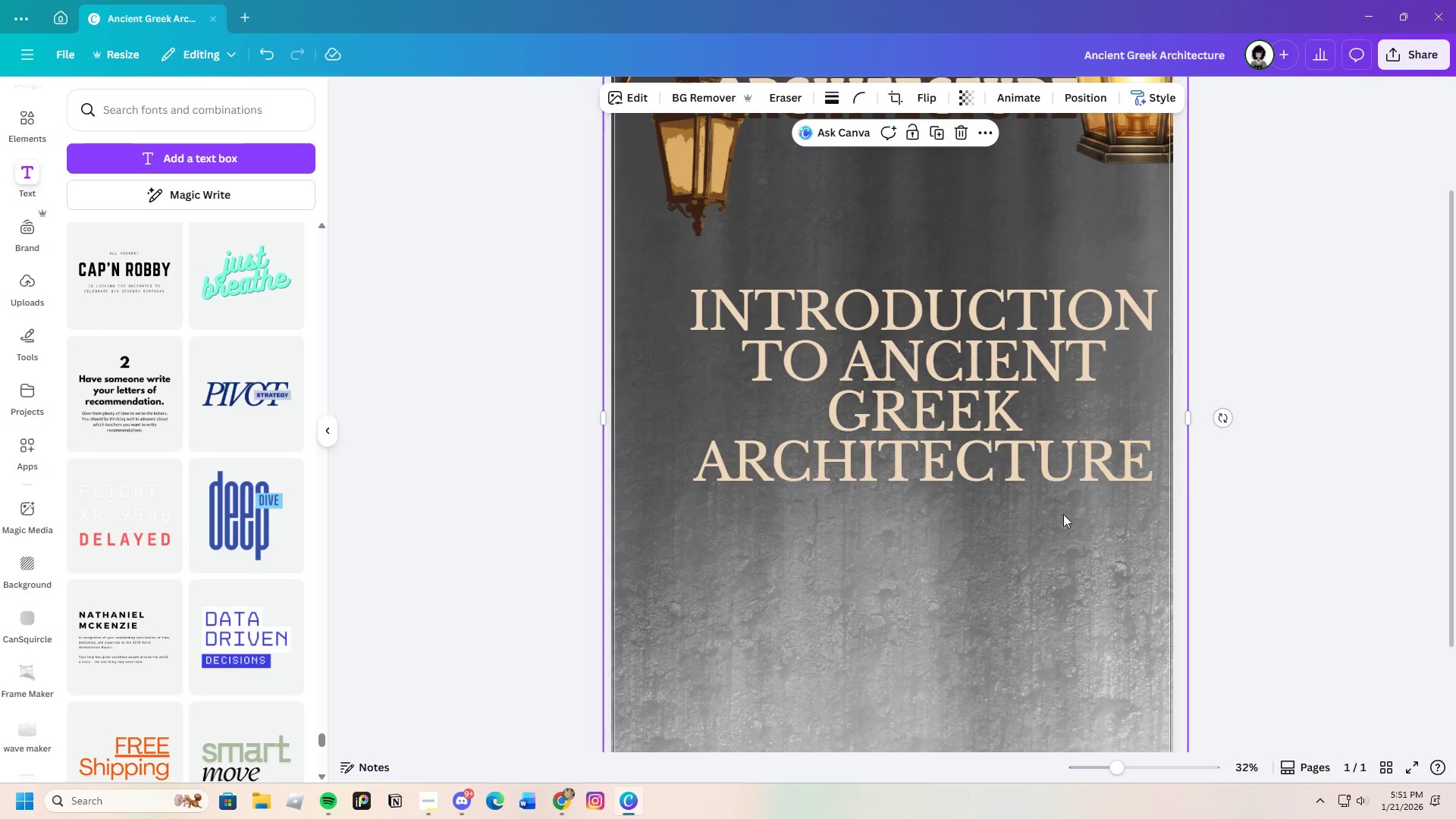 
left_click([962, 416])
 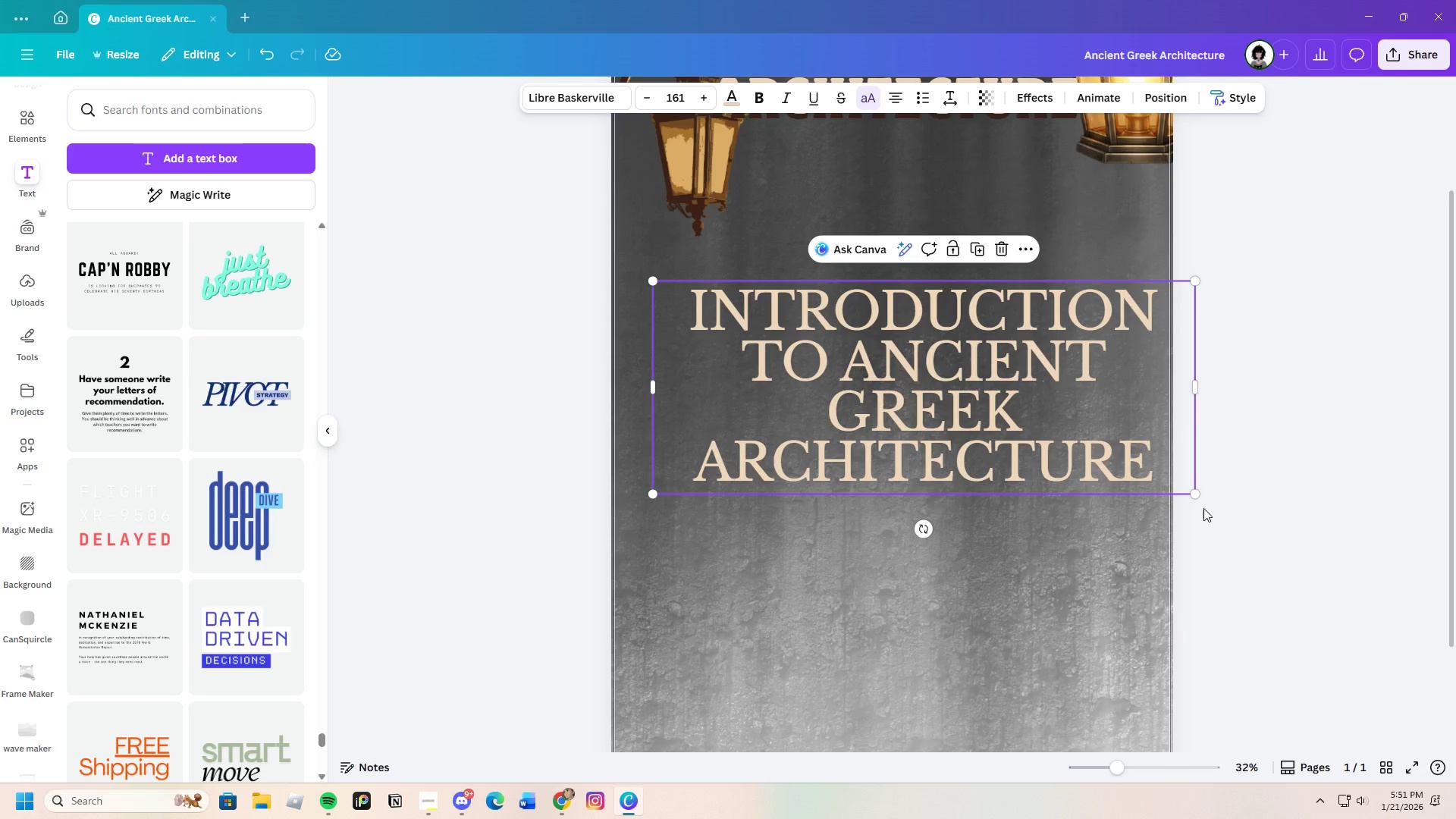 
left_click_drag(start_coordinate=[1195, 494], to_coordinate=[927, 372])
 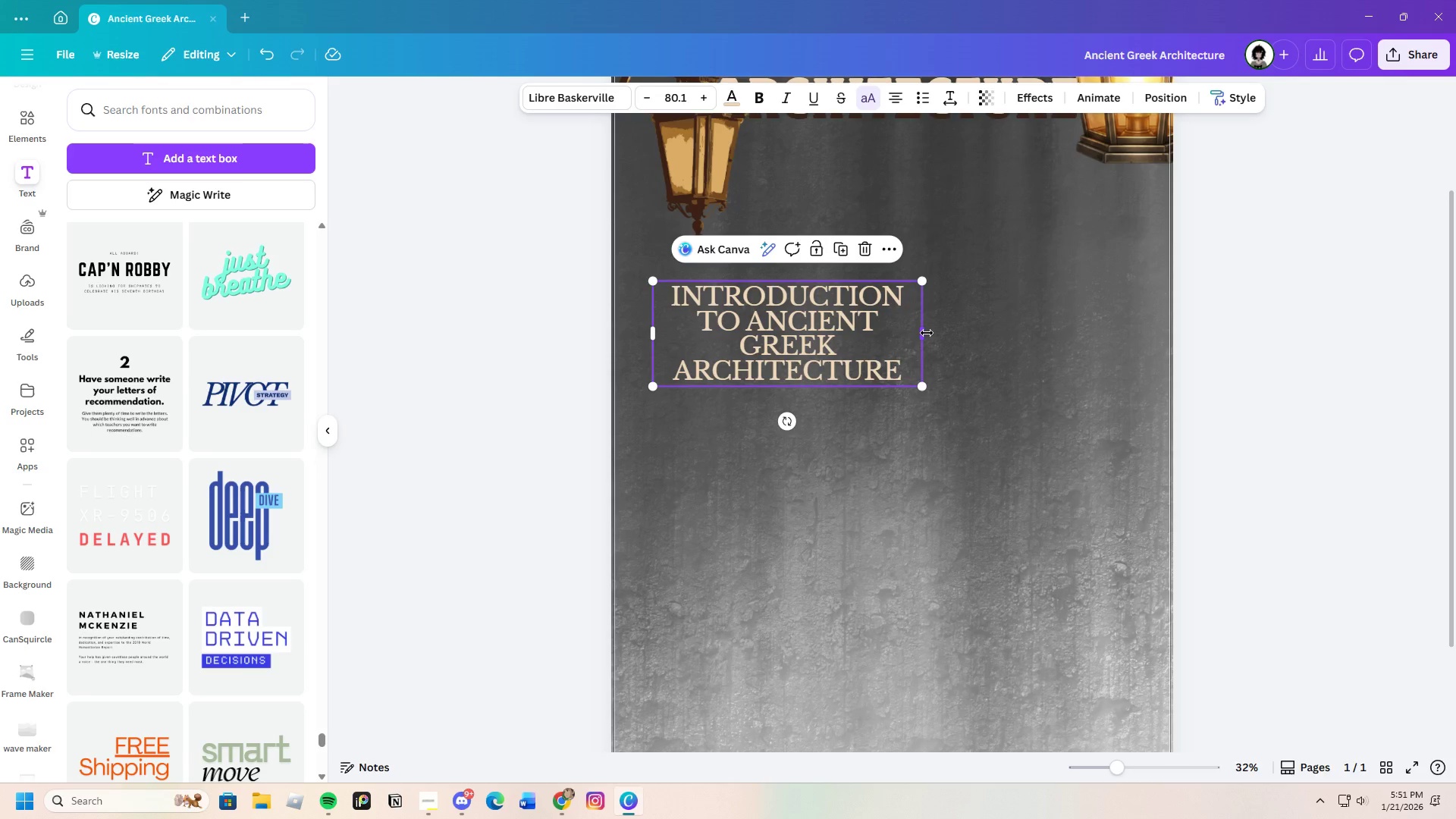 
left_click_drag(start_coordinate=[927, 333], to_coordinate=[1052, 332])
 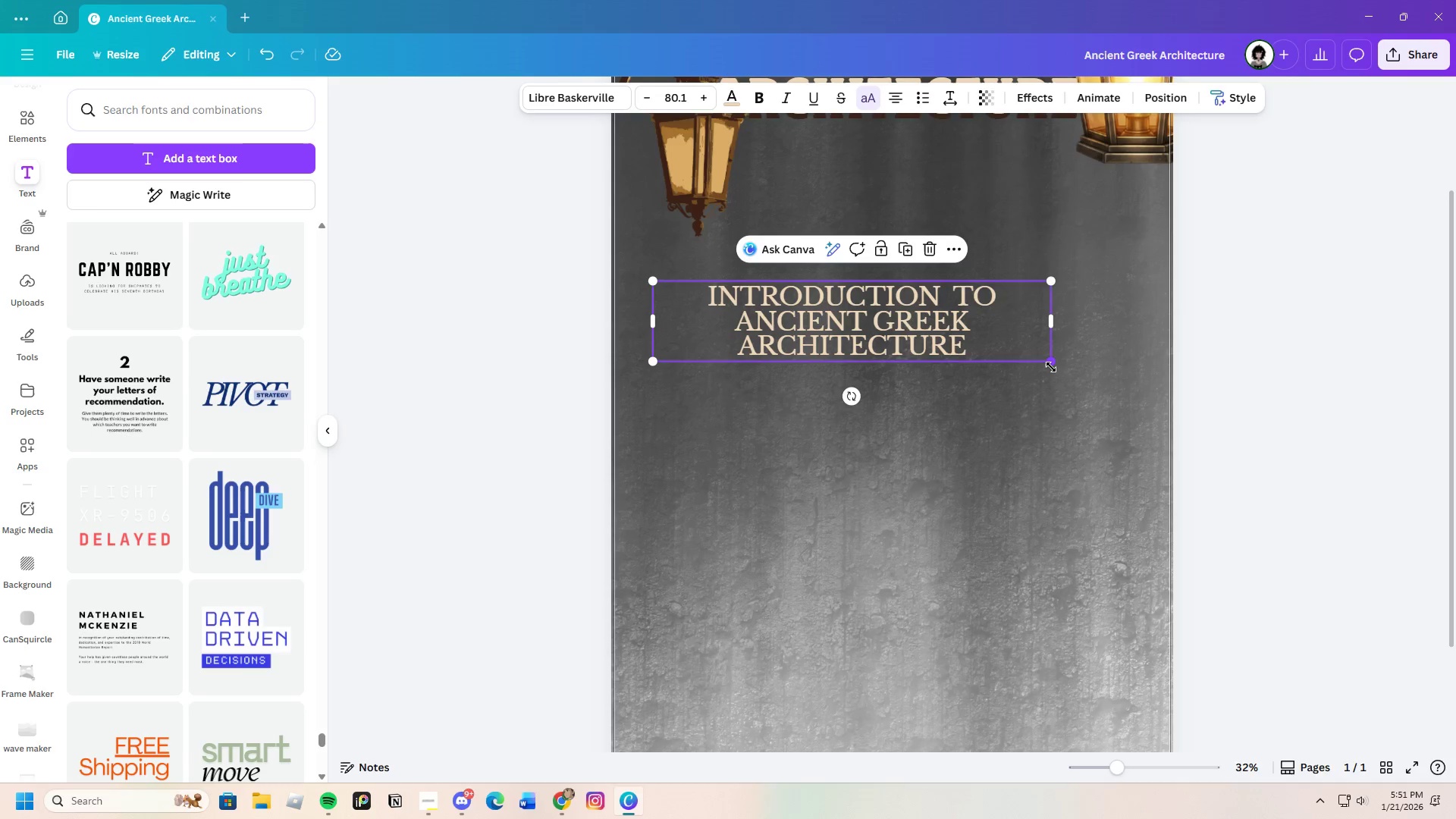 
left_click_drag(start_coordinate=[1053, 366], to_coordinate=[1150, 419])
 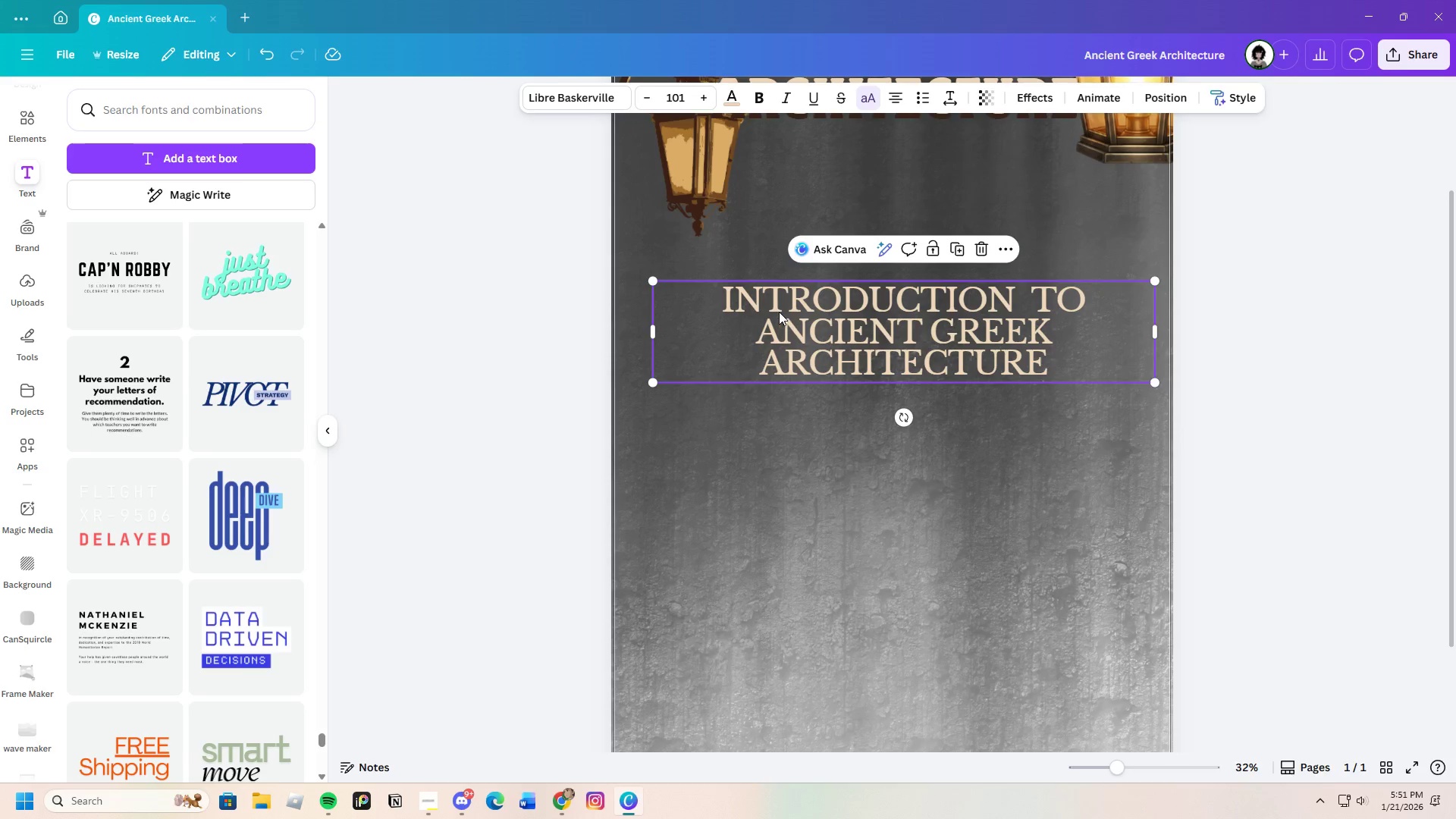 
left_click([713, 293])
 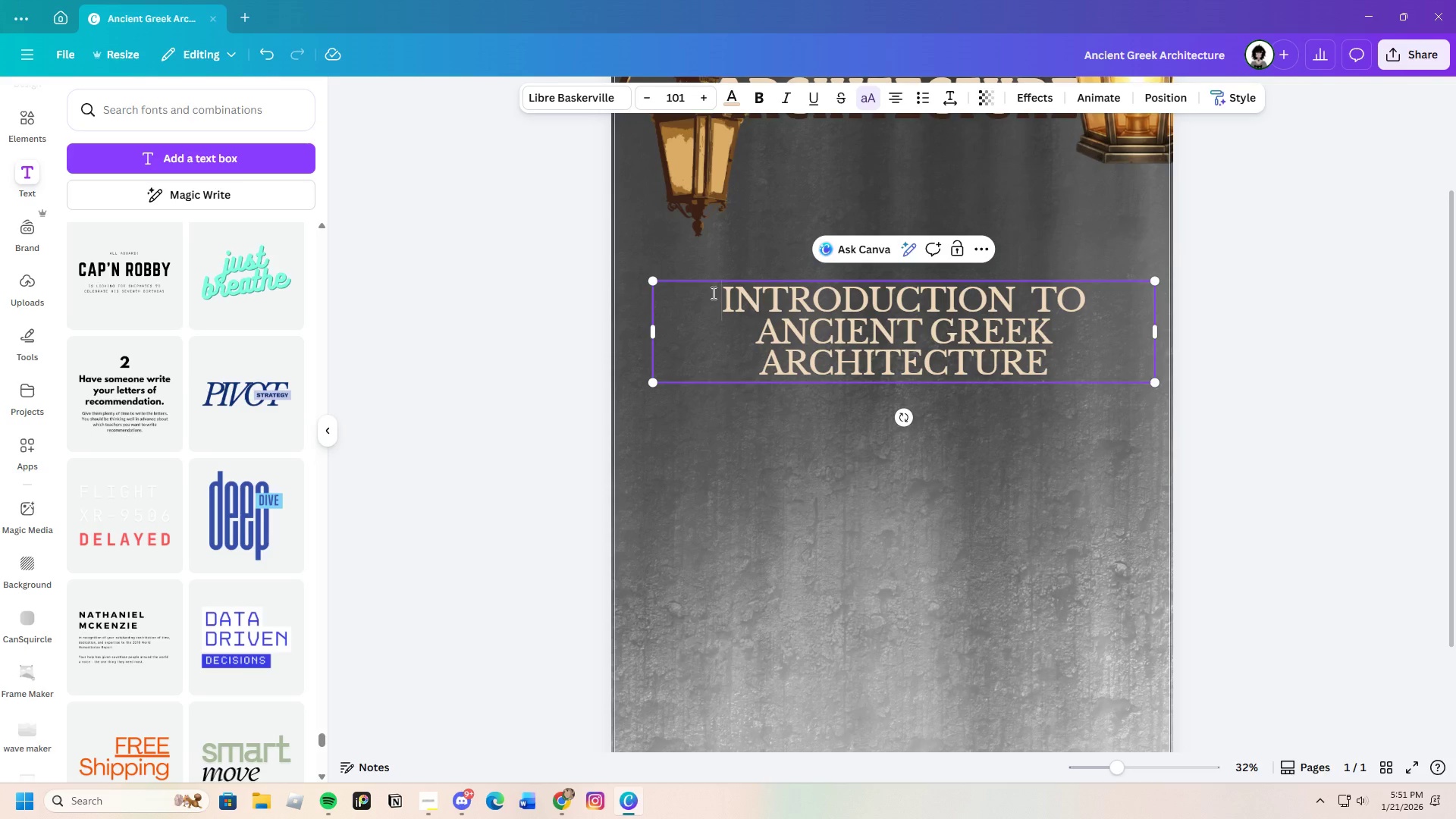 
left_click_drag(start_coordinate=[712, 293], to_coordinate=[1026, 375])
 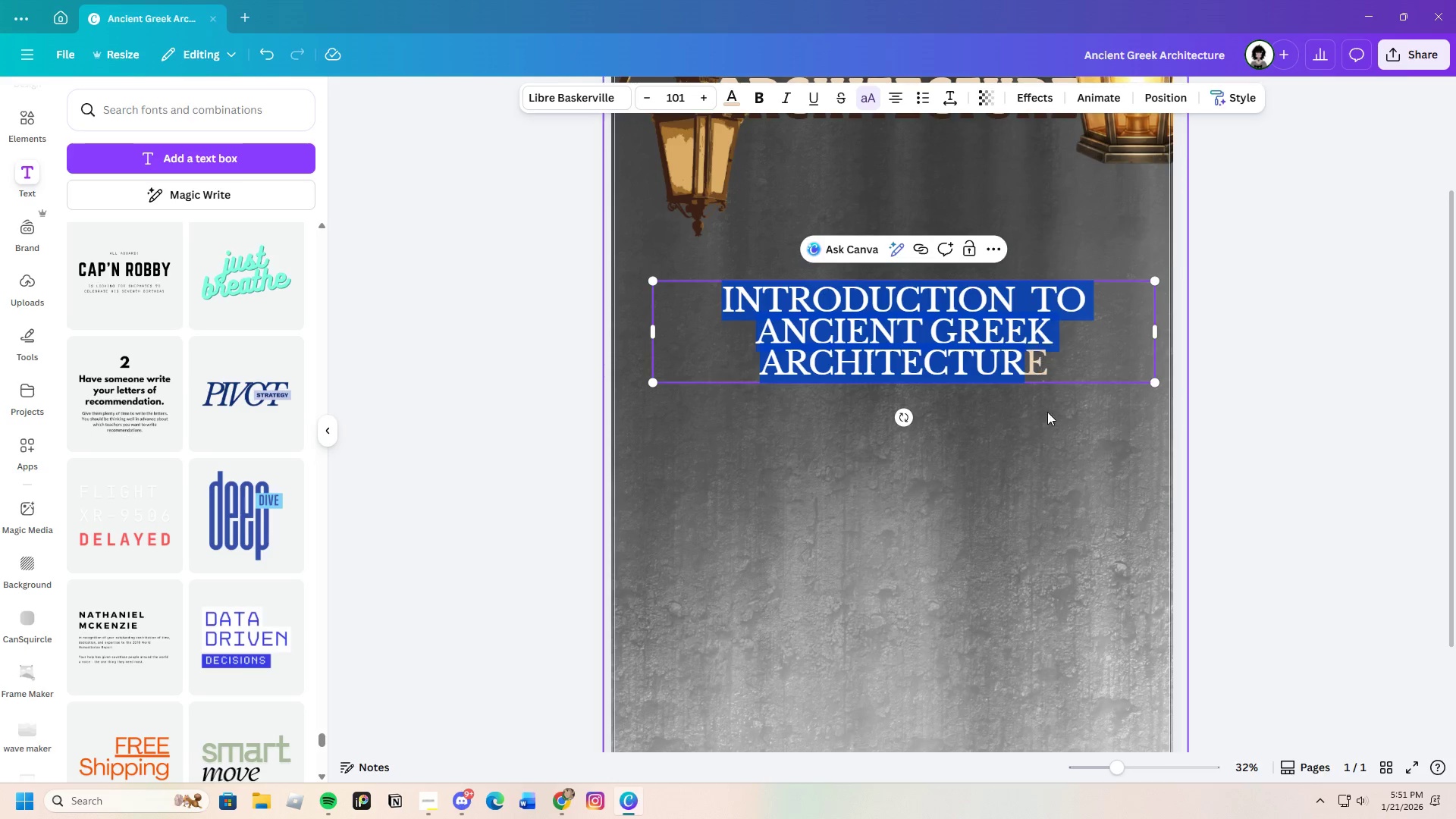 
left_click([1061, 456])
 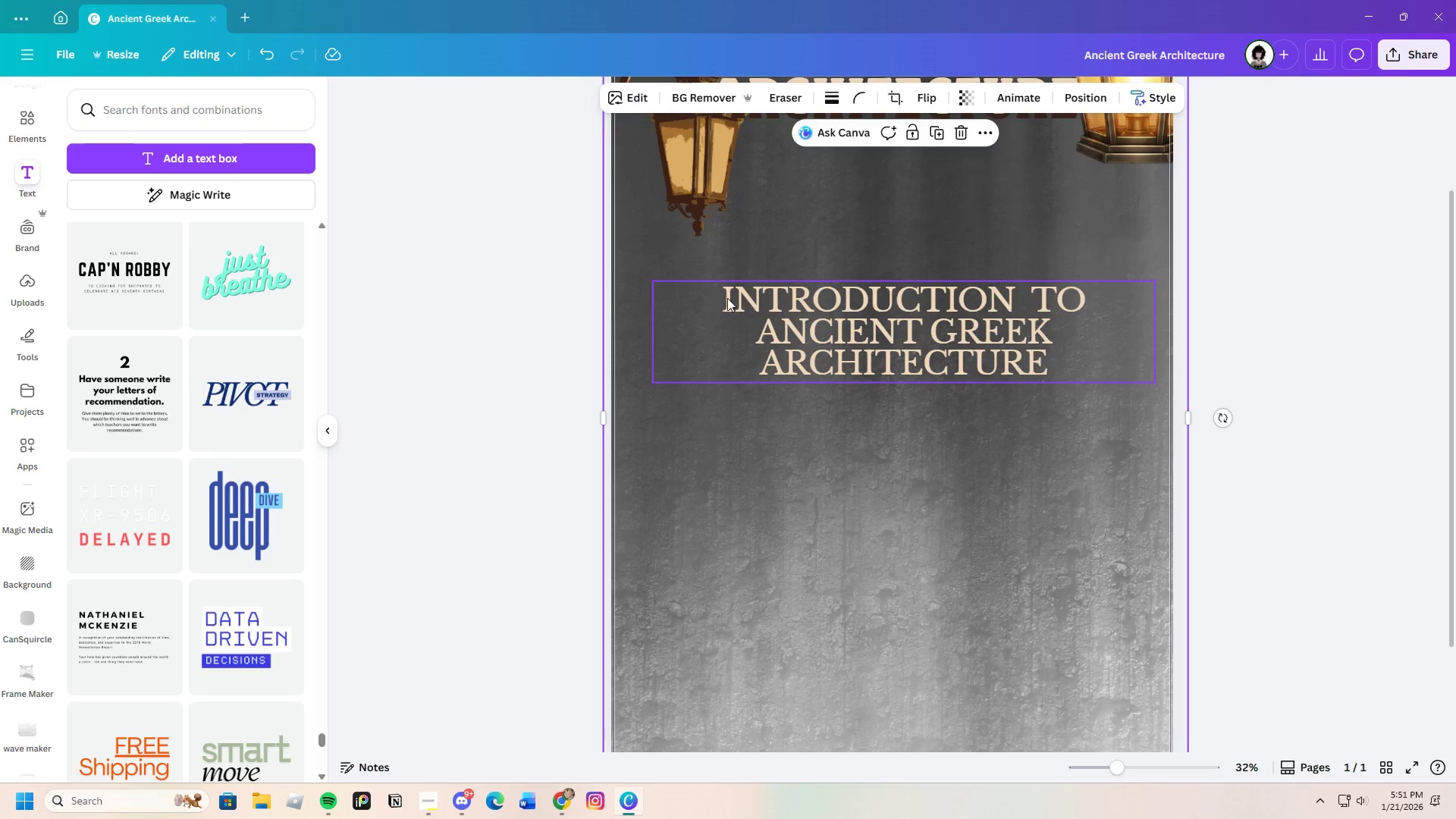 
left_click([723, 297])
 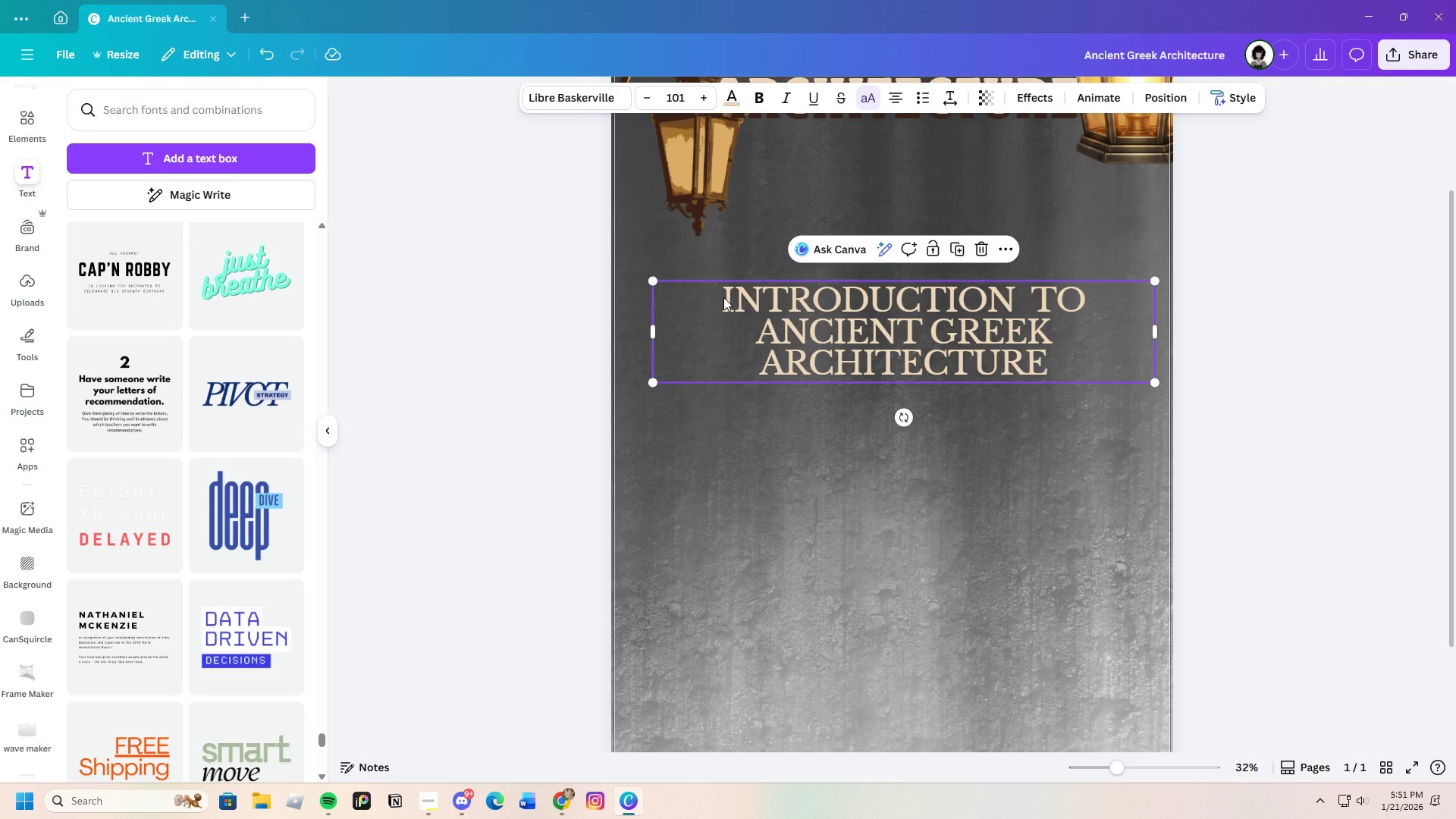 
left_click([723, 297])
 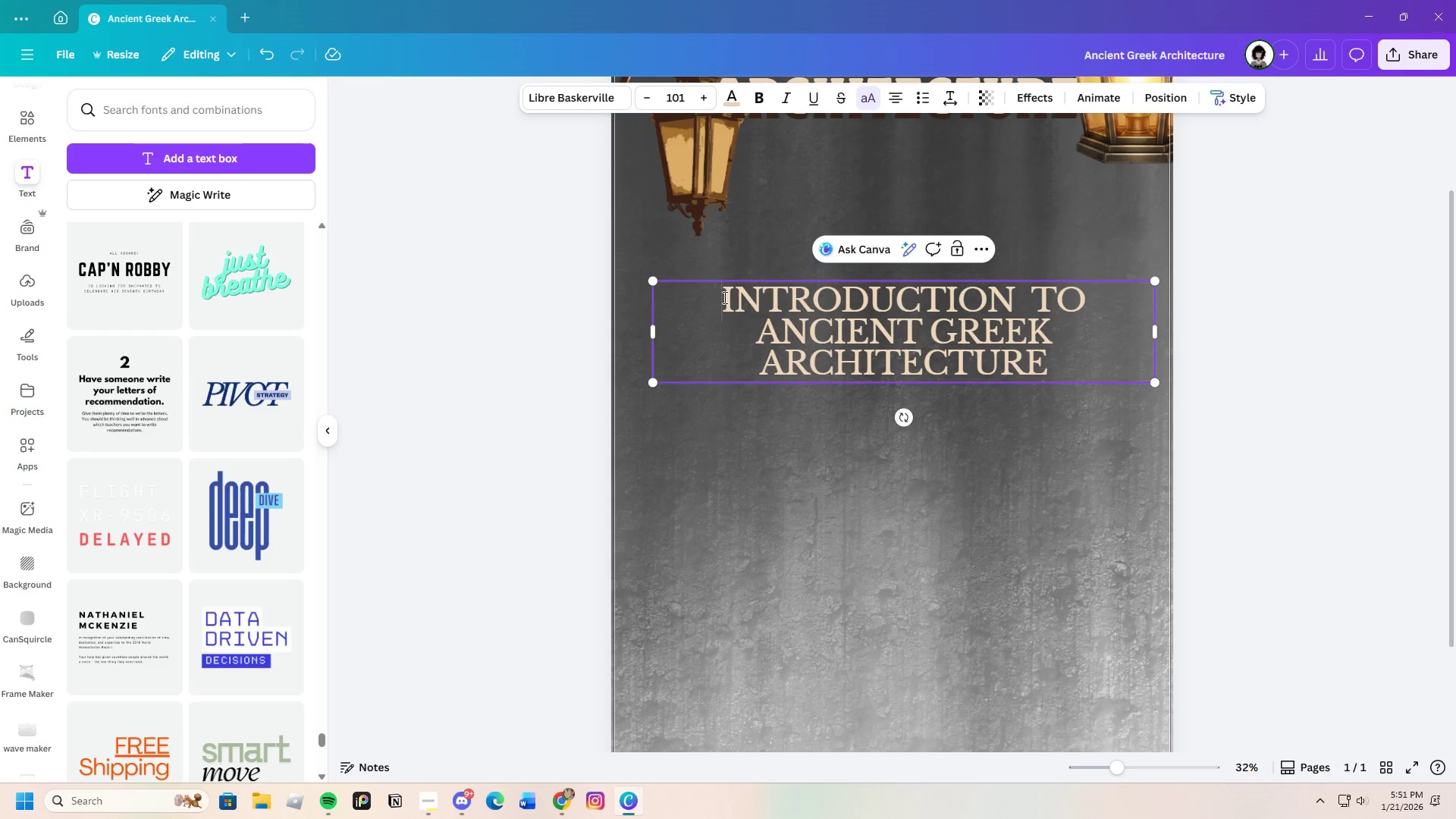 
left_click_drag(start_coordinate=[723, 297], to_coordinate=[1087, 359])
 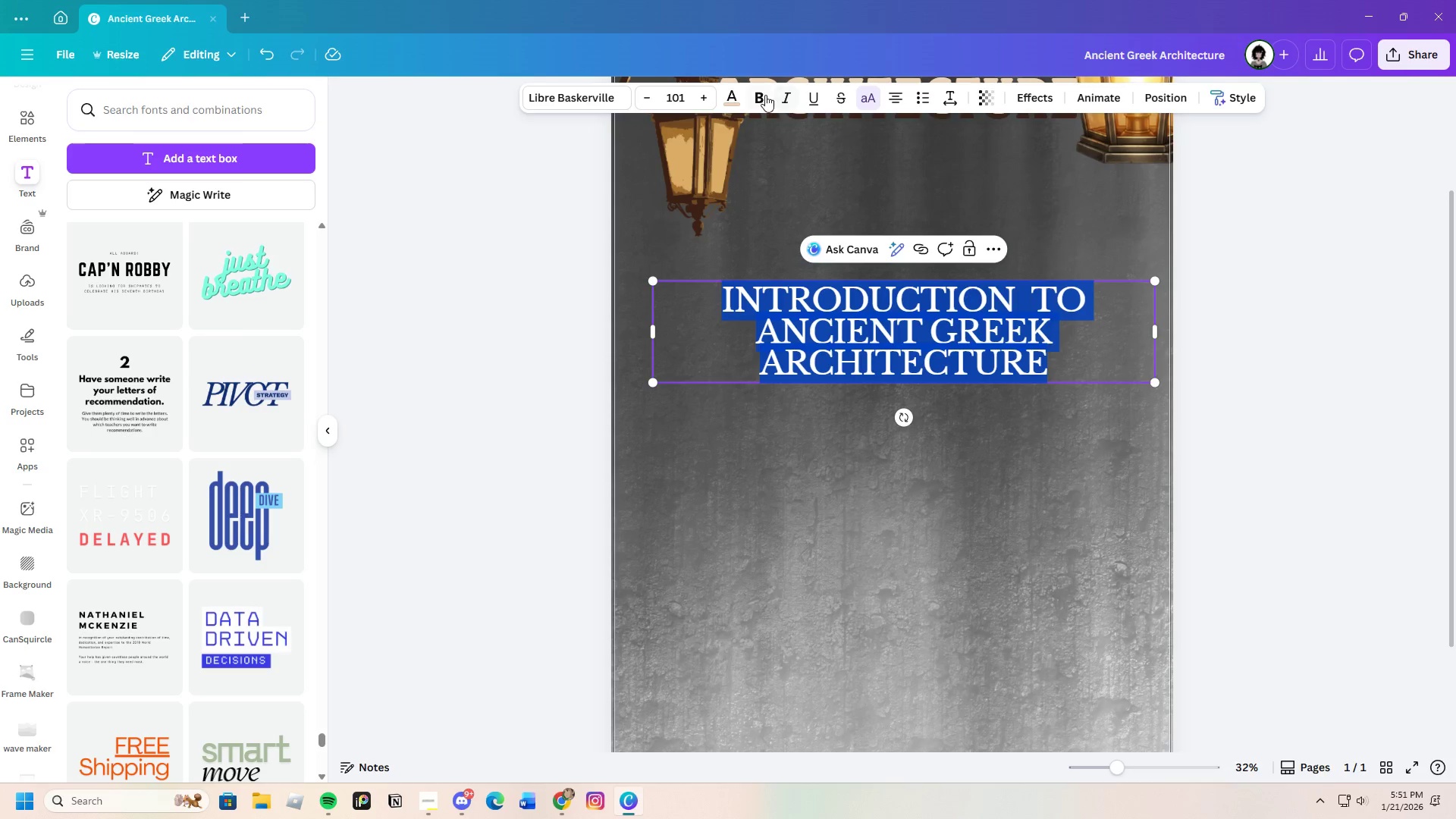 
left_click([765, 95])
 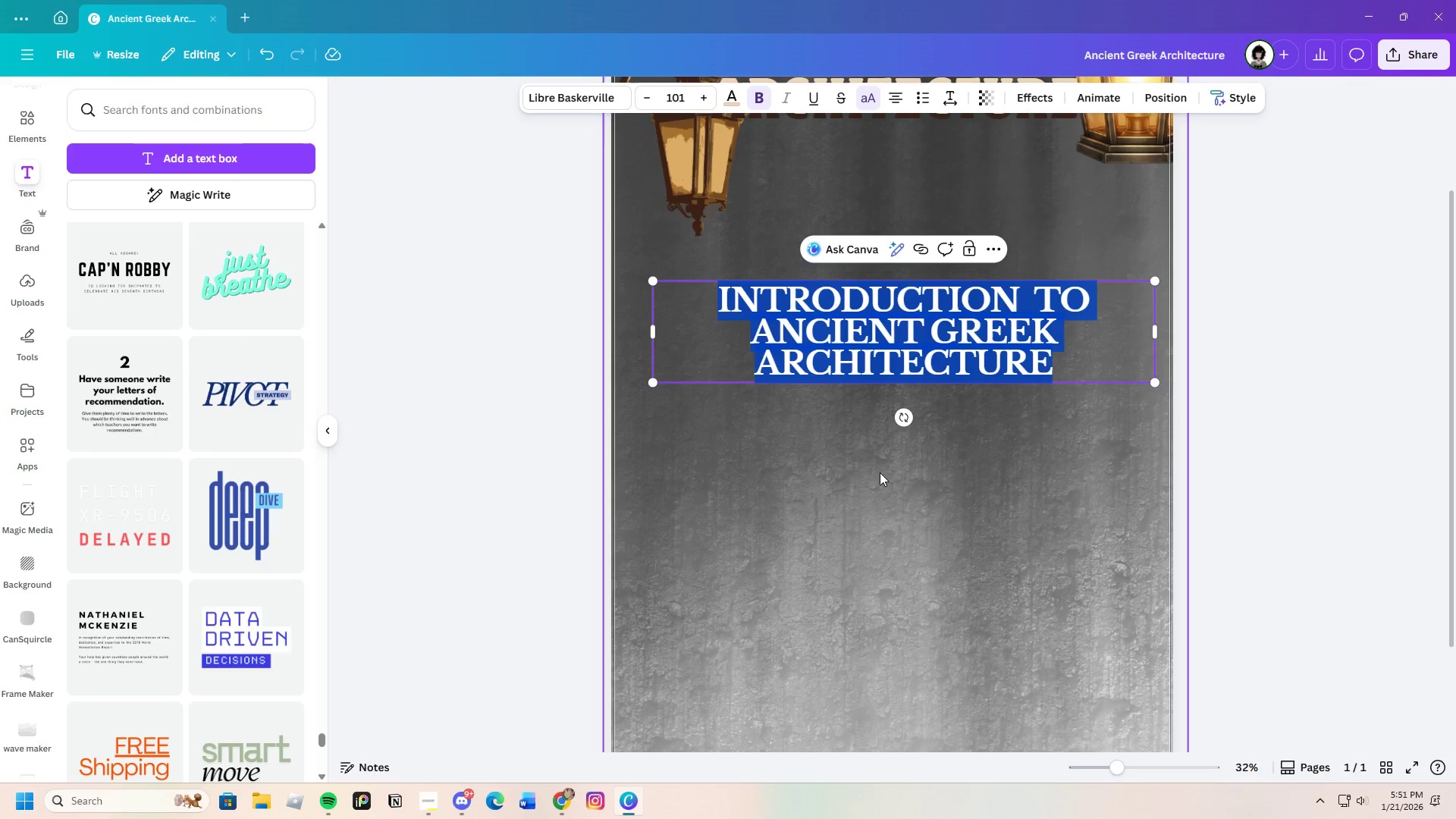 
left_click([878, 486])
 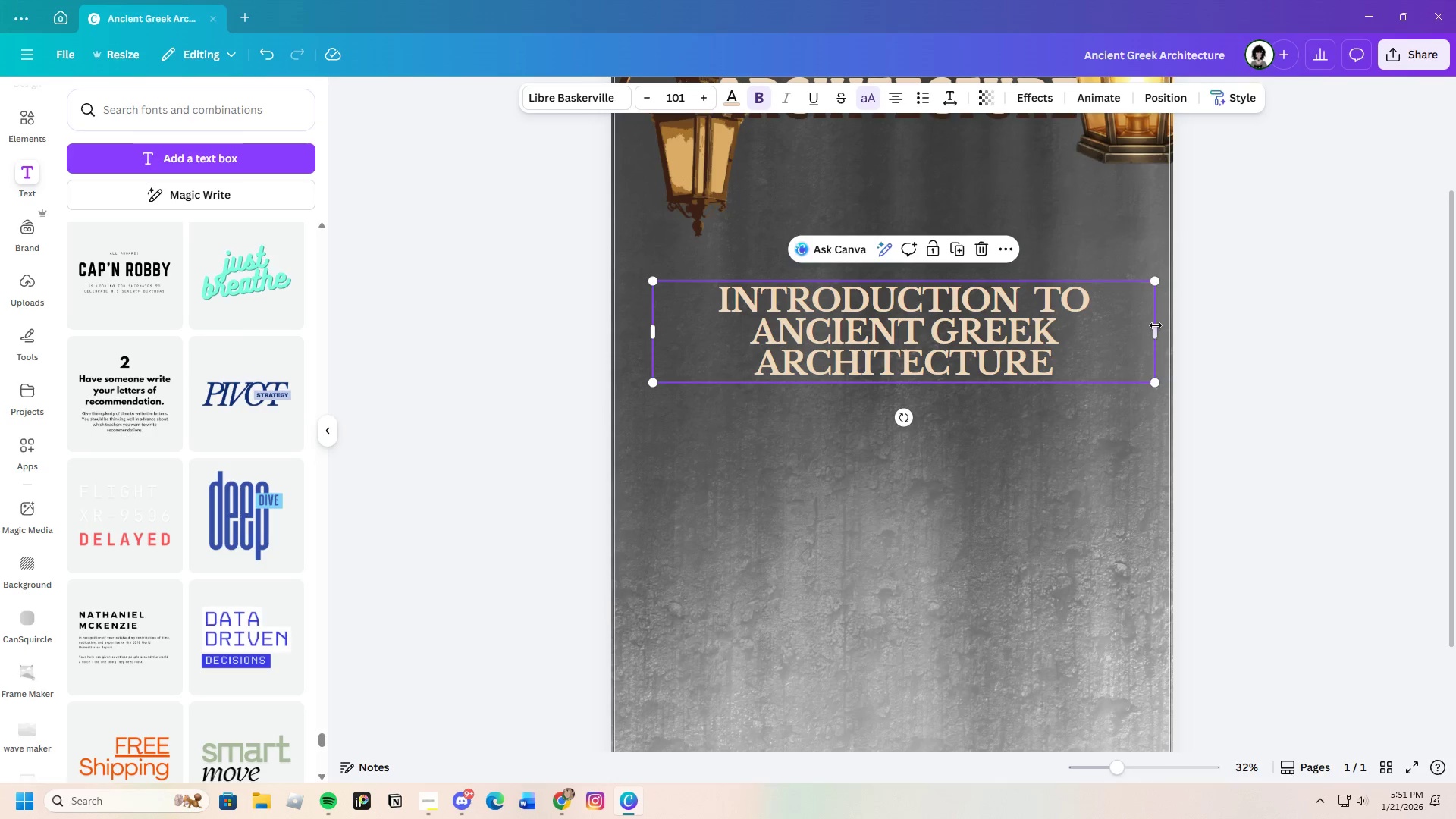 
left_click_drag(start_coordinate=[1157, 329], to_coordinate=[1028, 342])
 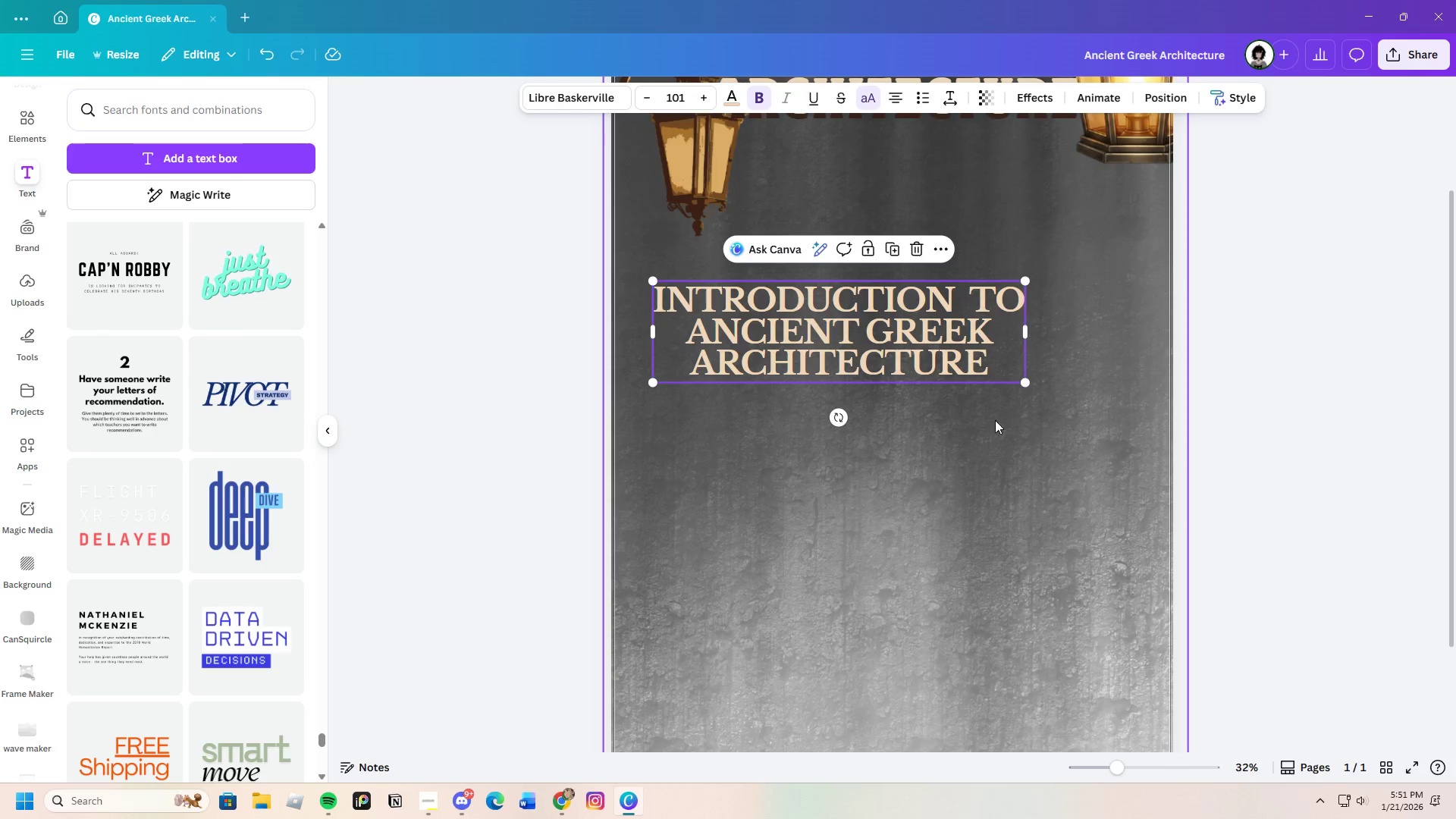 
left_click_drag(start_coordinate=[1028, 381], to_coordinate=[962, 362])
 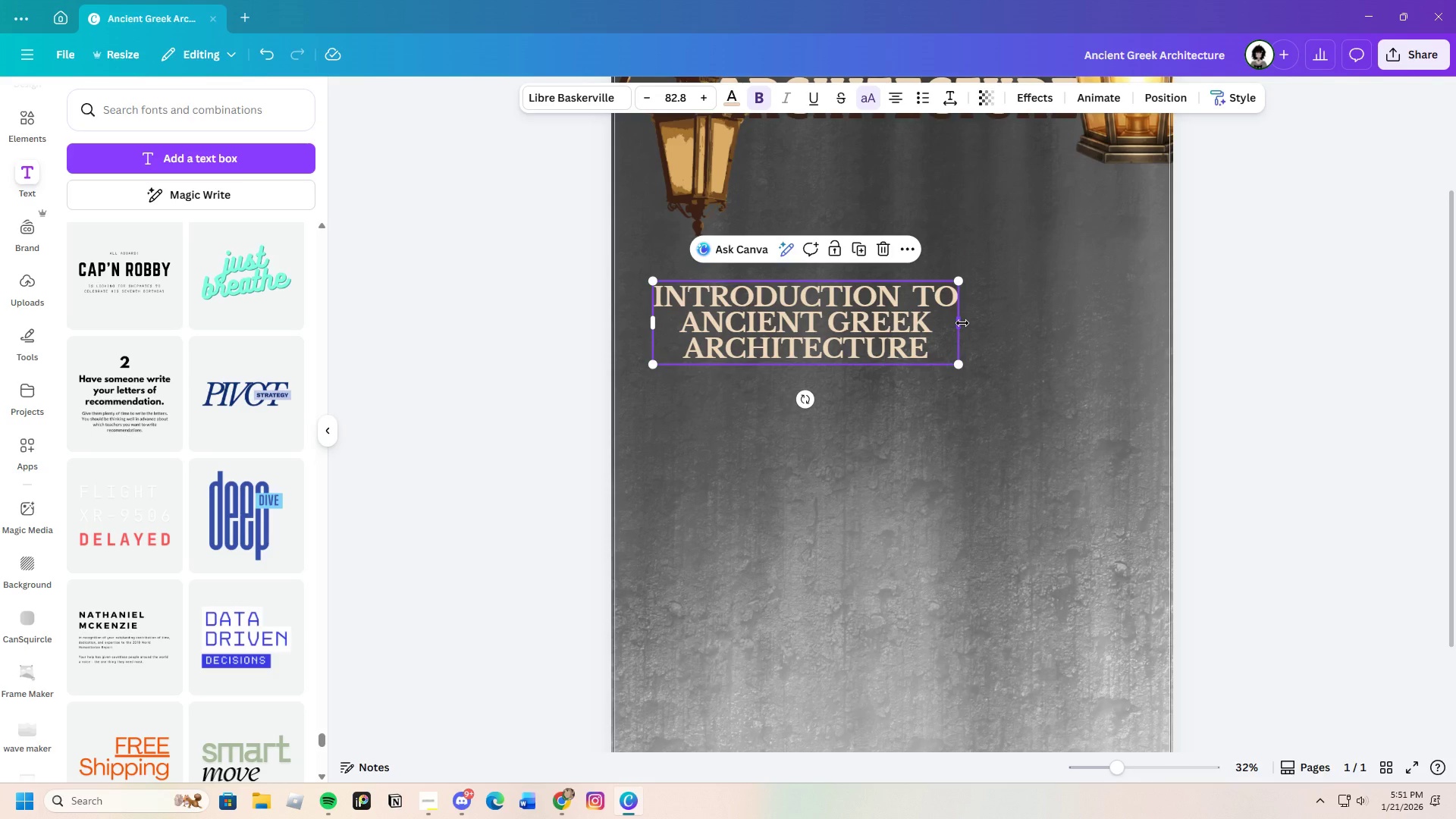 
left_click_drag(start_coordinate=[962, 323], to_coordinate=[1137, 321])
 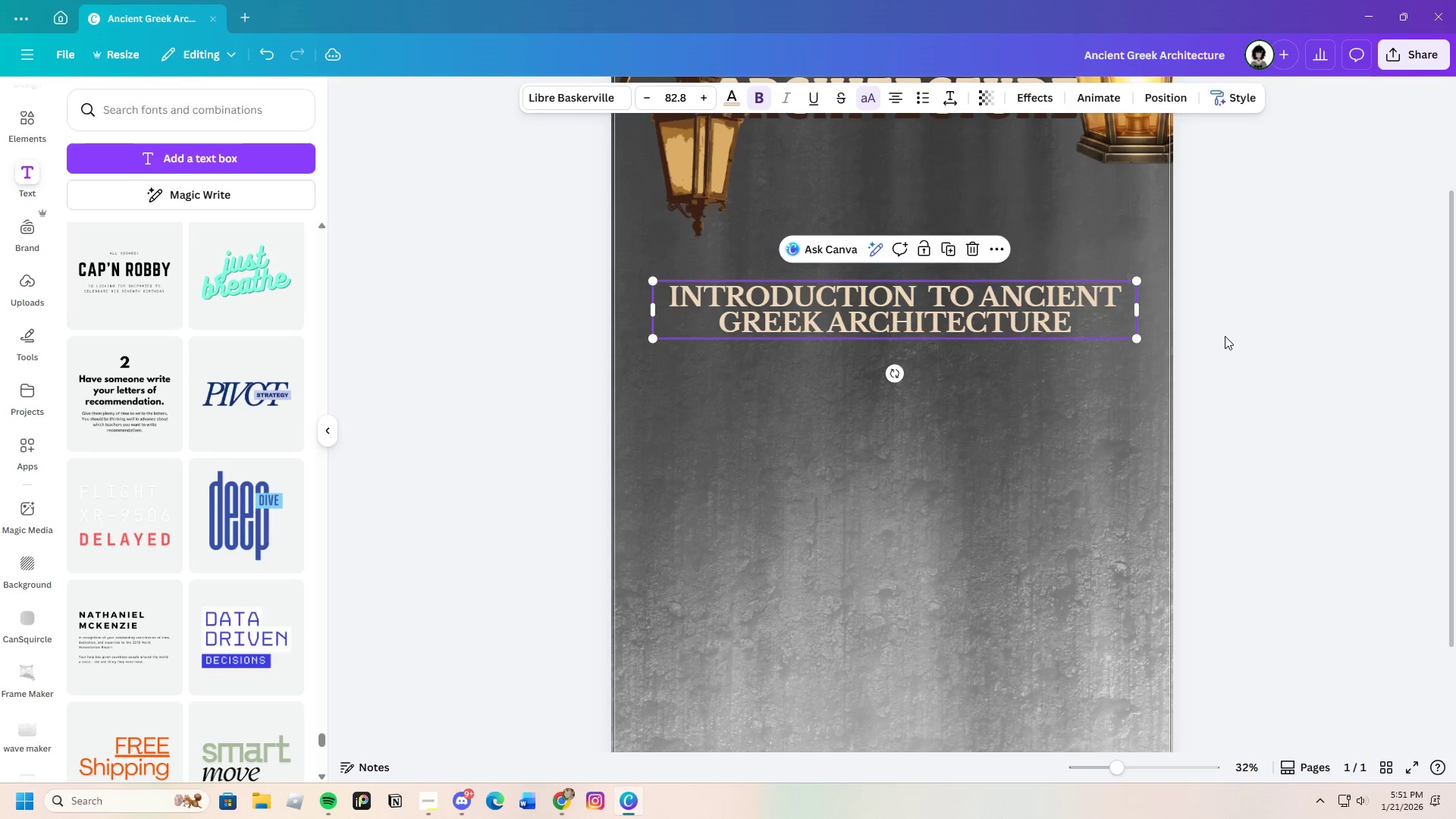 
left_click([1225, 336])
 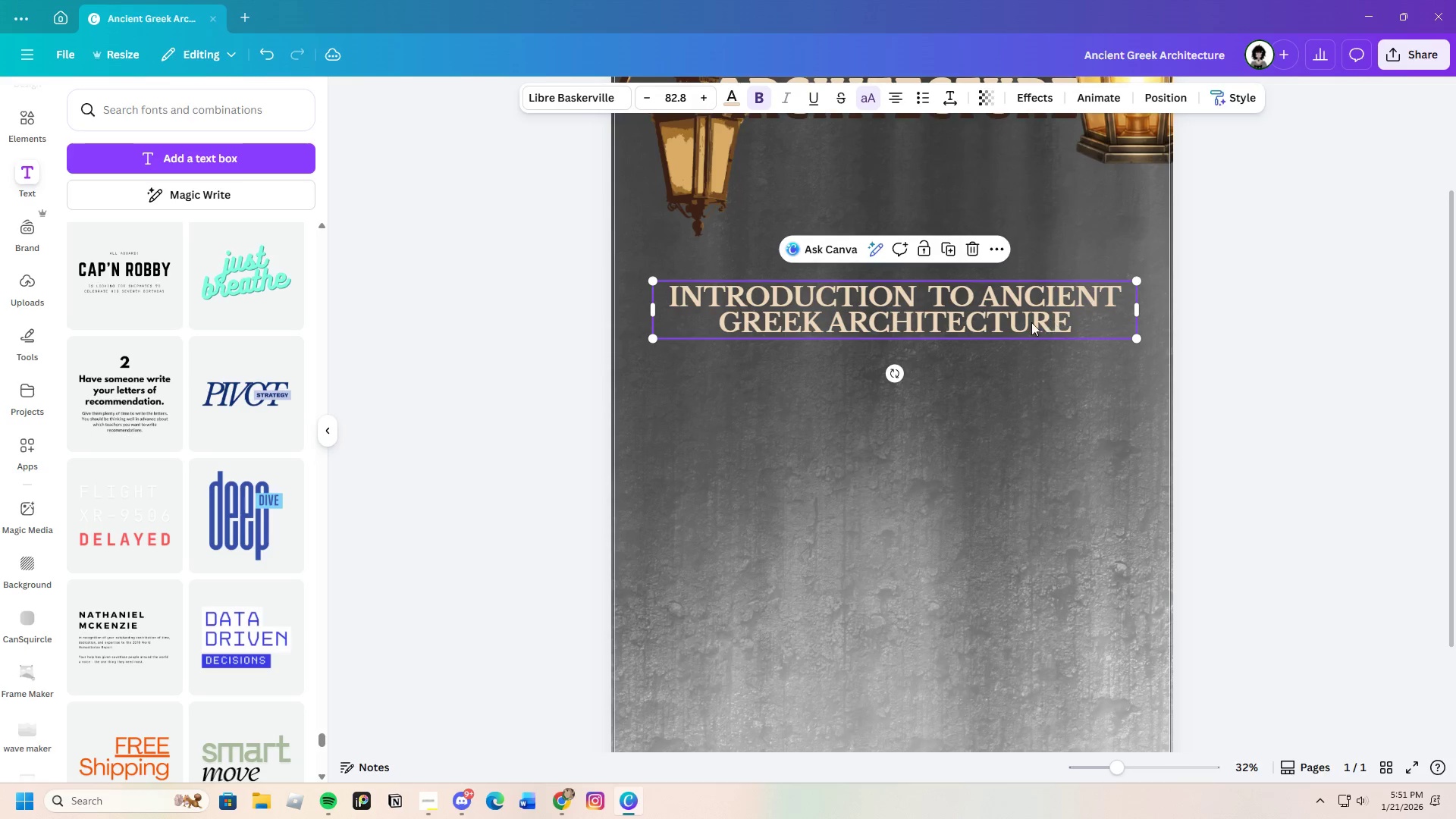 
left_click_drag(start_coordinate=[1003, 329], to_coordinate=[966, 301])
 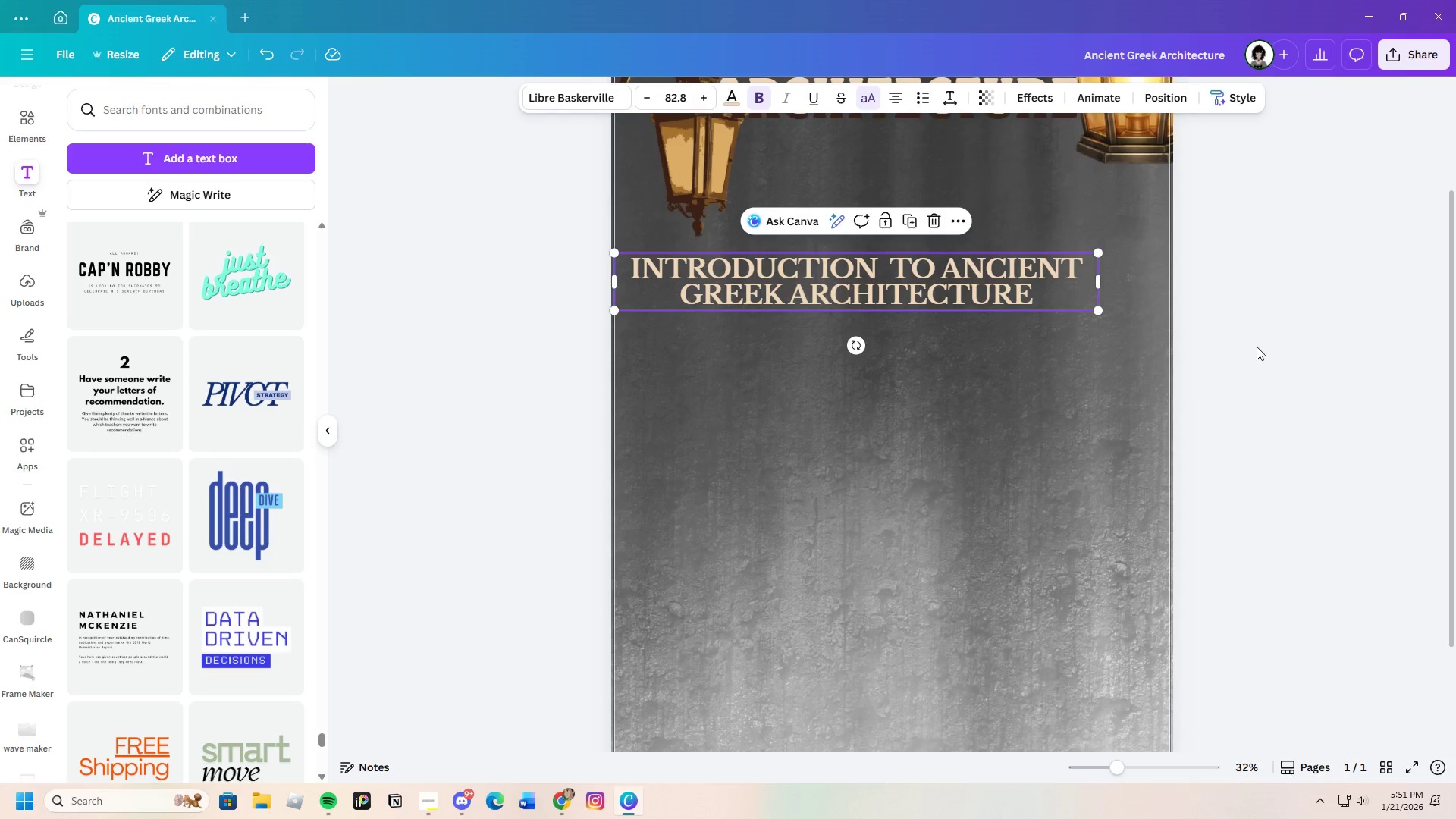 
left_click([1258, 347])
 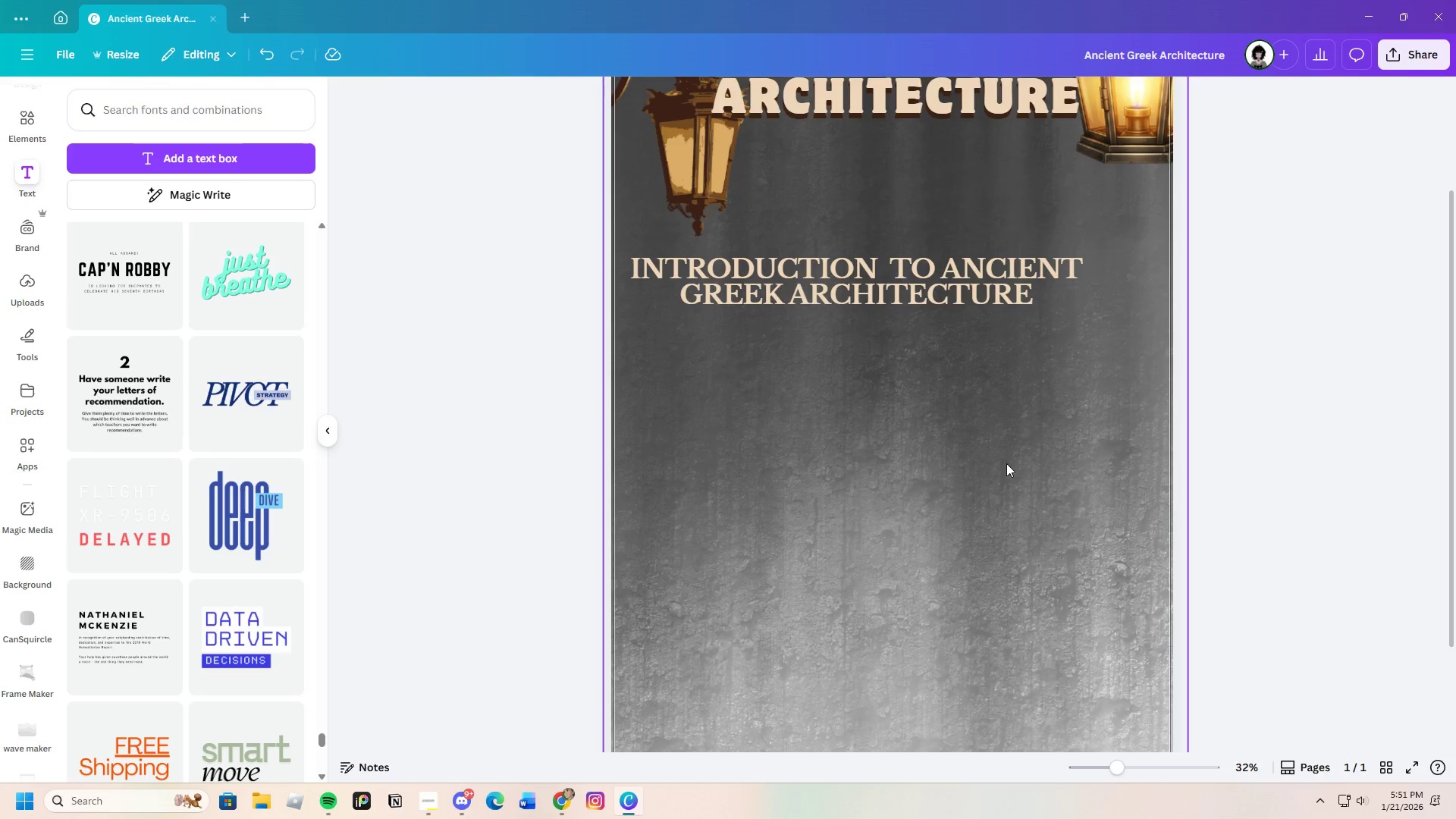 
scroll: coordinate [1000, 497], scroll_direction: up, amount: 3.0
 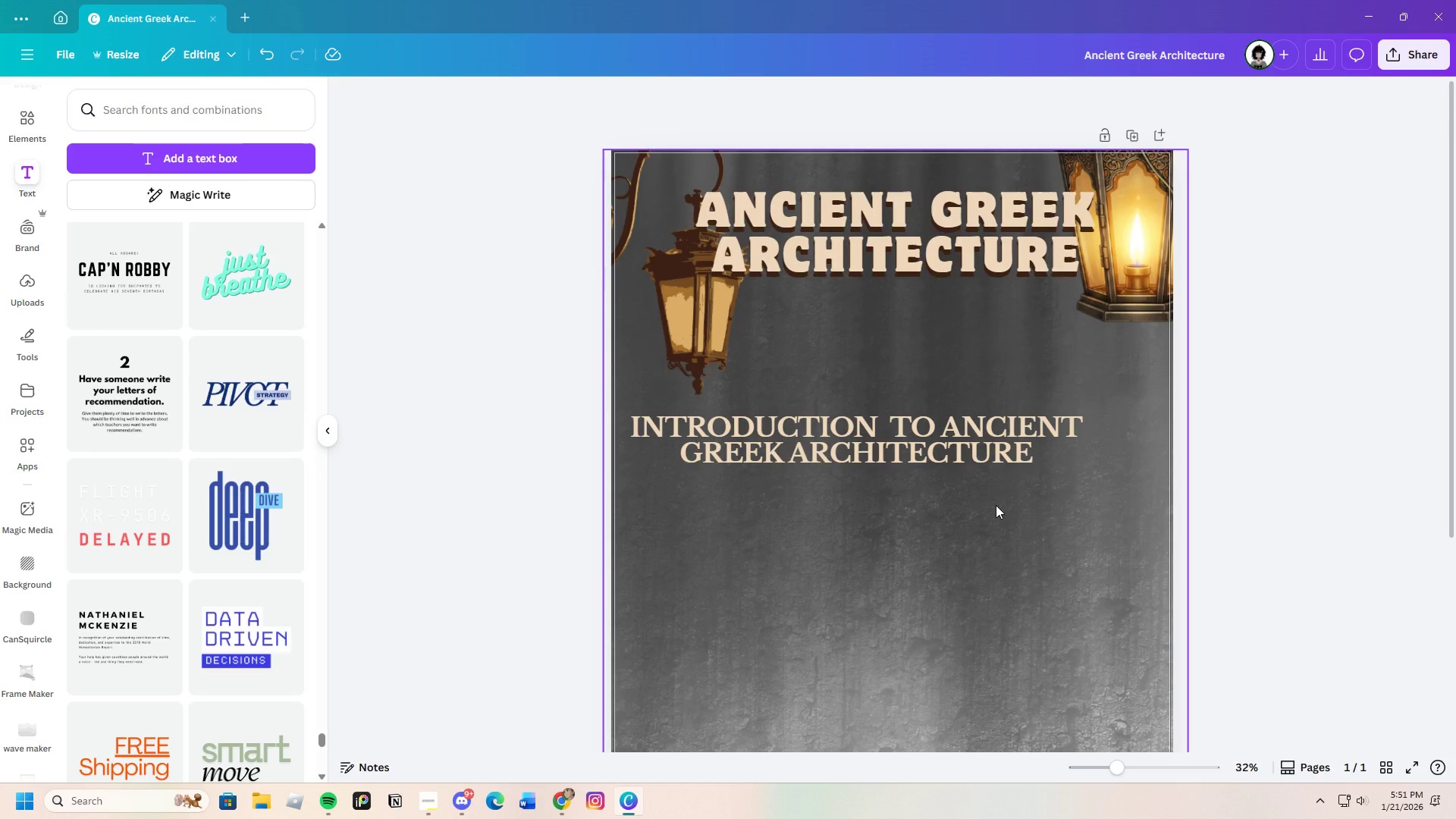 
scroll: coordinate [996, 505], scroll_direction: down, amount: 3.0
 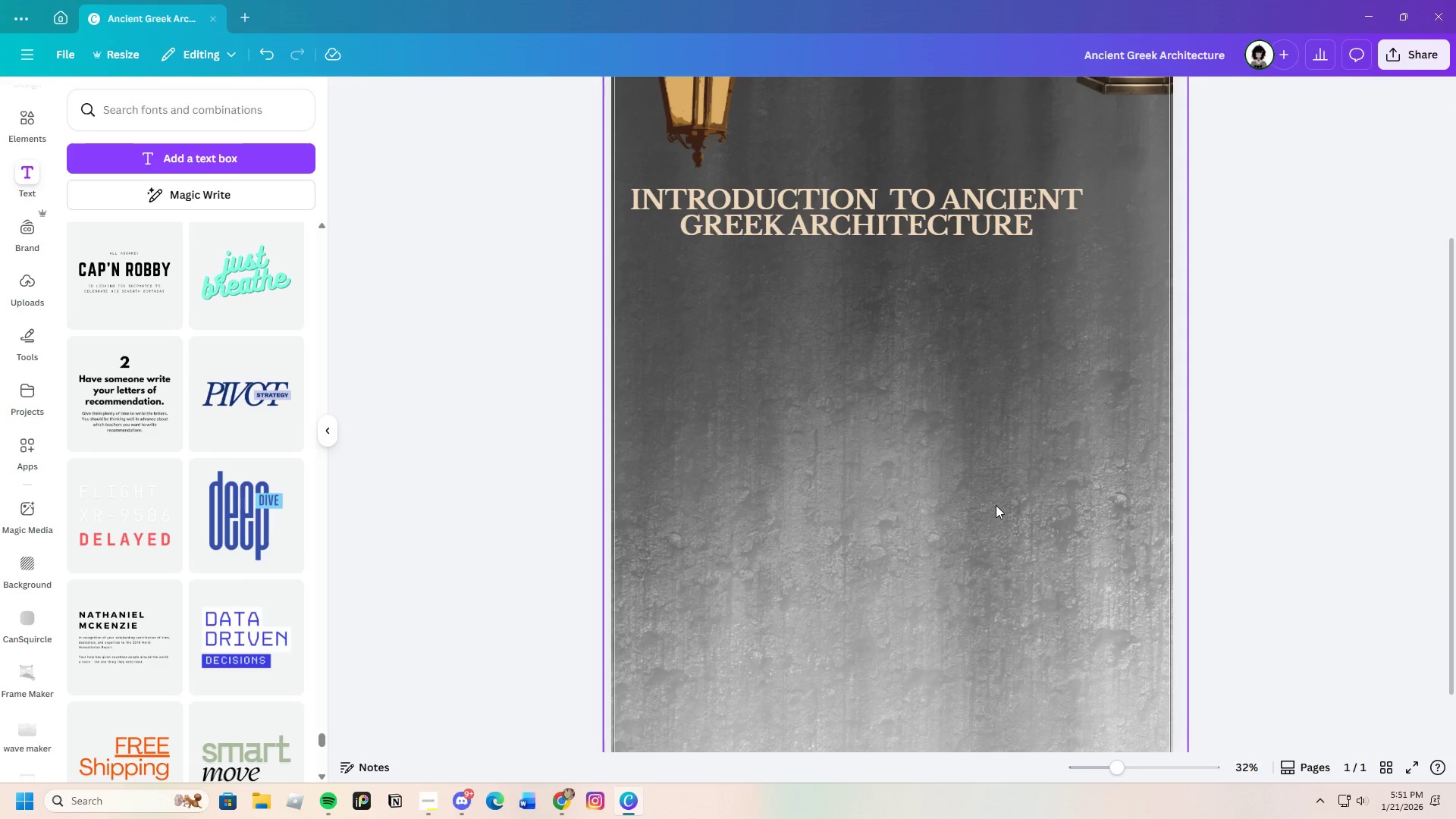 
scroll: coordinate [996, 505], scroll_direction: up, amount: 1.0
 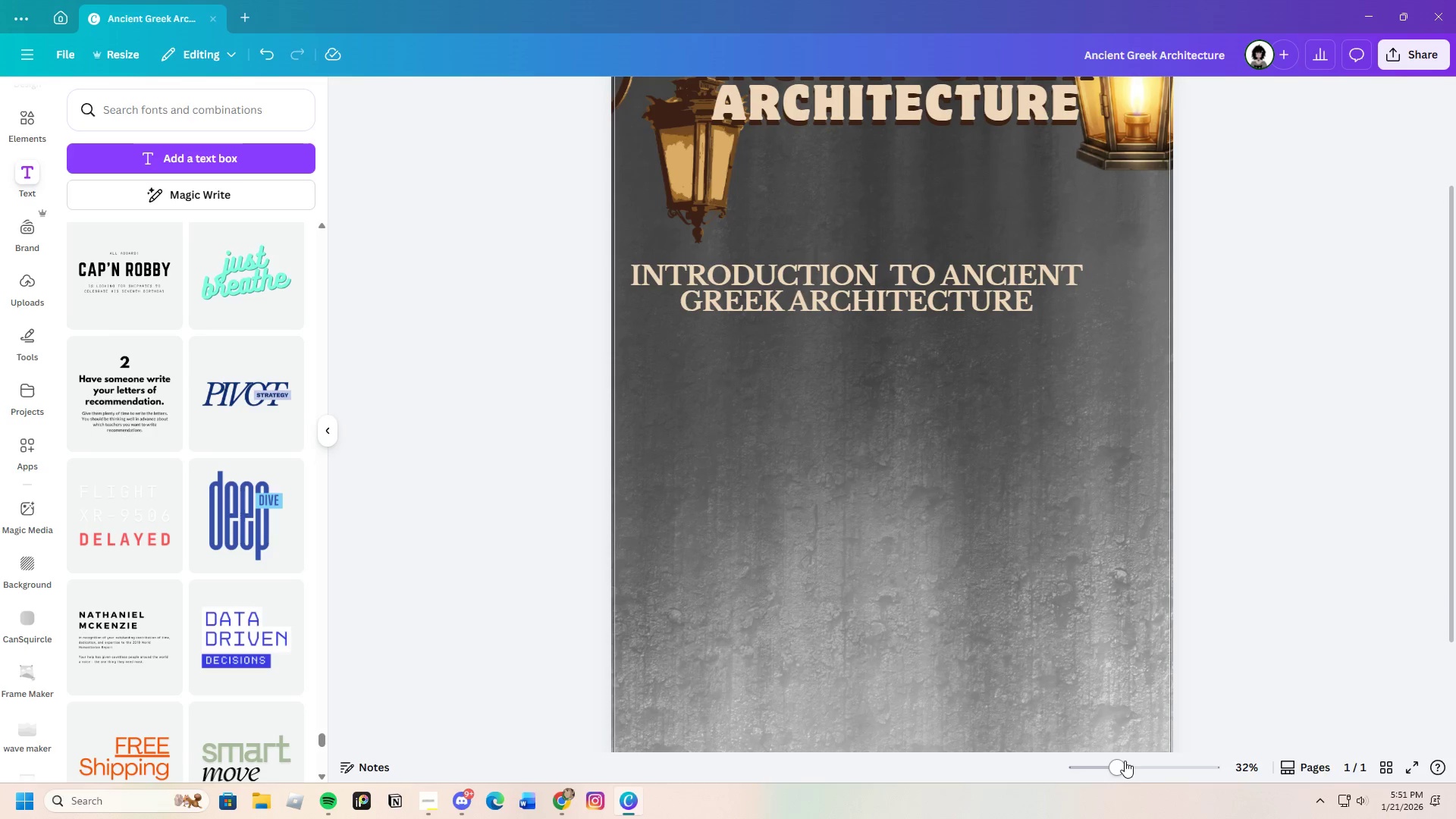 
left_click_drag(start_coordinate=[1122, 761], to_coordinate=[1119, 755])
 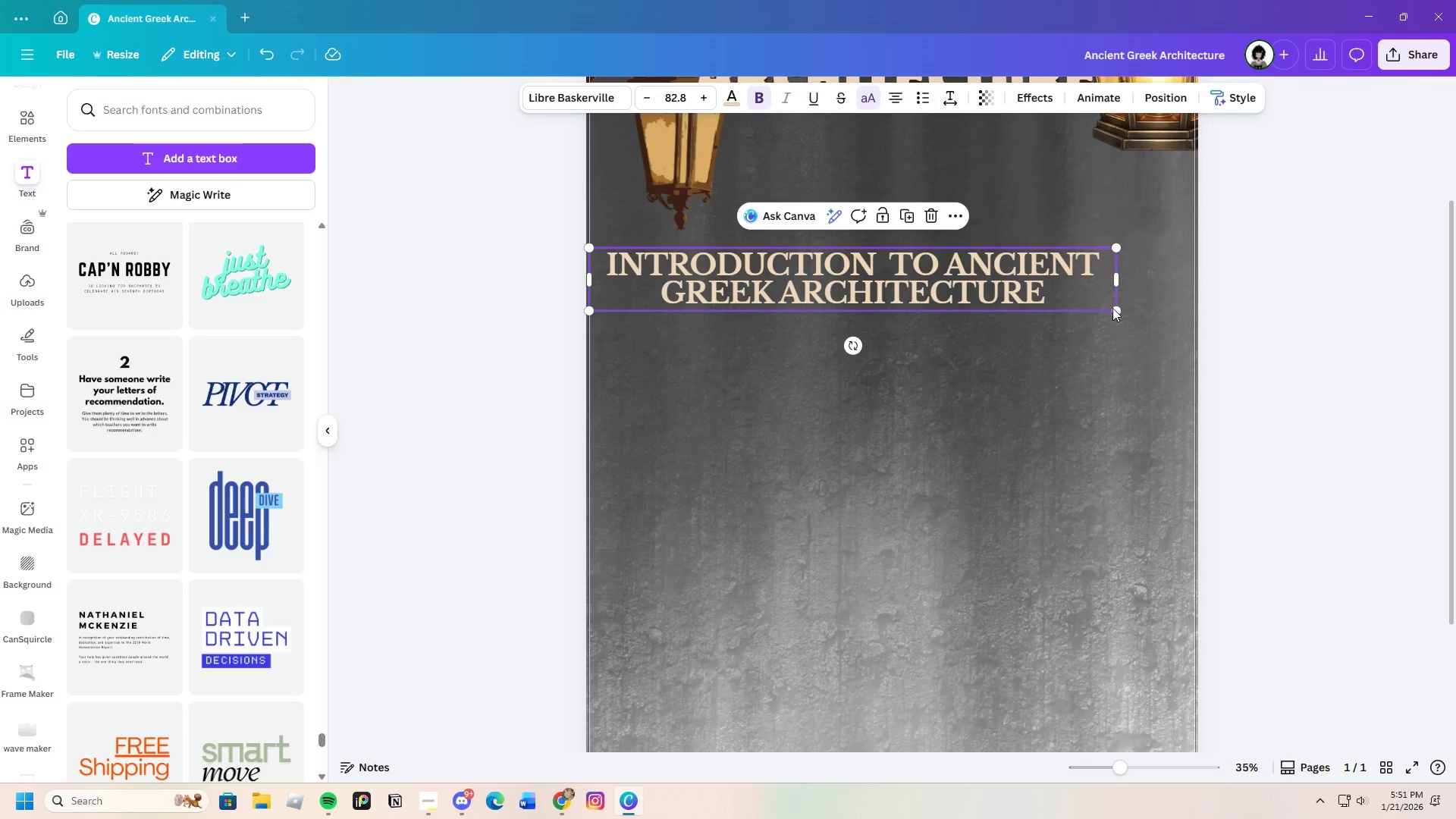 
left_click_drag(start_coordinate=[1120, 313], to_coordinate=[971, 282])
 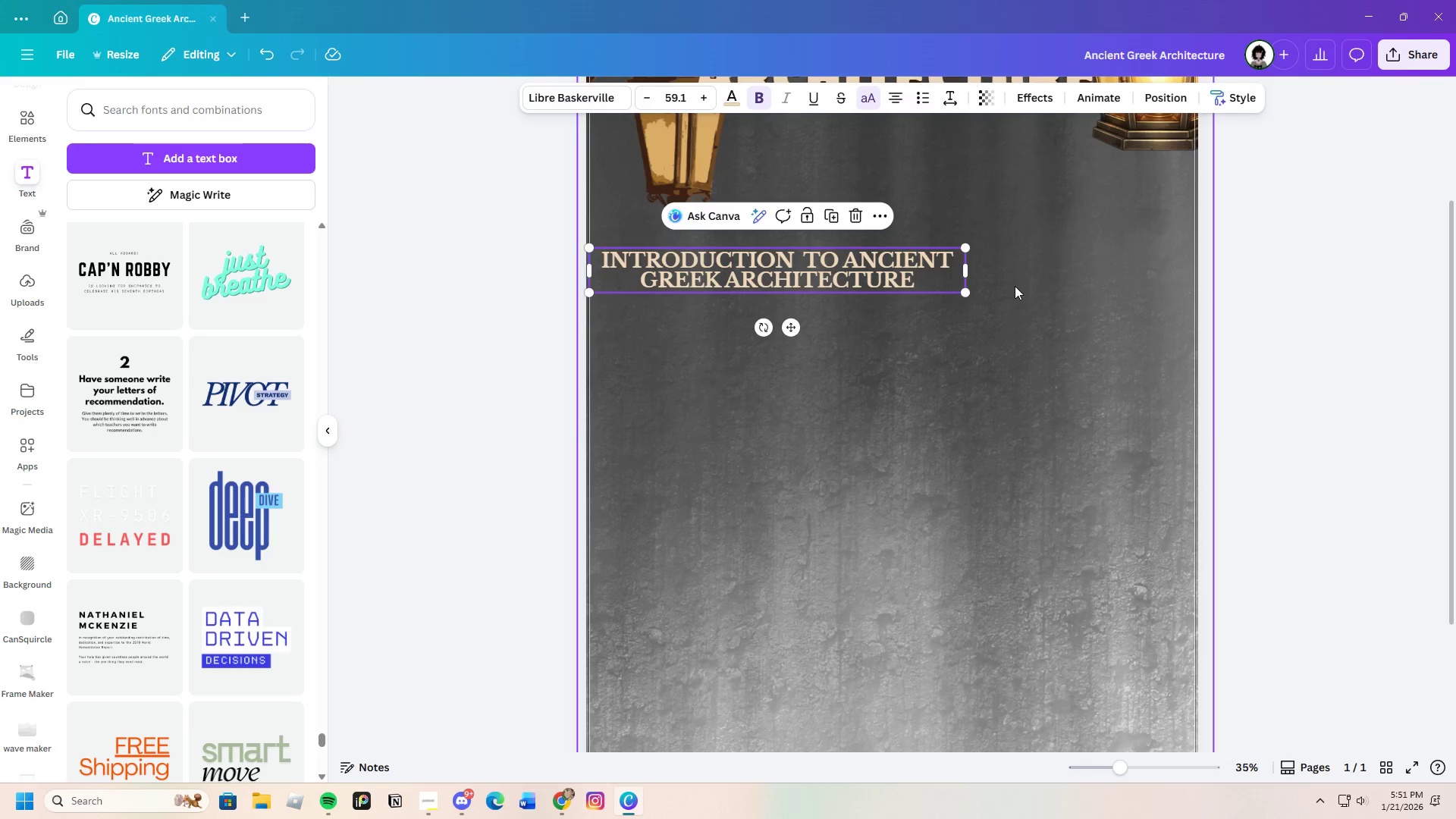 
left_click([1015, 286])
 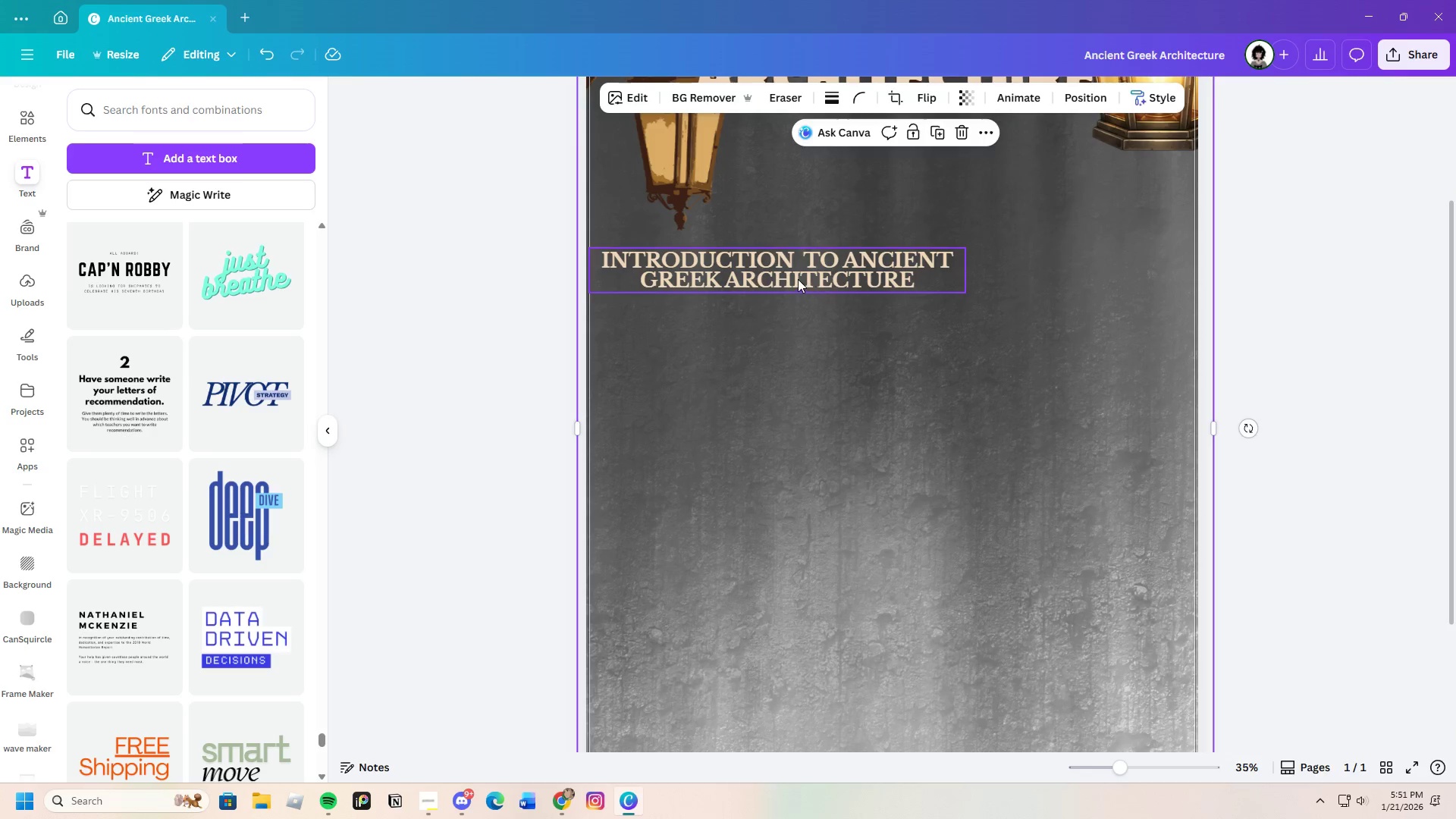 
left_click_drag(start_coordinate=[798, 279], to_coordinate=[933, 246])
 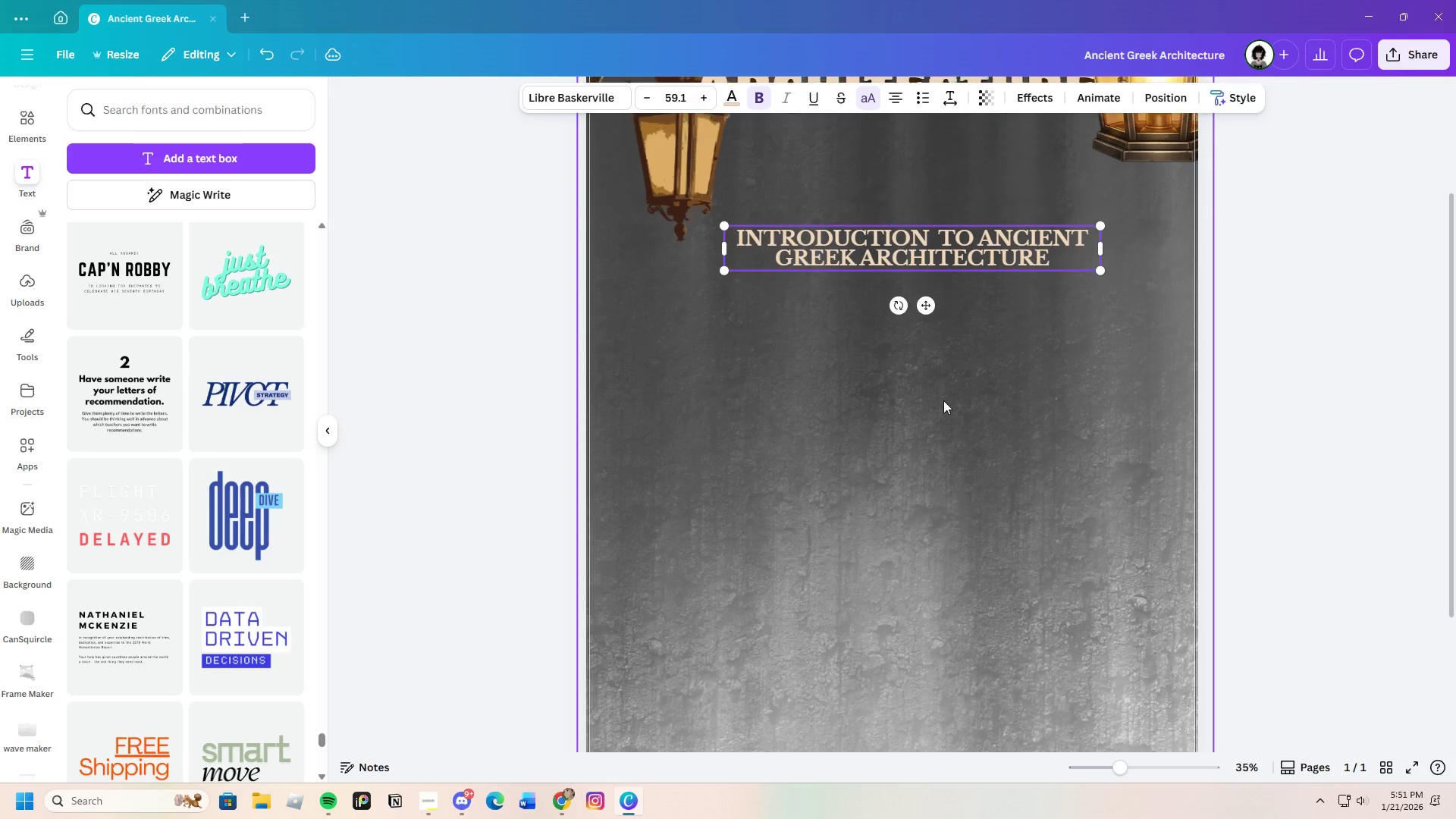 
scroll: coordinate [943, 400], scroll_direction: up, amount: 3.0
 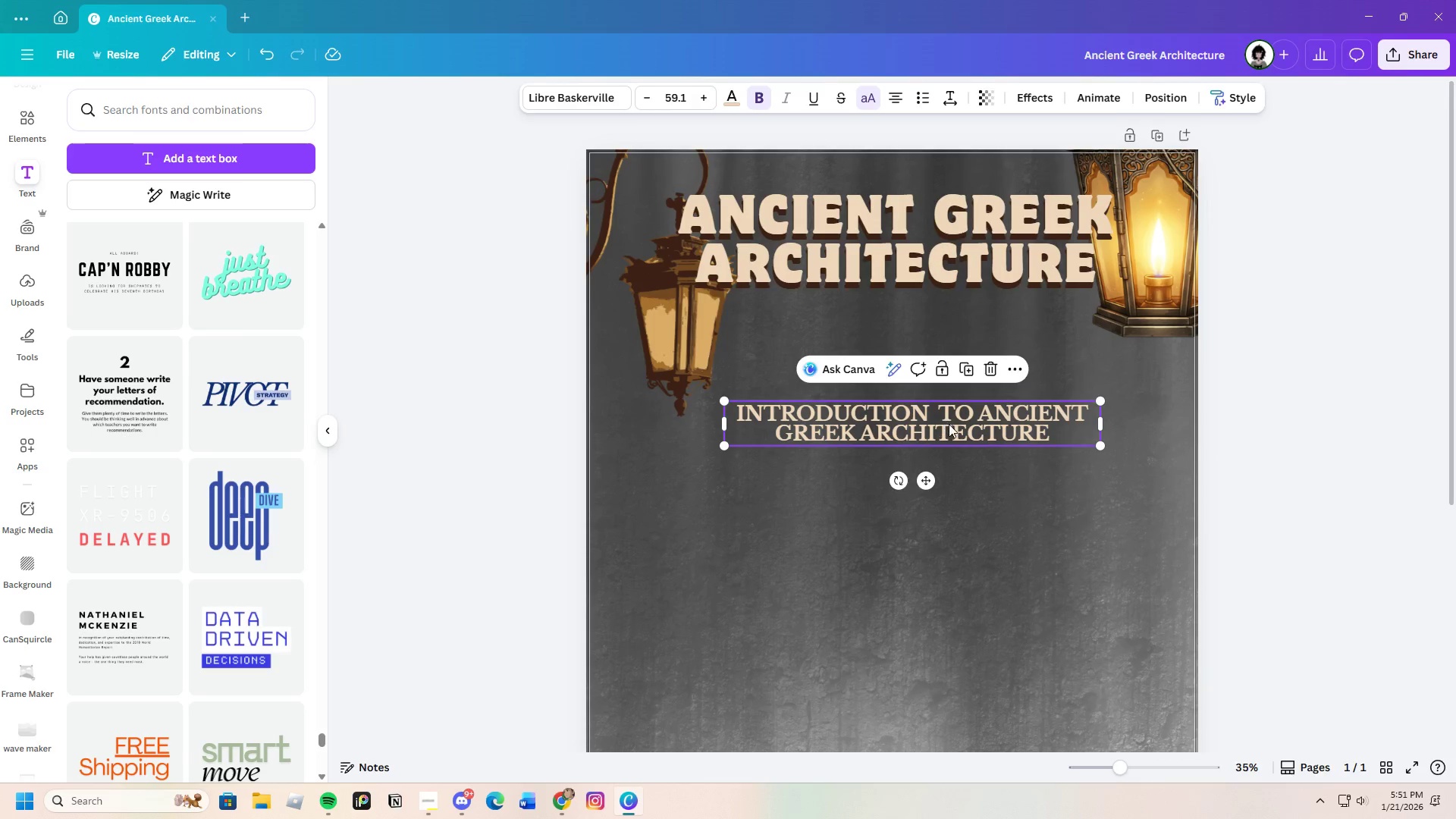 
left_click_drag(start_coordinate=[949, 425], to_coordinate=[950, 358])
 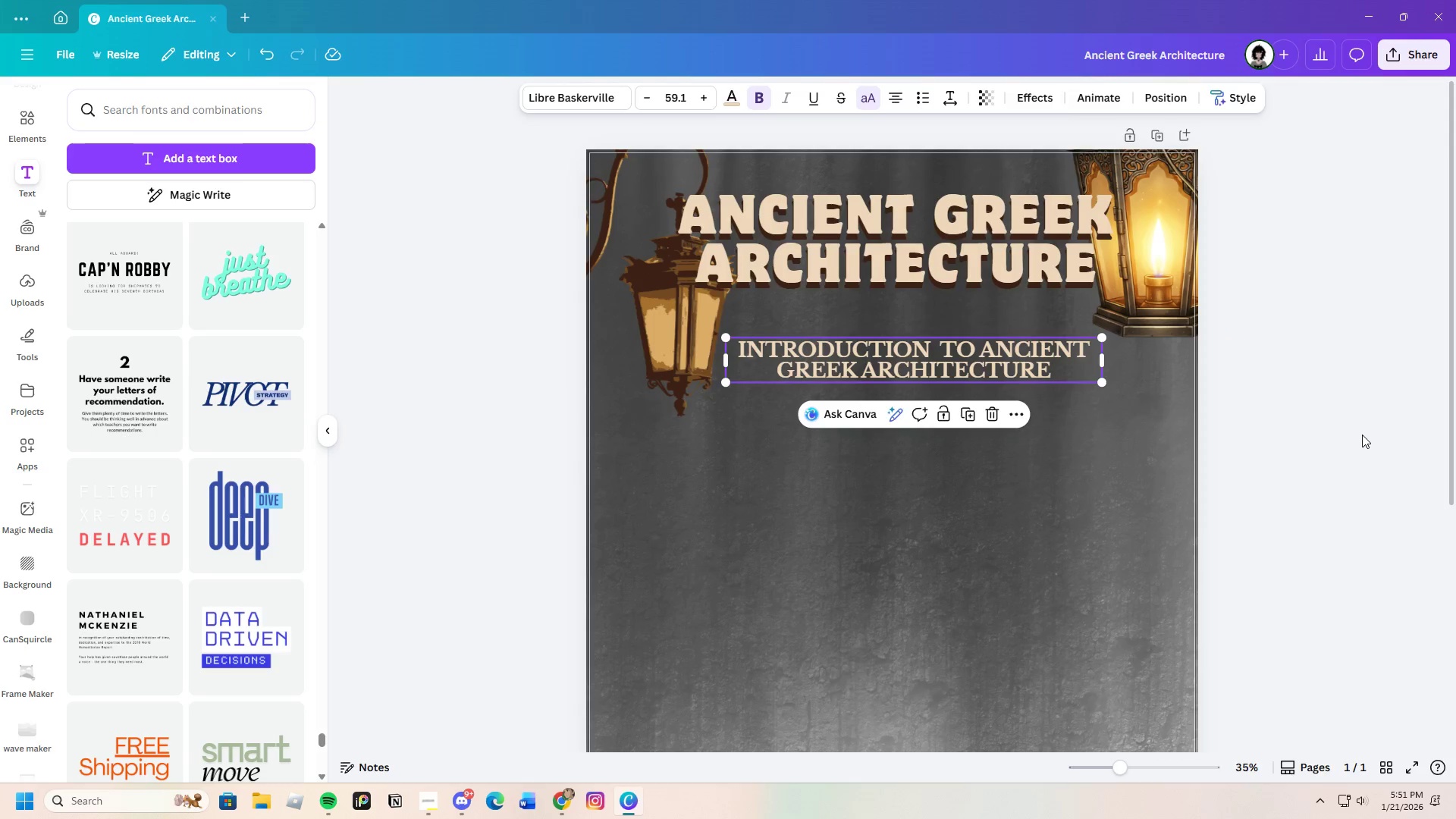 
left_click([1362, 435])
 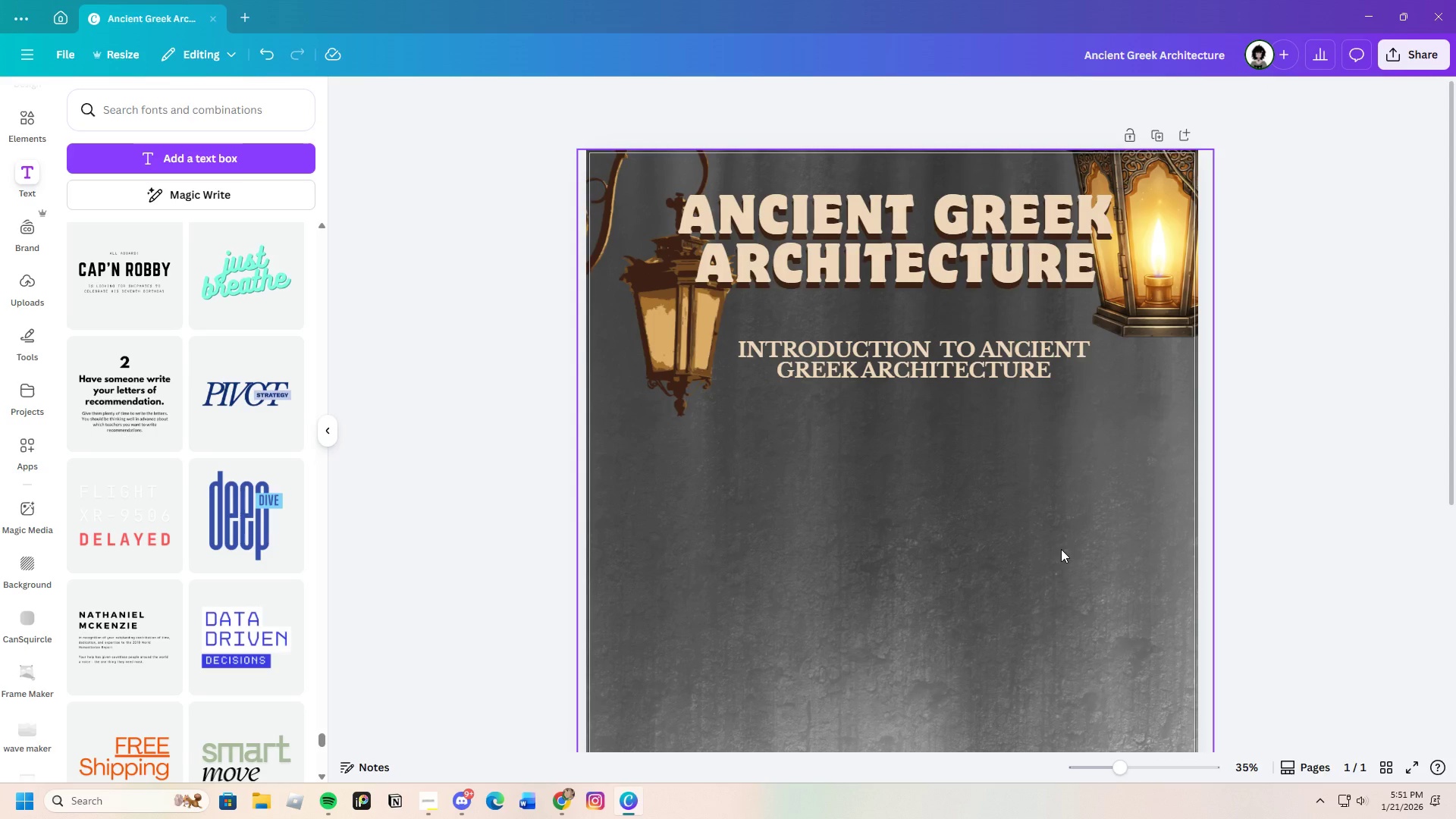 
scroll: coordinate [1059, 563], scroll_direction: up, amount: 1.0
 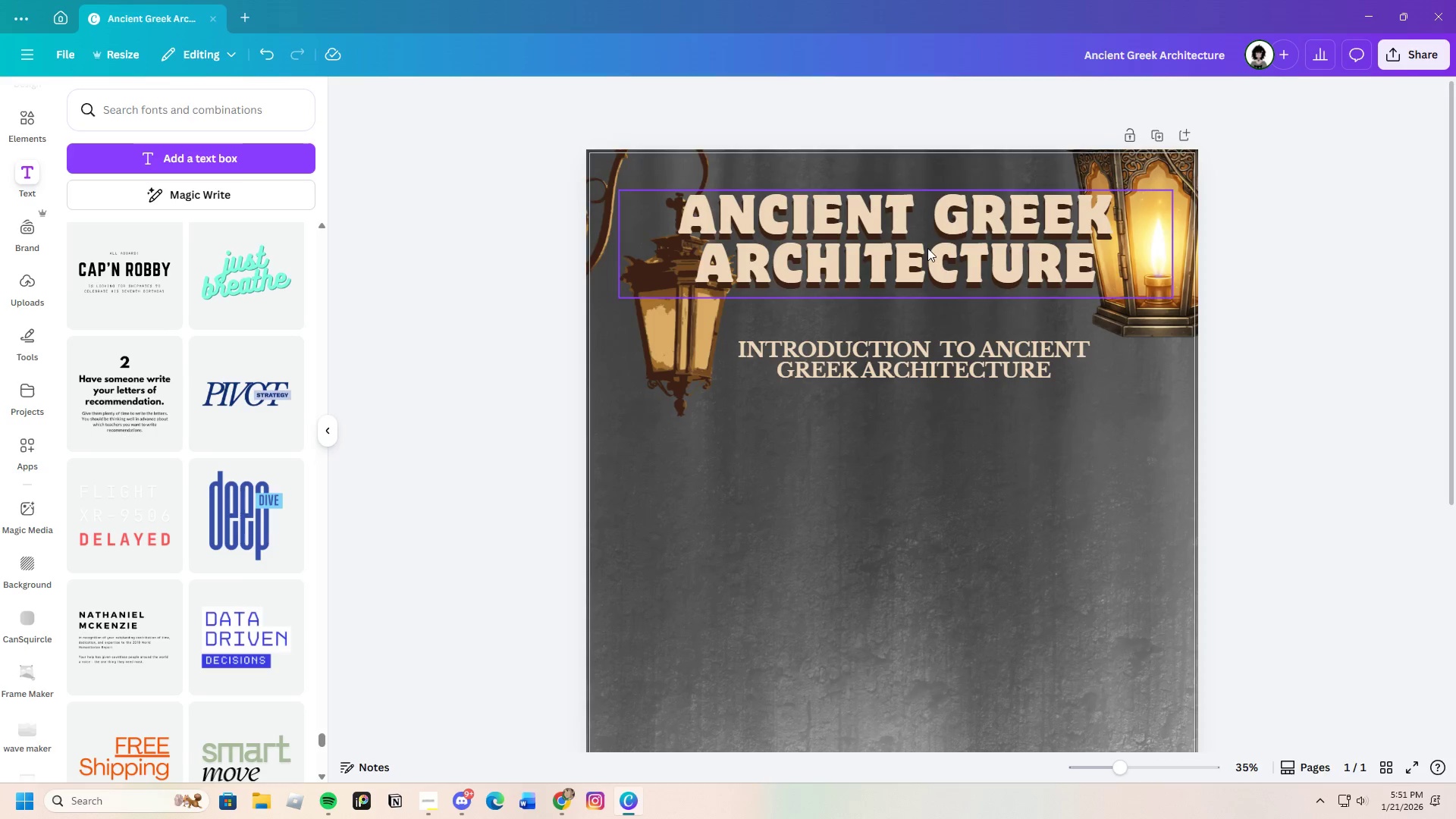 
left_click([927, 248])
 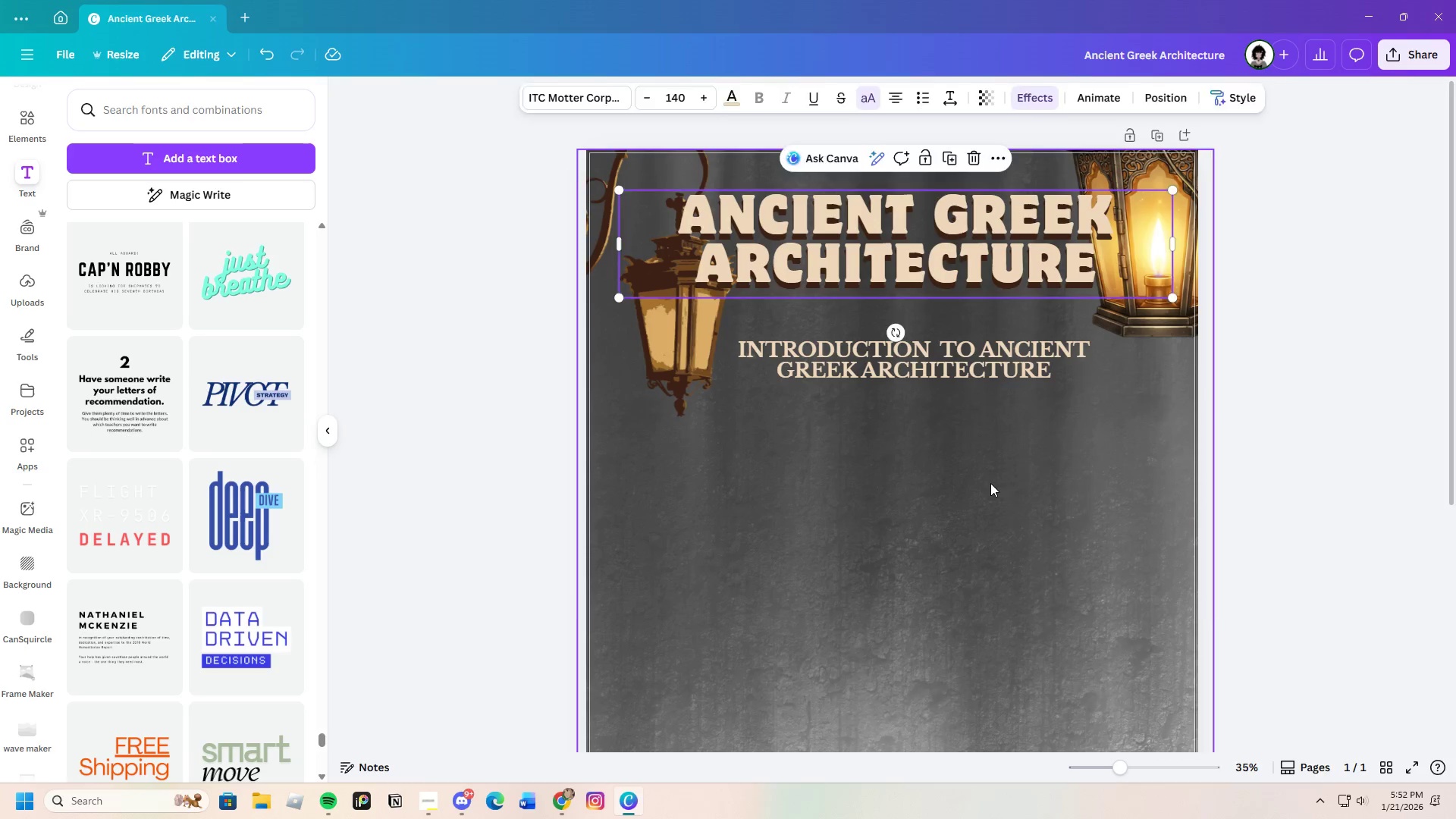 
wait(5.11)
 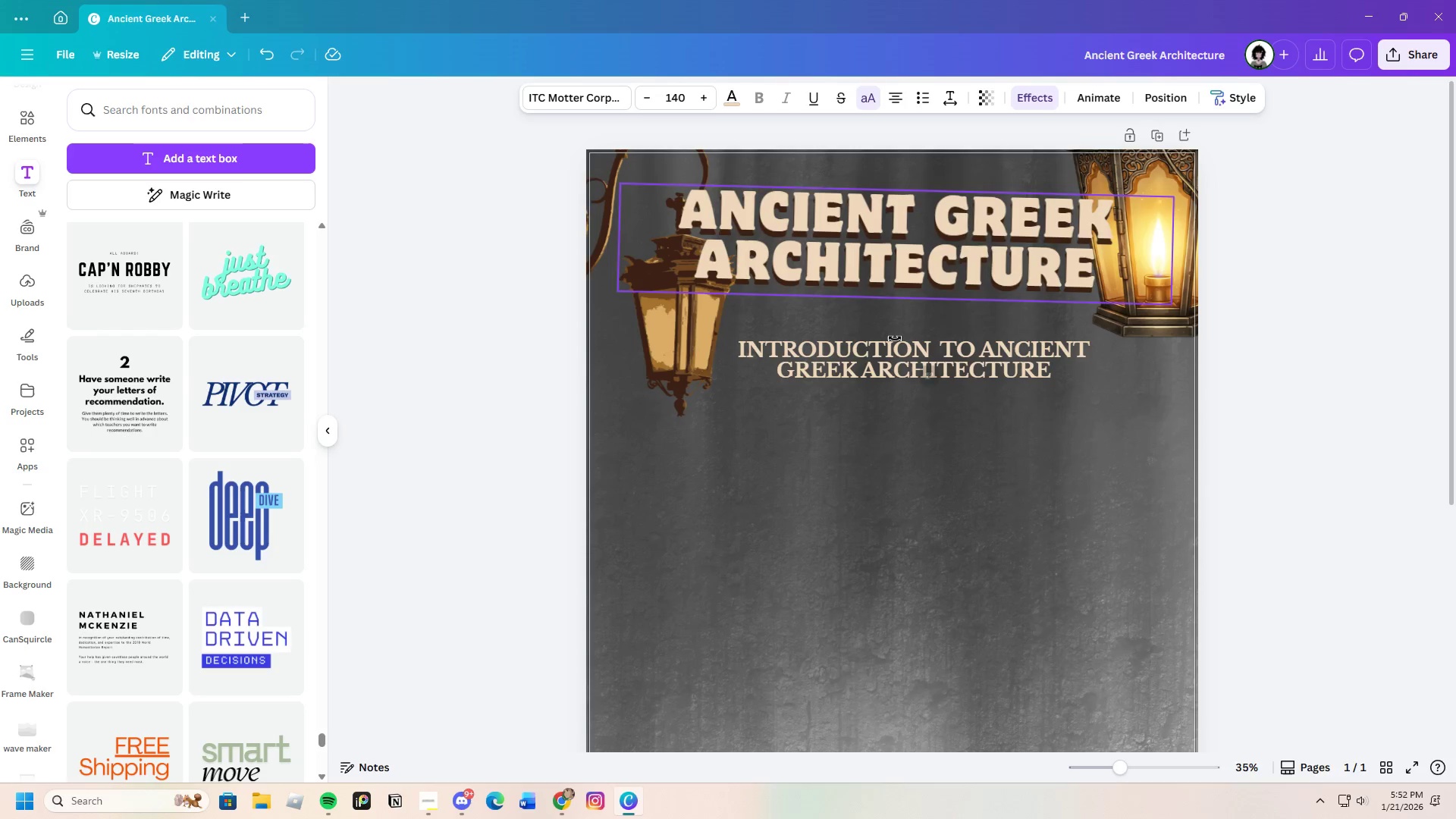 
scroll: coordinate [952, 504], scroll_direction: none, amount: 0.0
 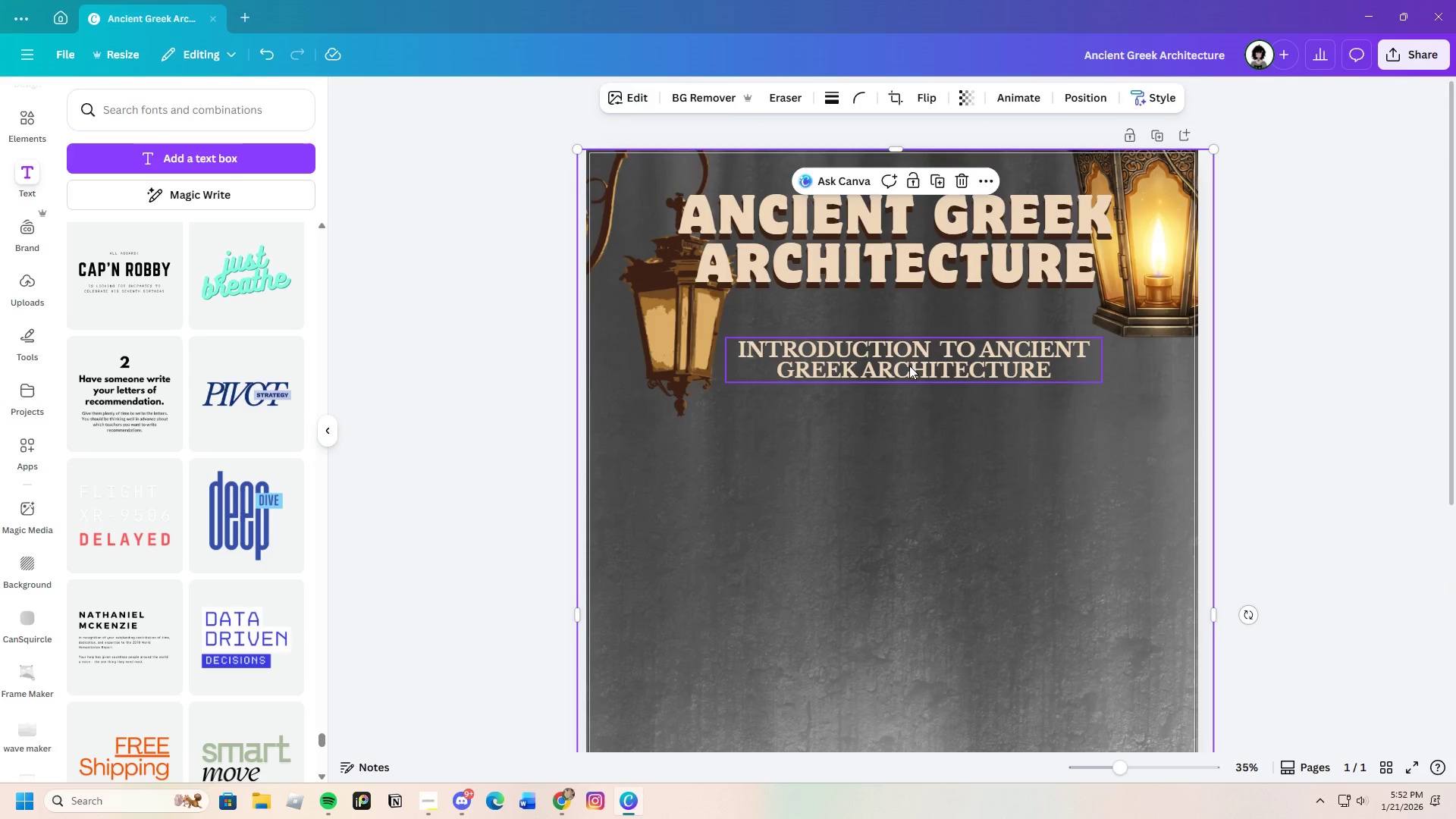 
left_click([908, 362])
 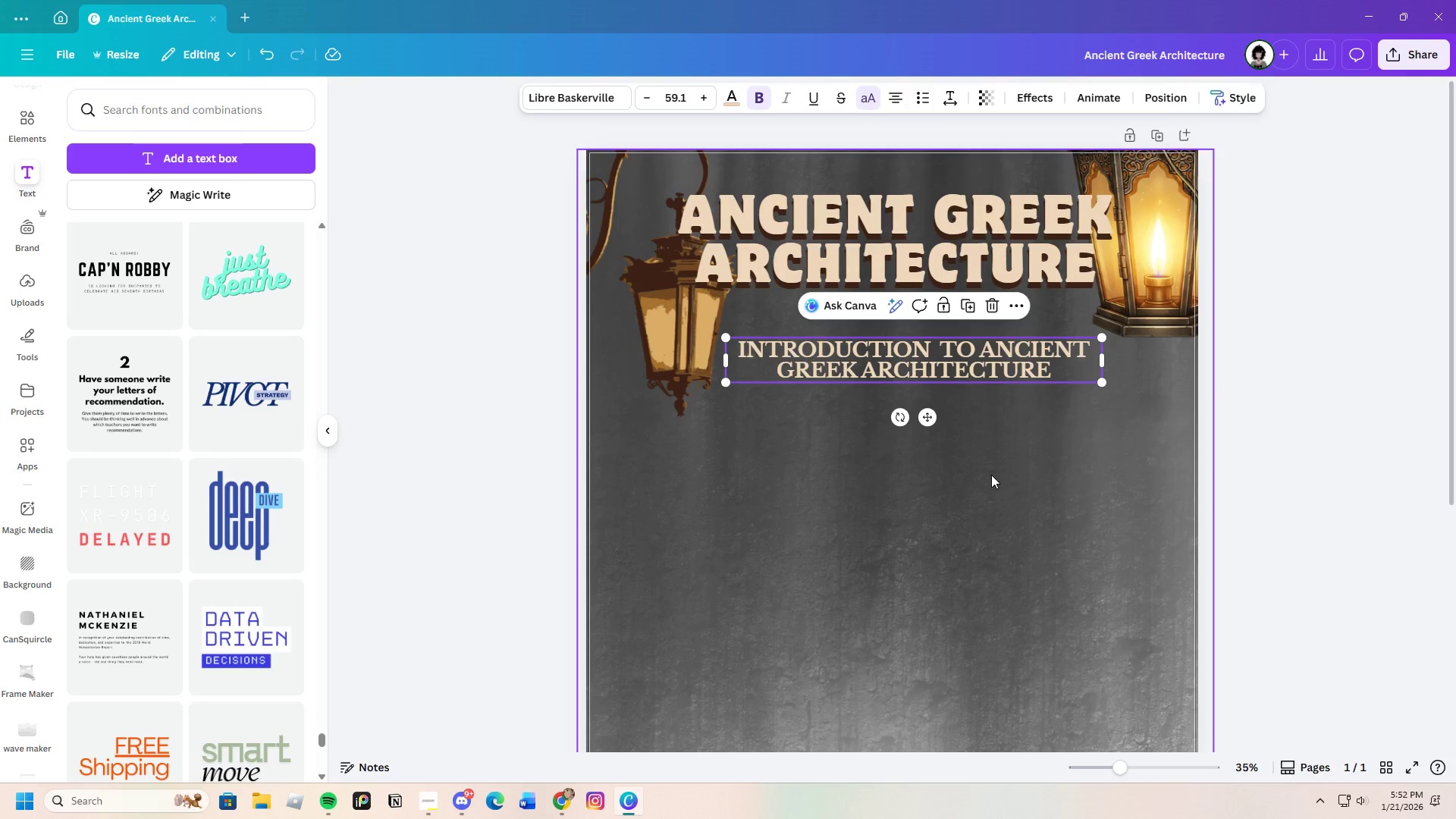 
left_click([973, 483])
 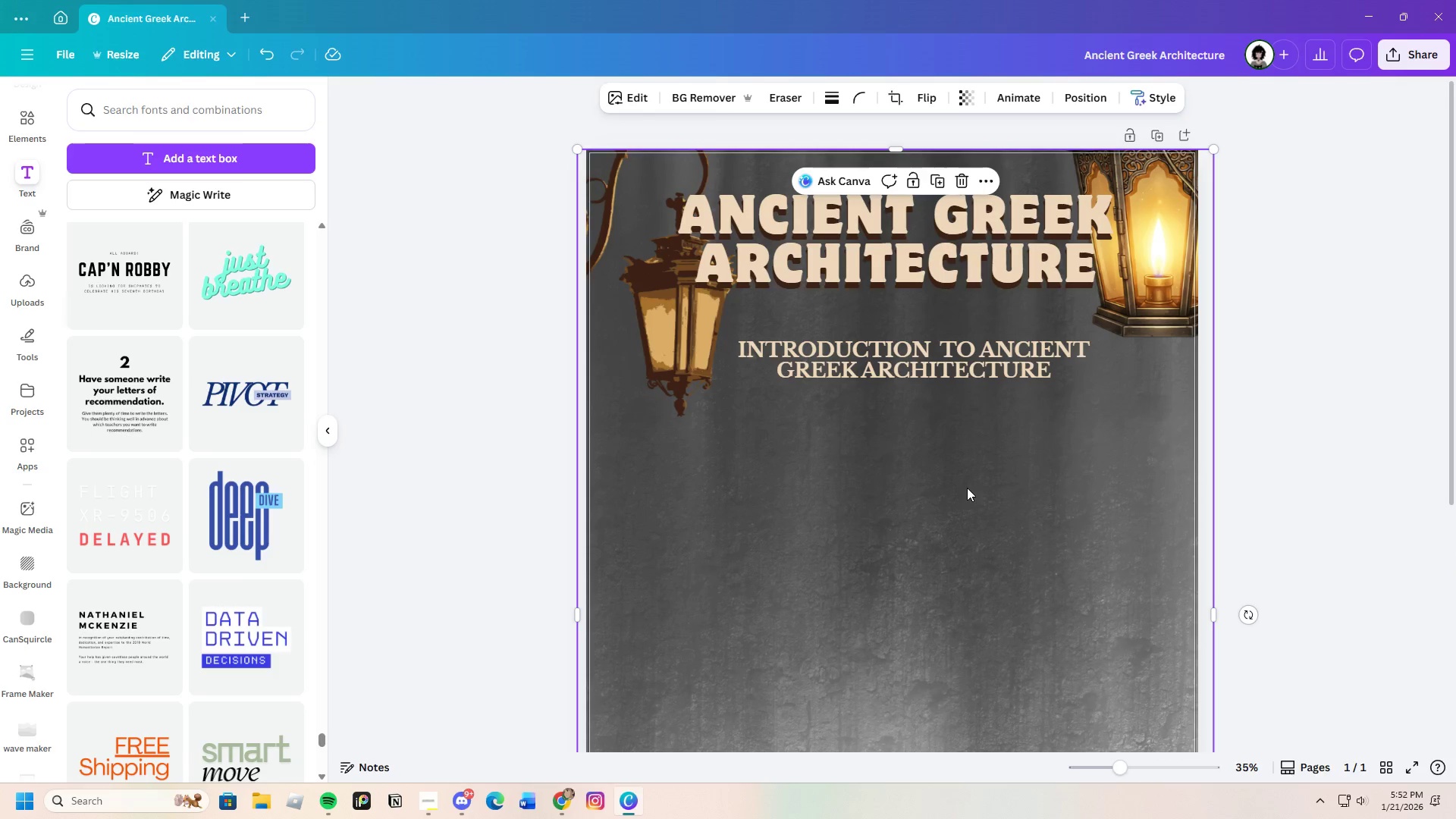 
scroll: coordinate [965, 489], scroll_direction: down, amount: 3.0
 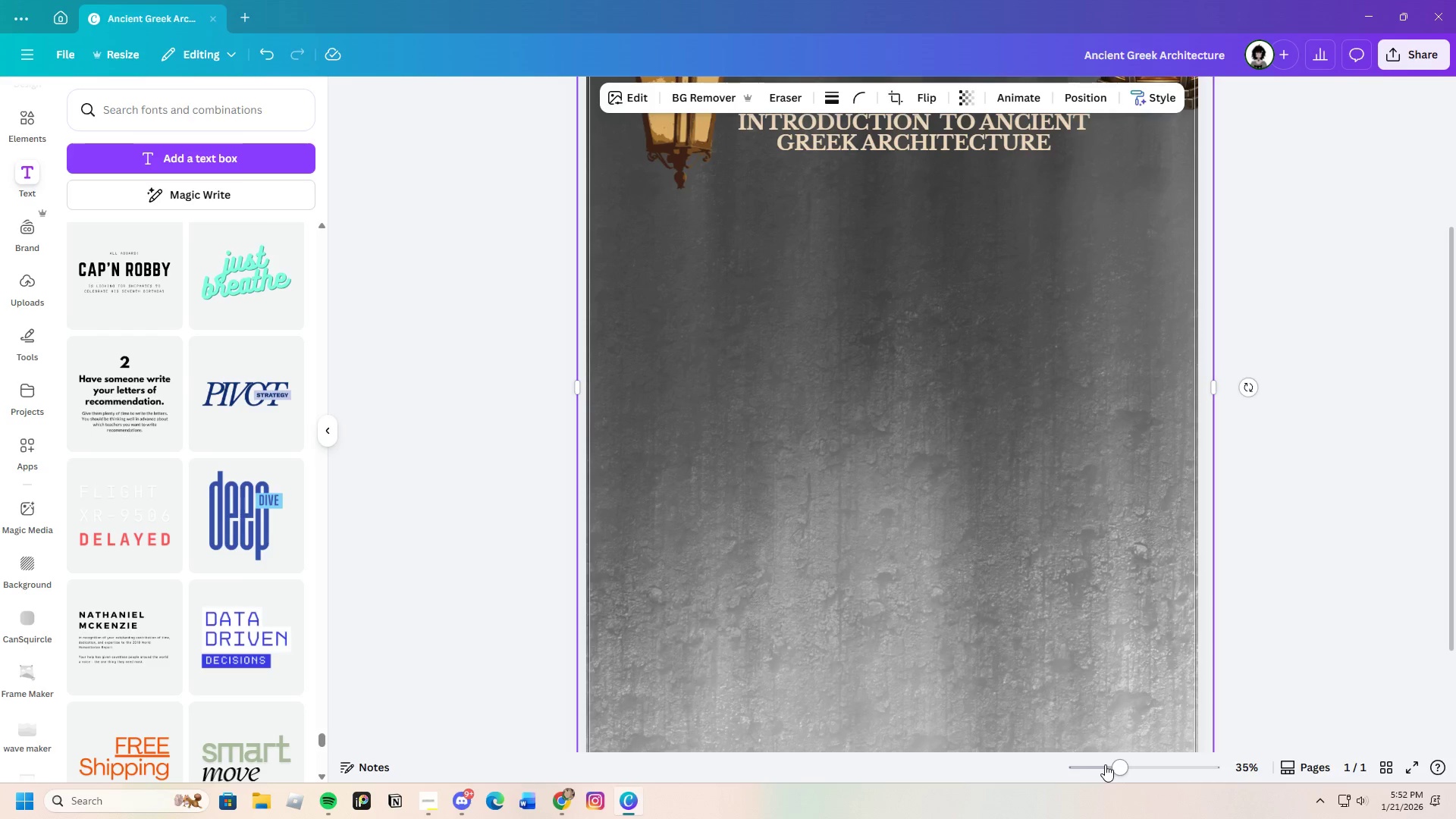 
left_click_drag(start_coordinate=[1106, 764], to_coordinate=[1103, 770])
 